 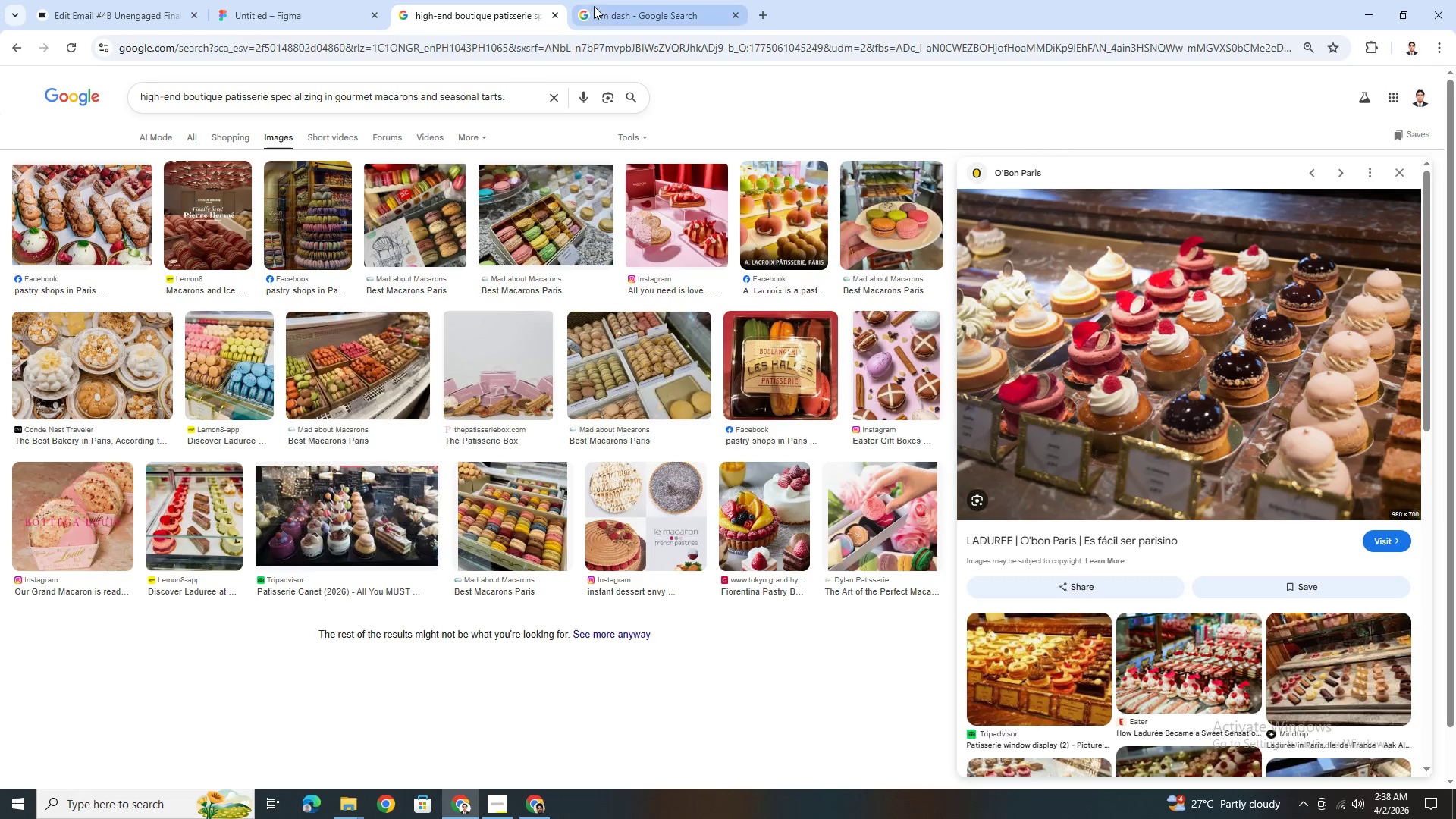 
left_click_drag(start_coordinate=[183, 97], to_coordinate=[139, 97])
 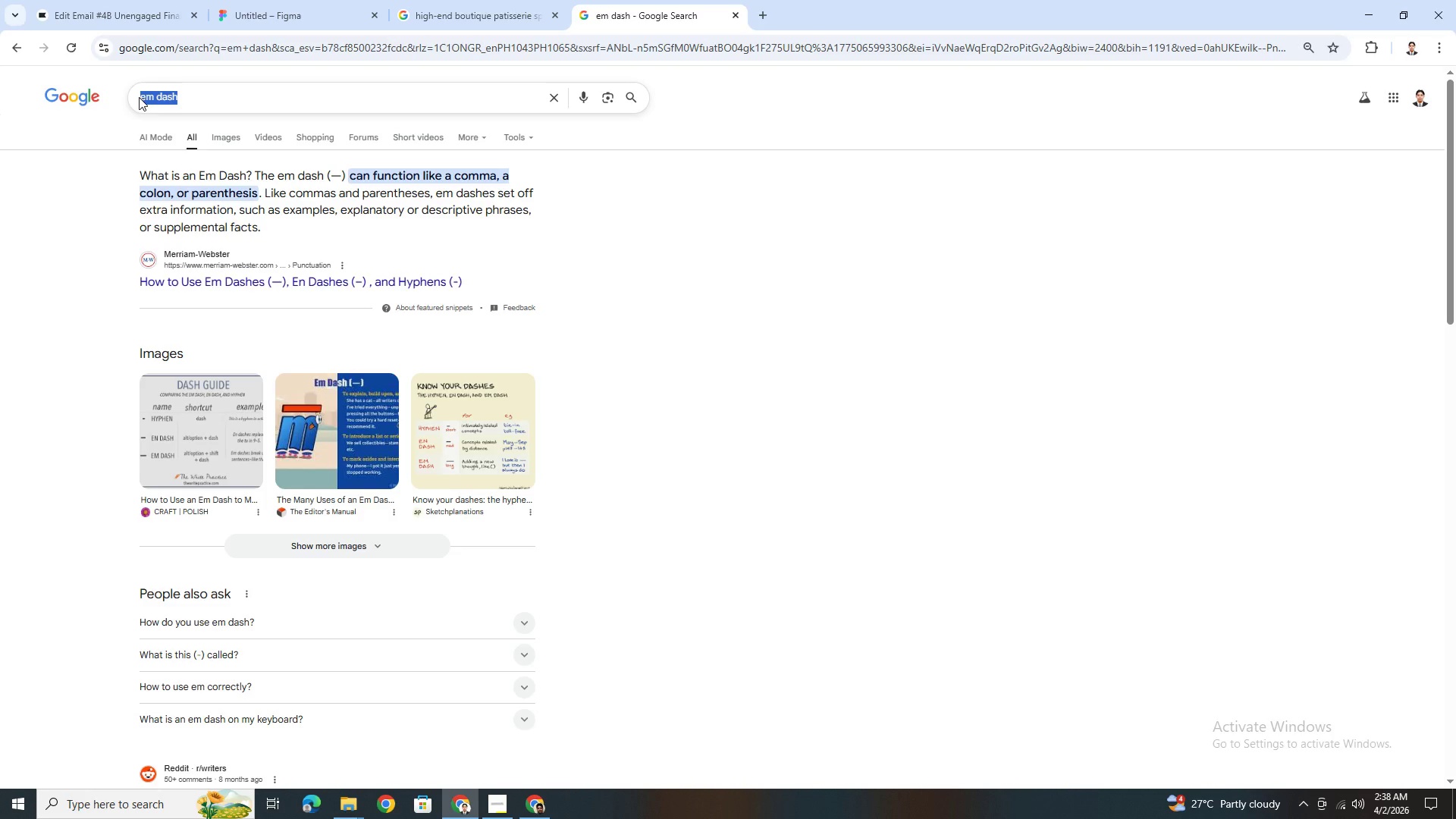 
type(check)
 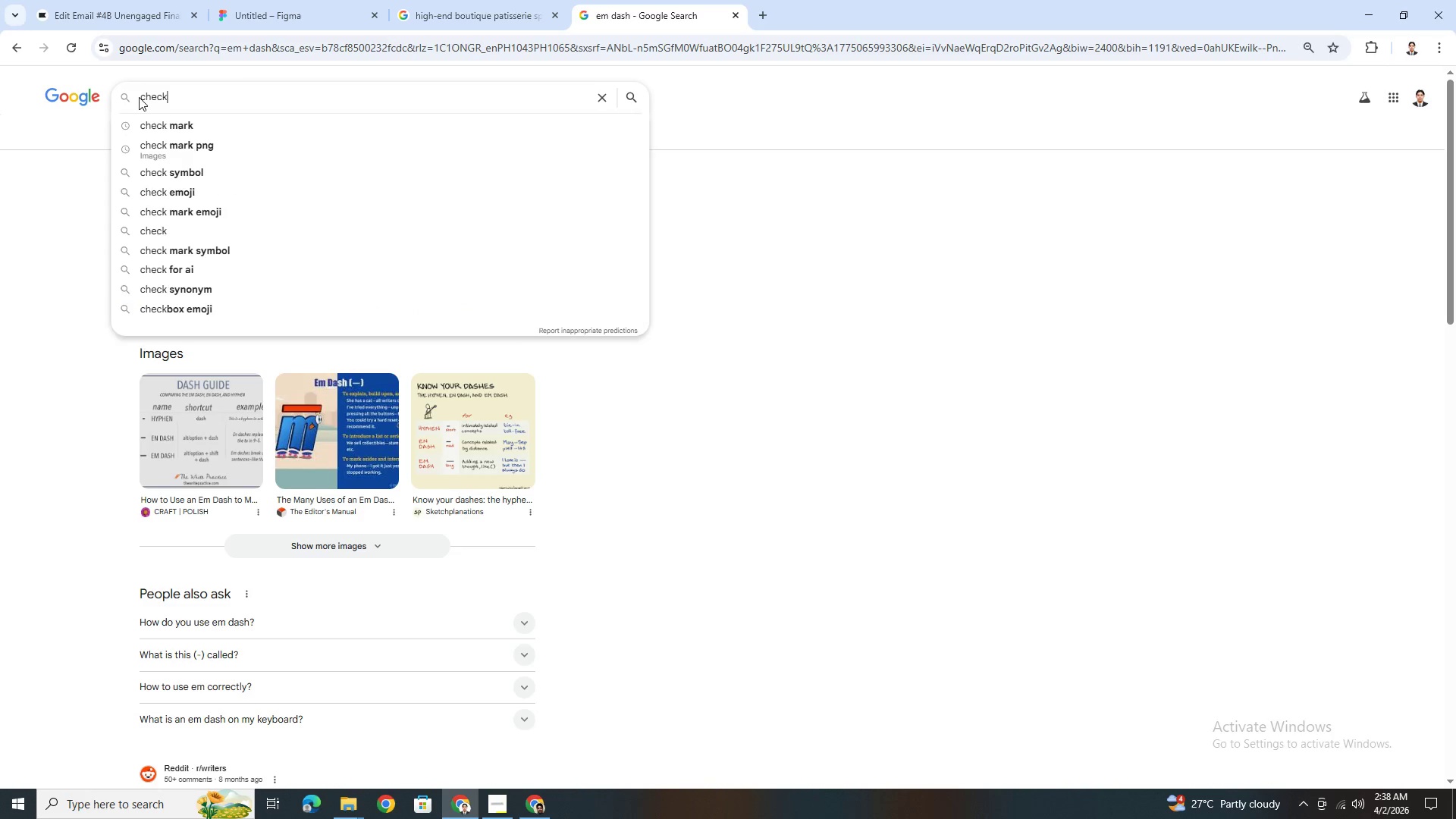 
key(Enter)
 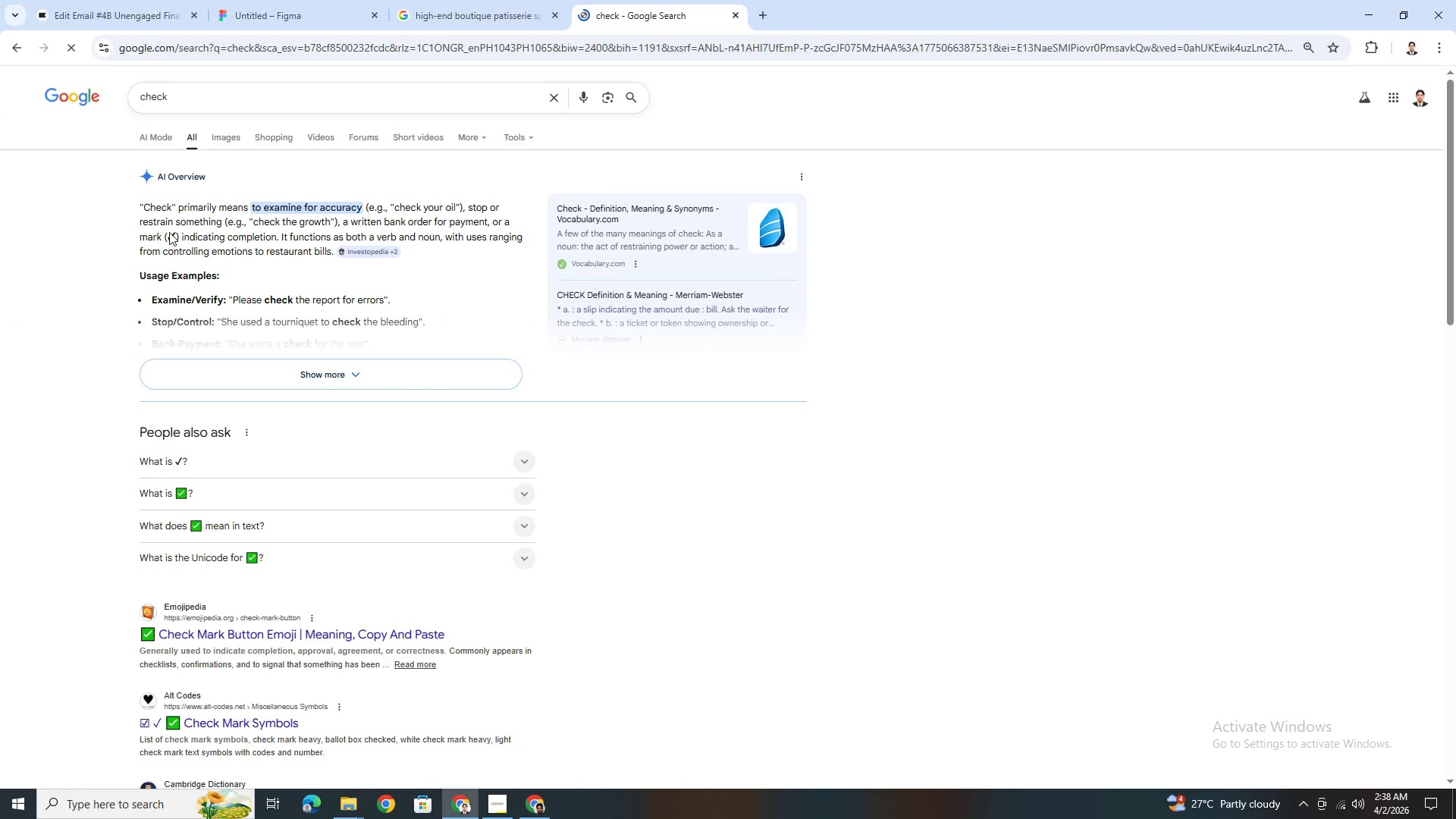 
left_click_drag(start_coordinate=[174, 236], to_coordinate=[169, 236])
 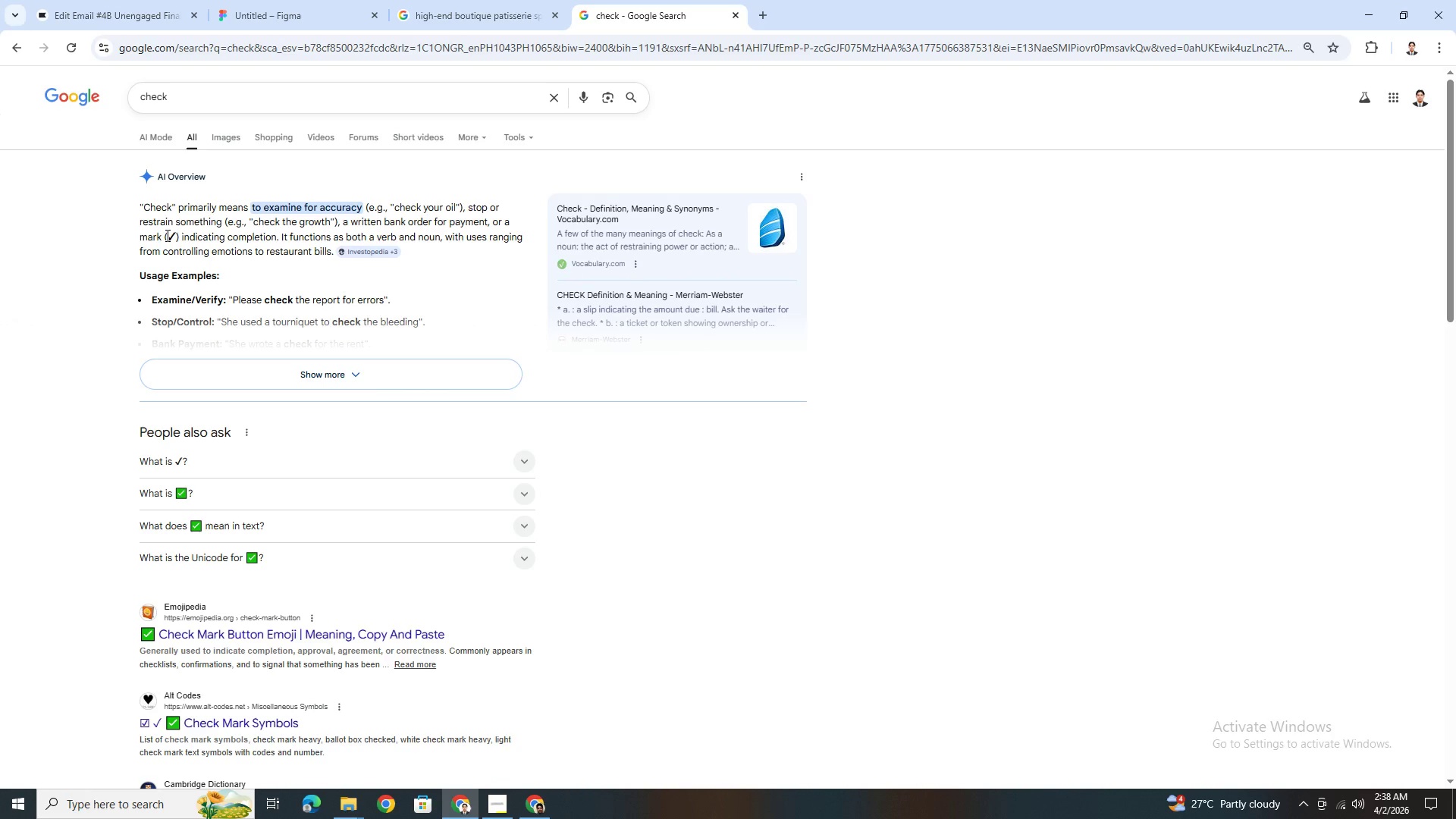 
left_click_drag(start_coordinate=[166, 235], to_coordinate=[170, 234])
 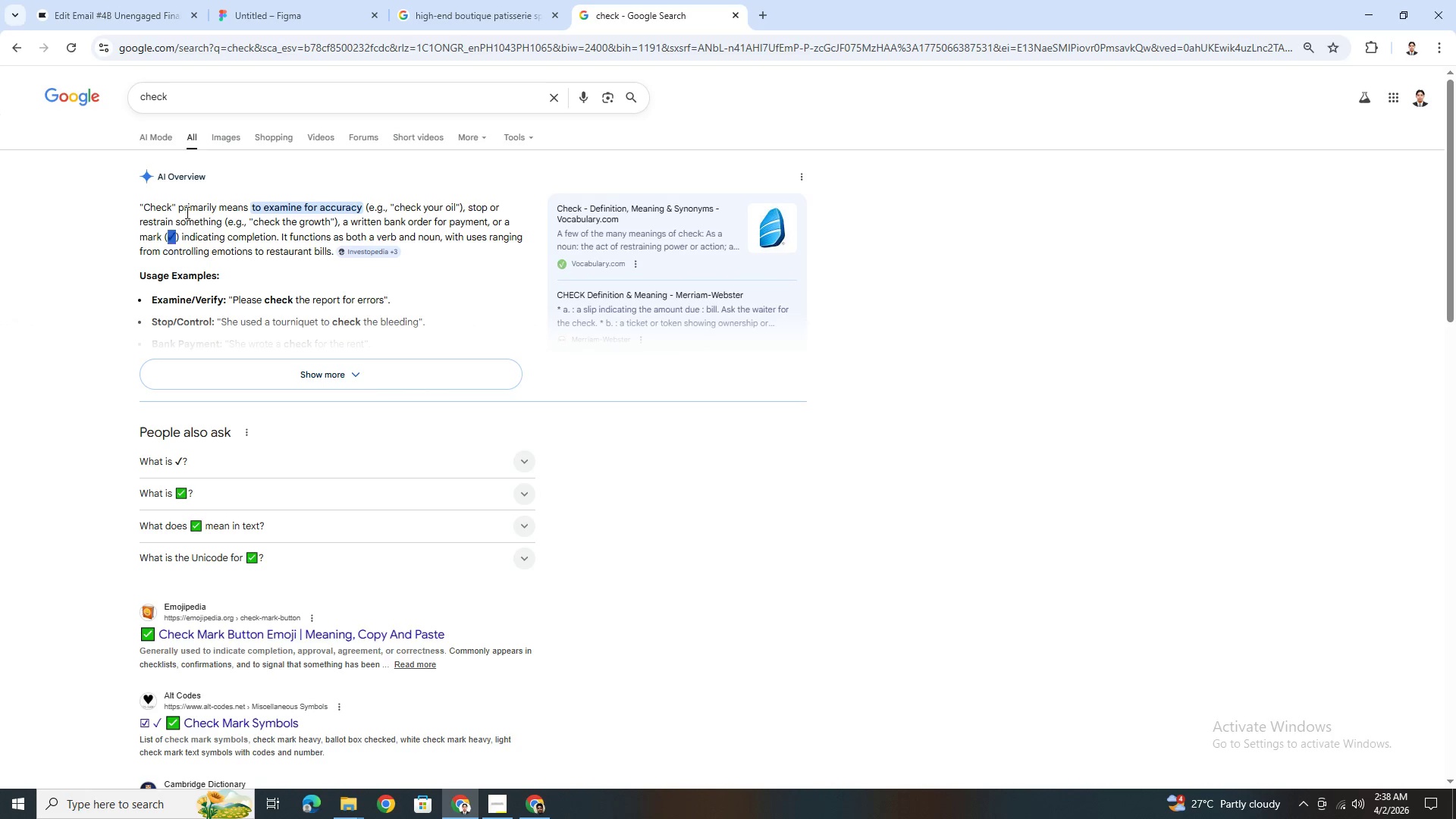 
key(Control+C)
 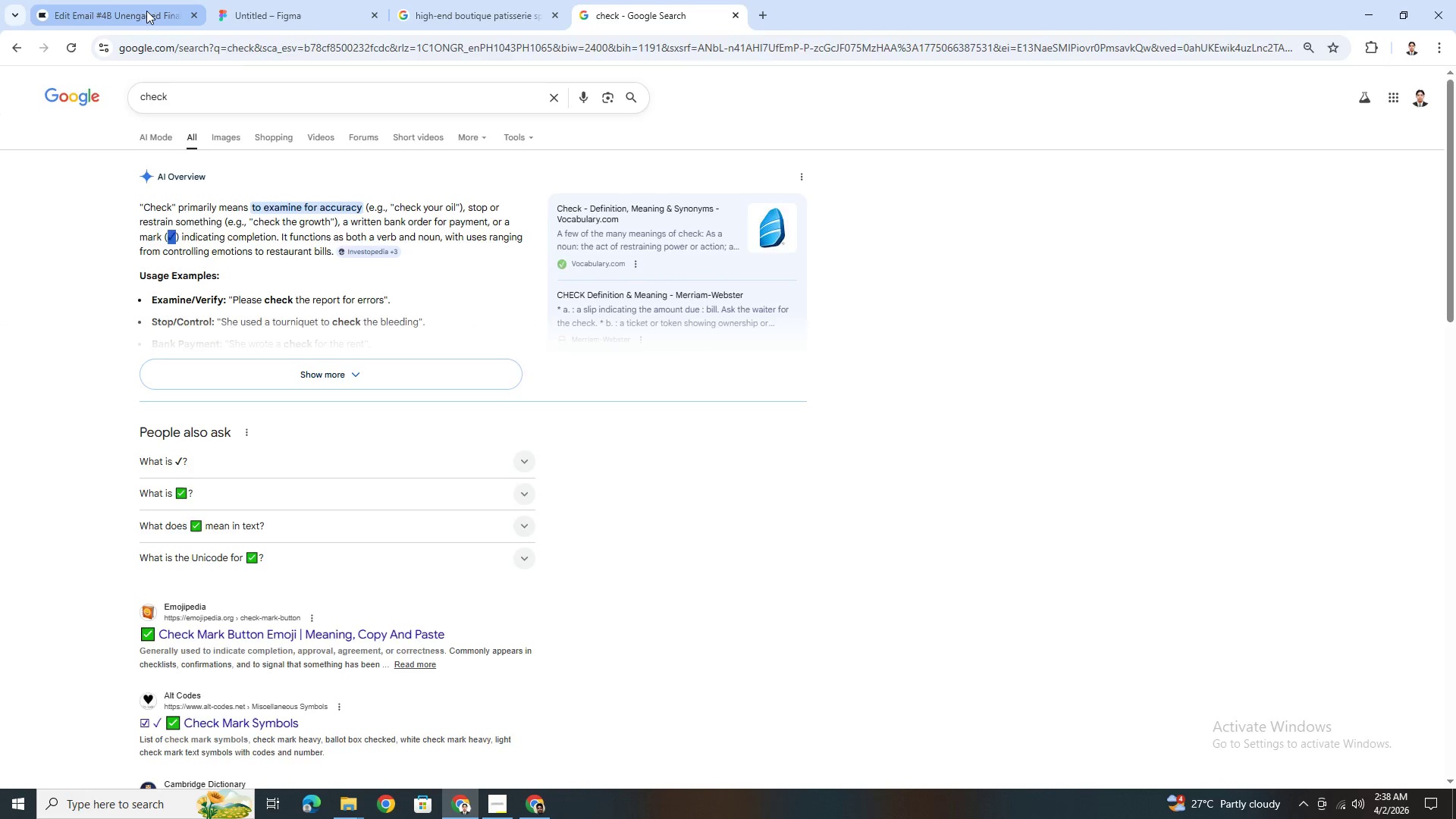 
left_click([146, 11])
 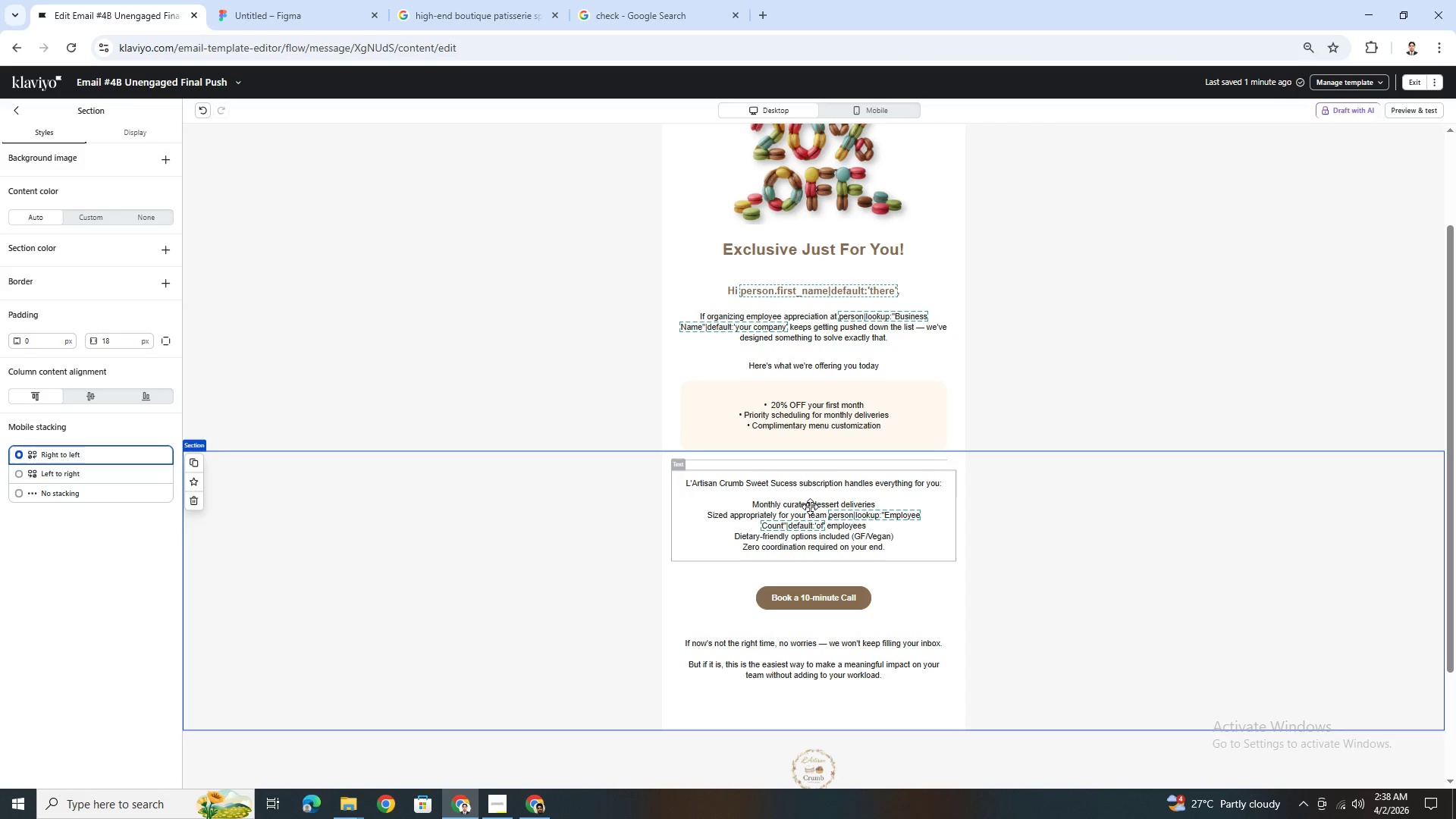 
double_click([810, 506])
 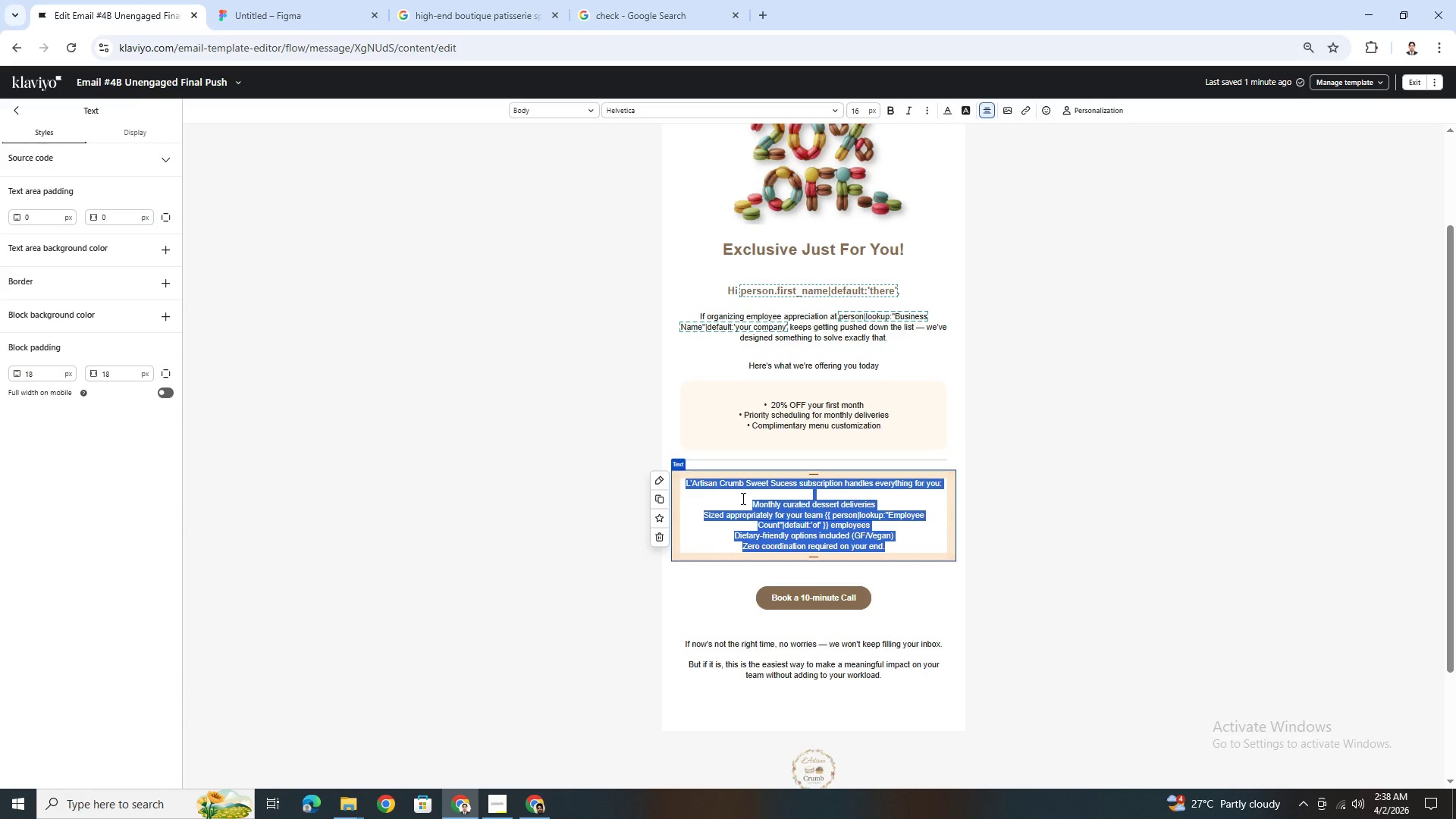 
left_click([745, 501])
 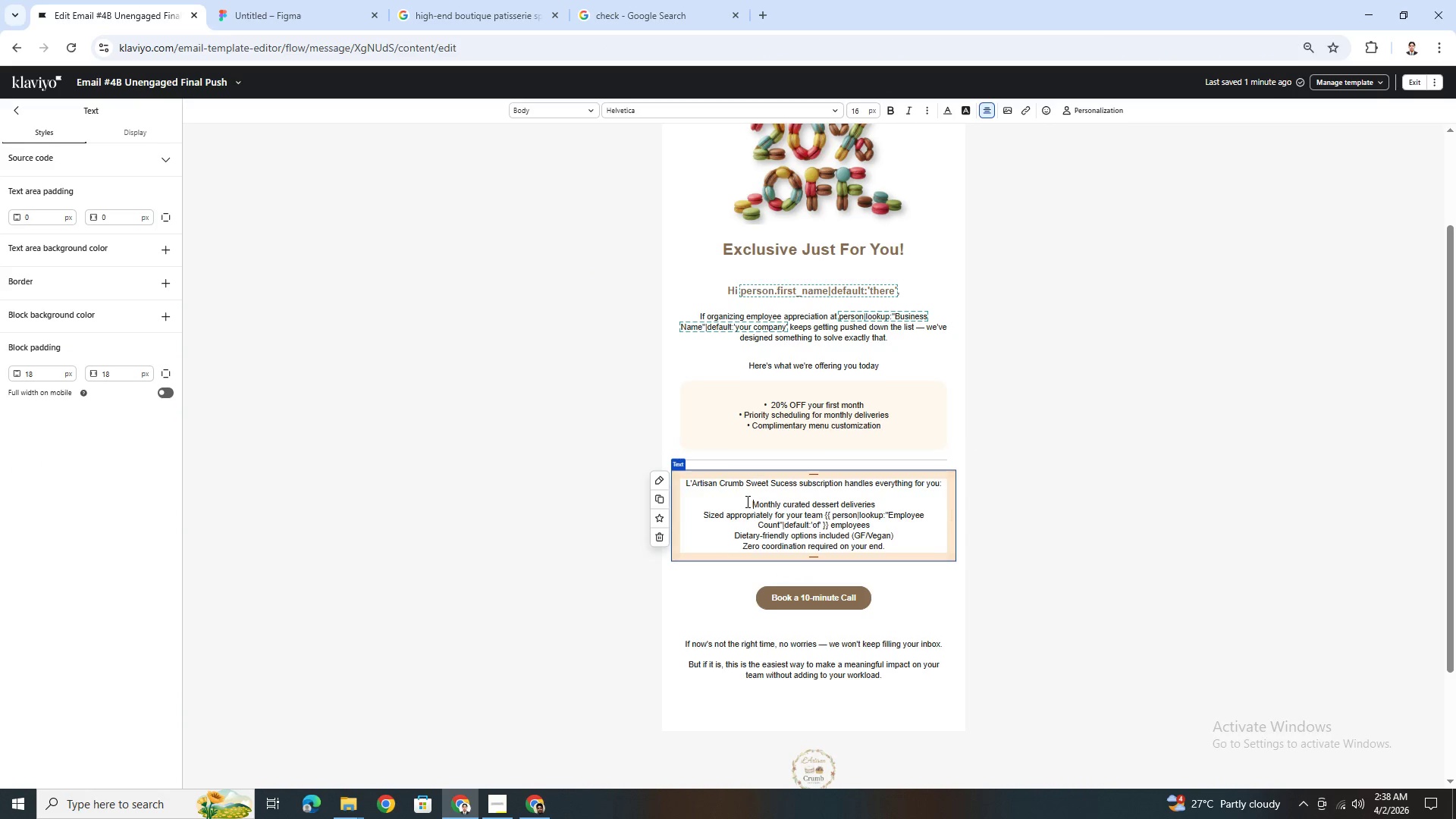 
key(Control+V)
 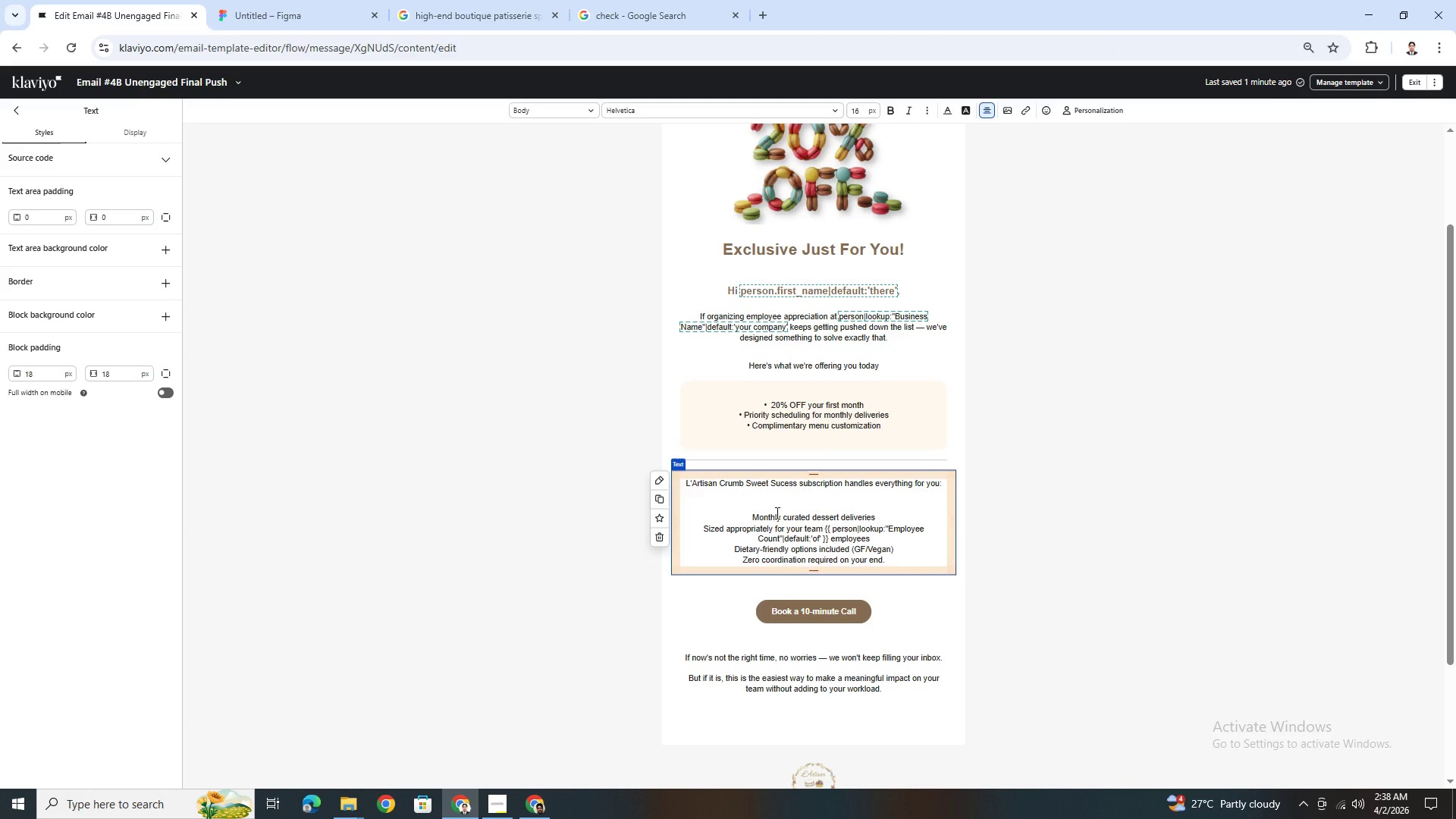 
key(Control+Z)
 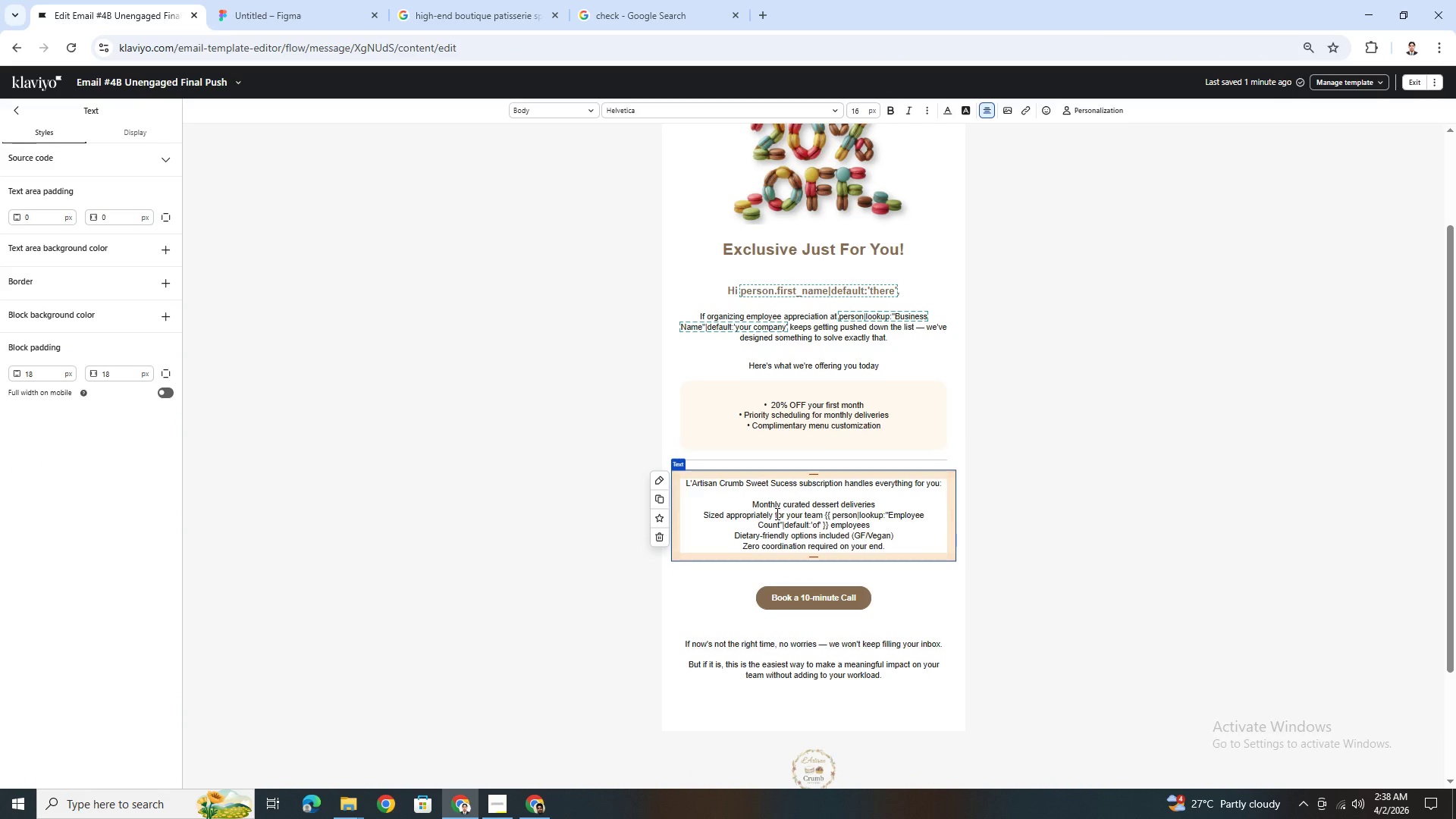 
key(Control+V)
 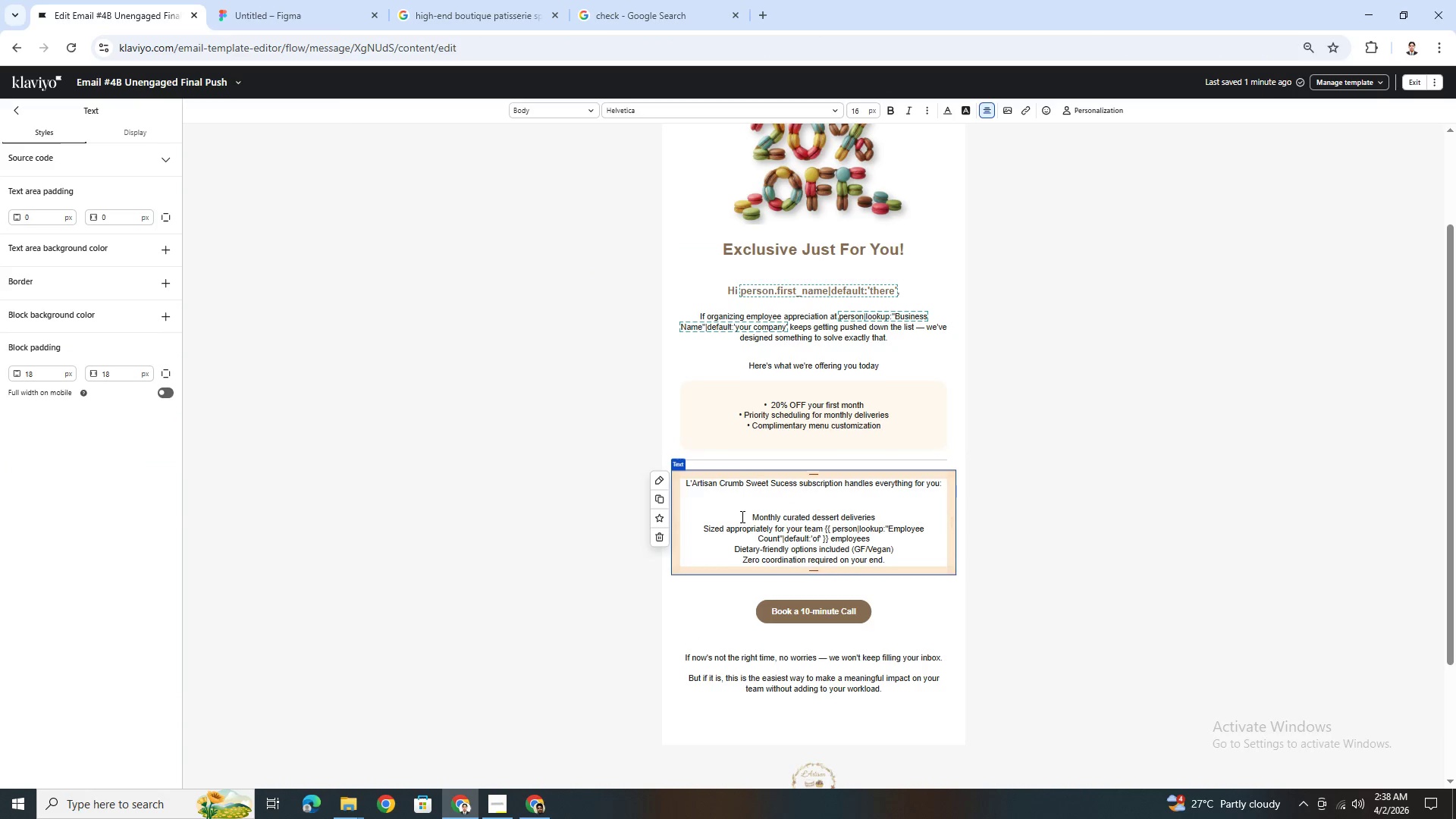 
left_click_drag(start_coordinate=[742, 516], to_coordinate=[757, 517])
 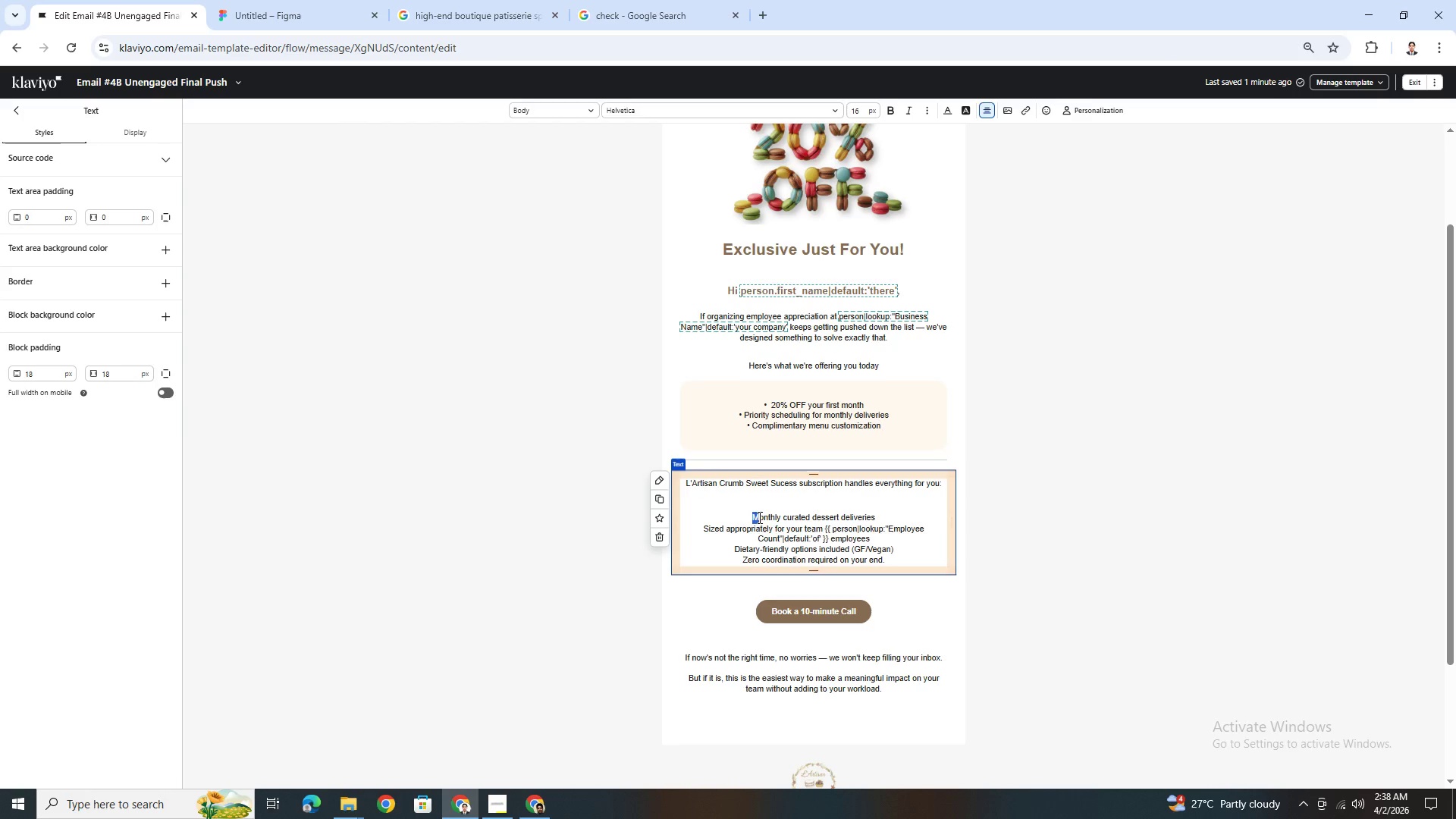 
key(Control+Z)
 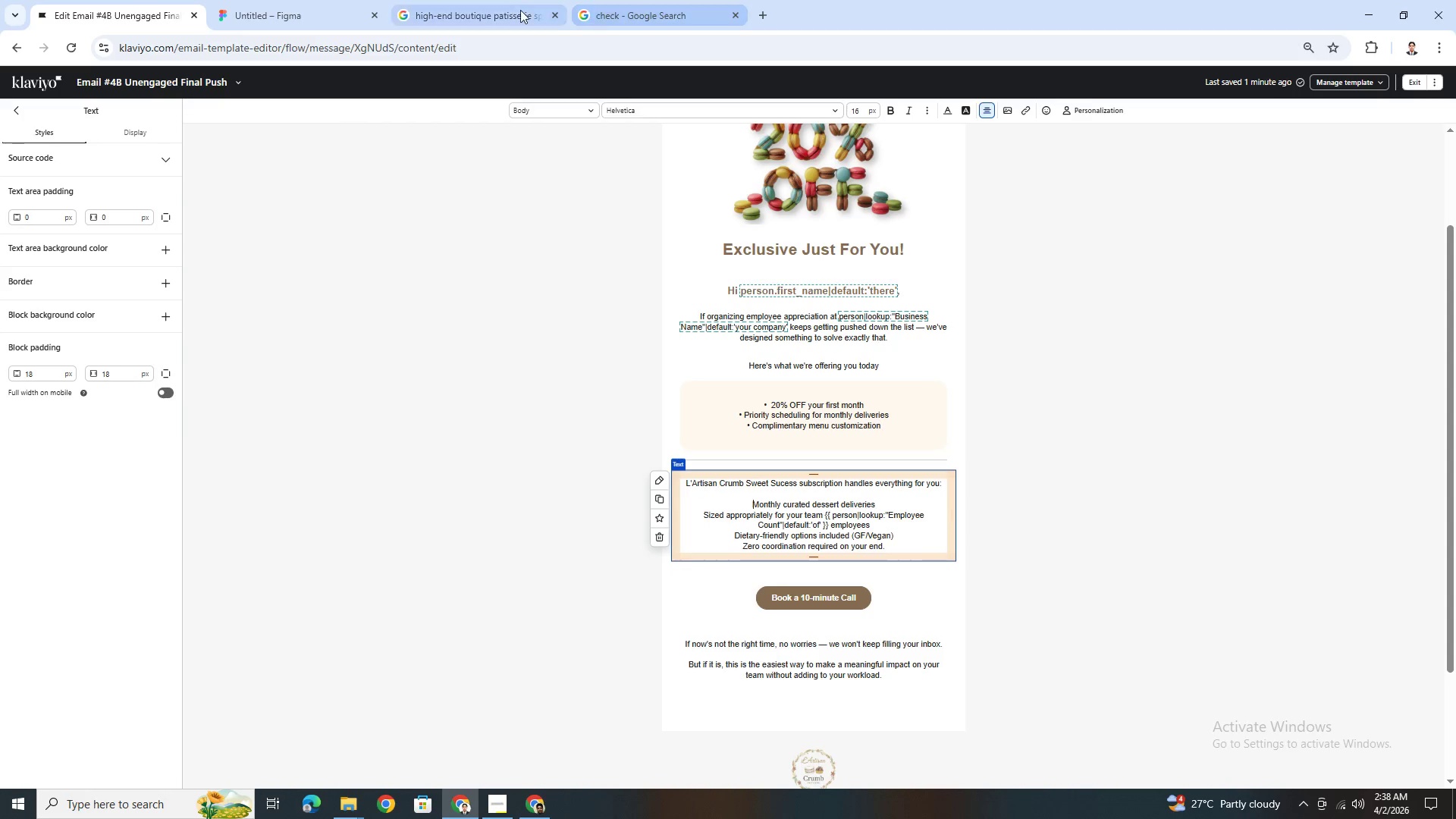 
left_click([611, 10])
 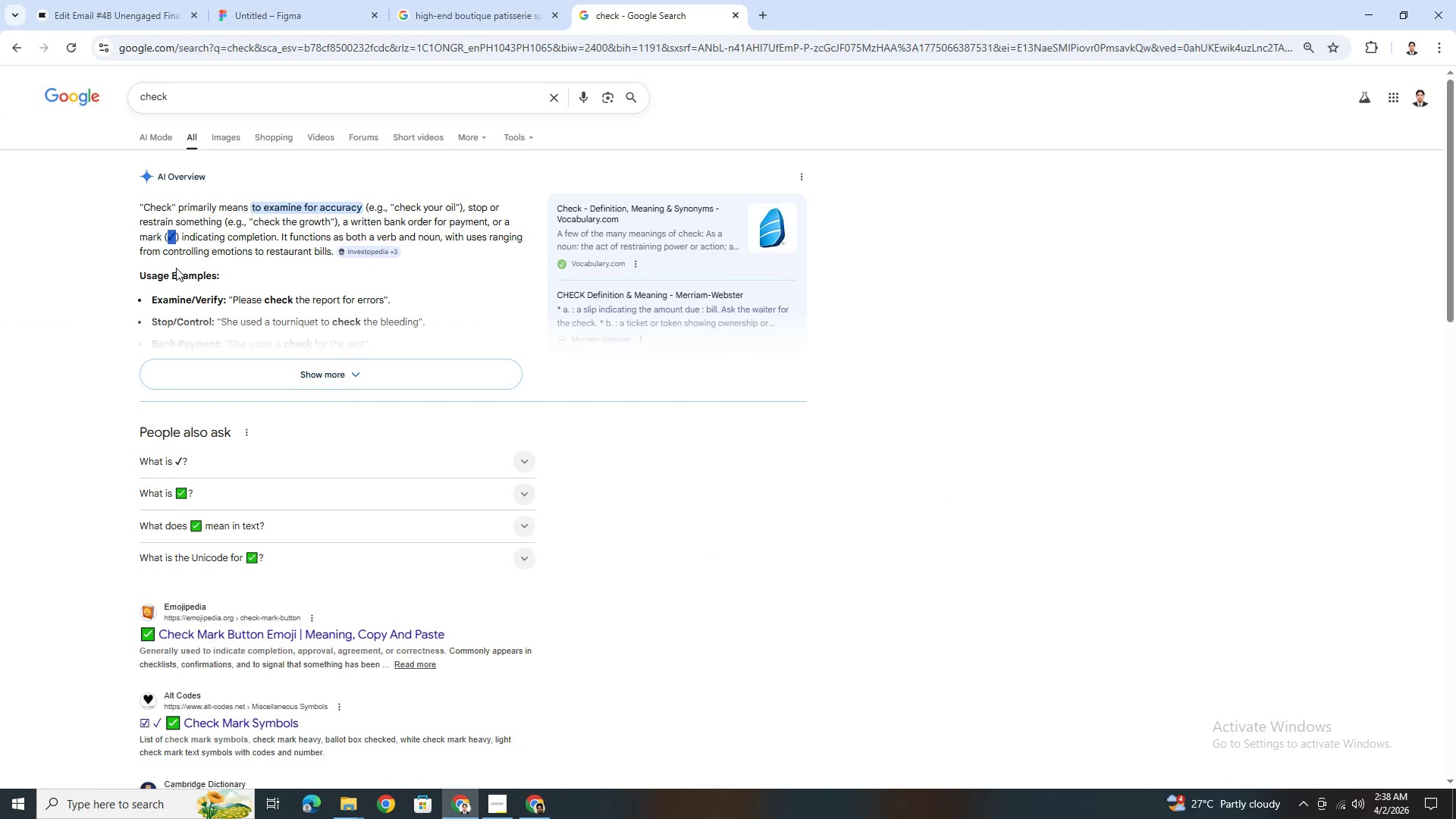 
left_click([171, 234])
 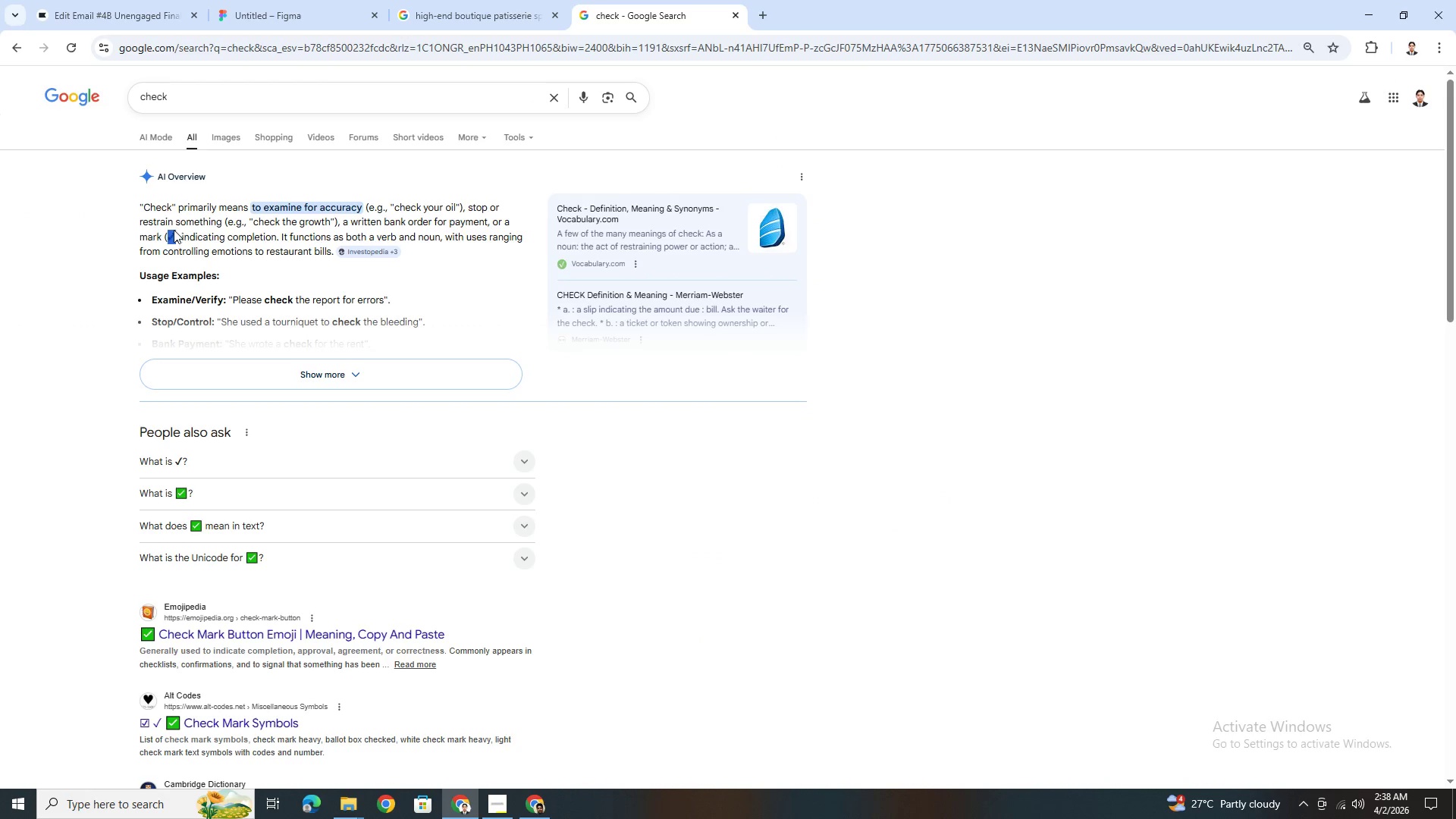 
left_click([171, 231])
 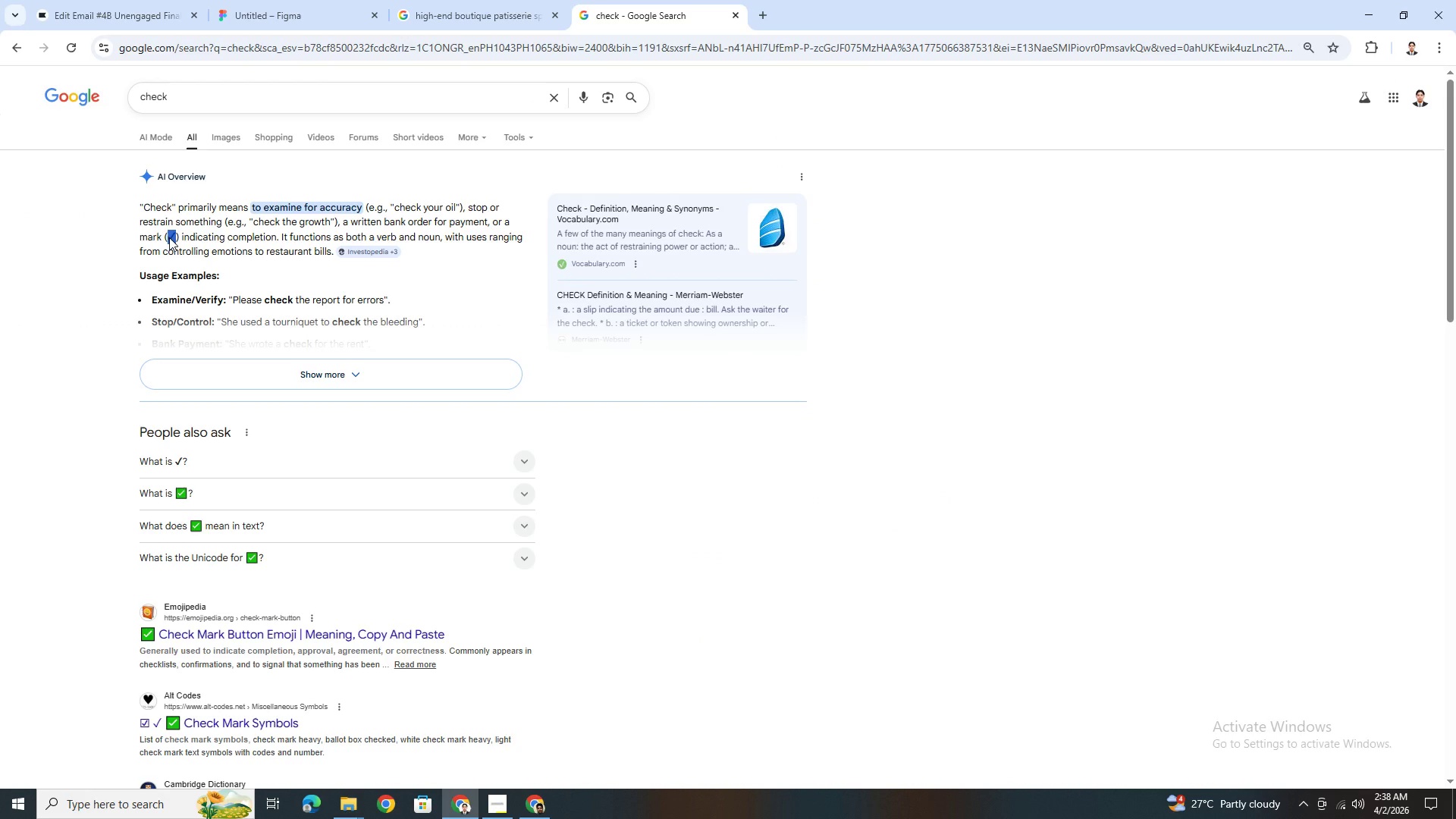 
left_click([169, 237])
 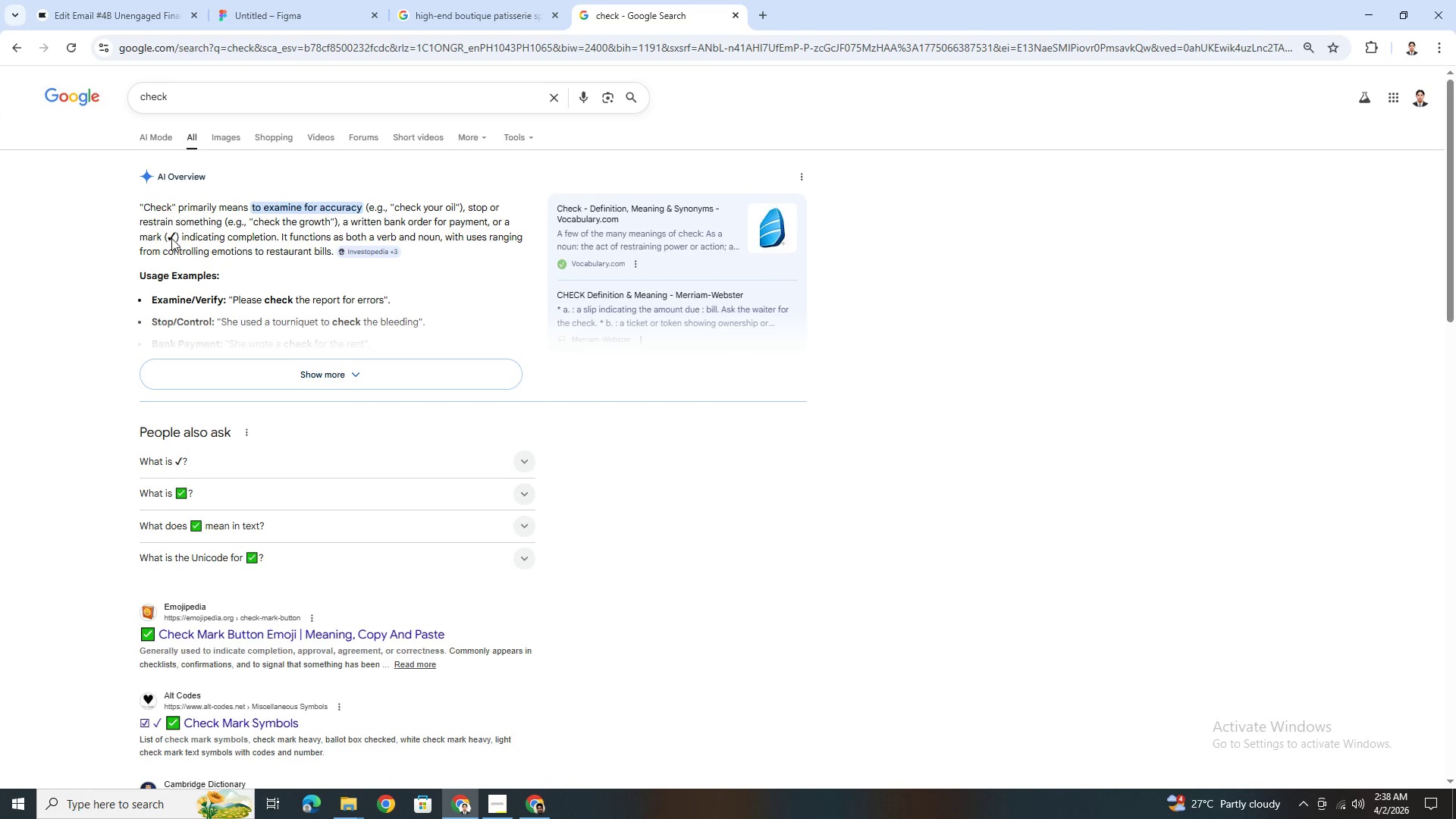 
scroll: coordinate [274, 482], scroll_direction: down, amount: 16.0
 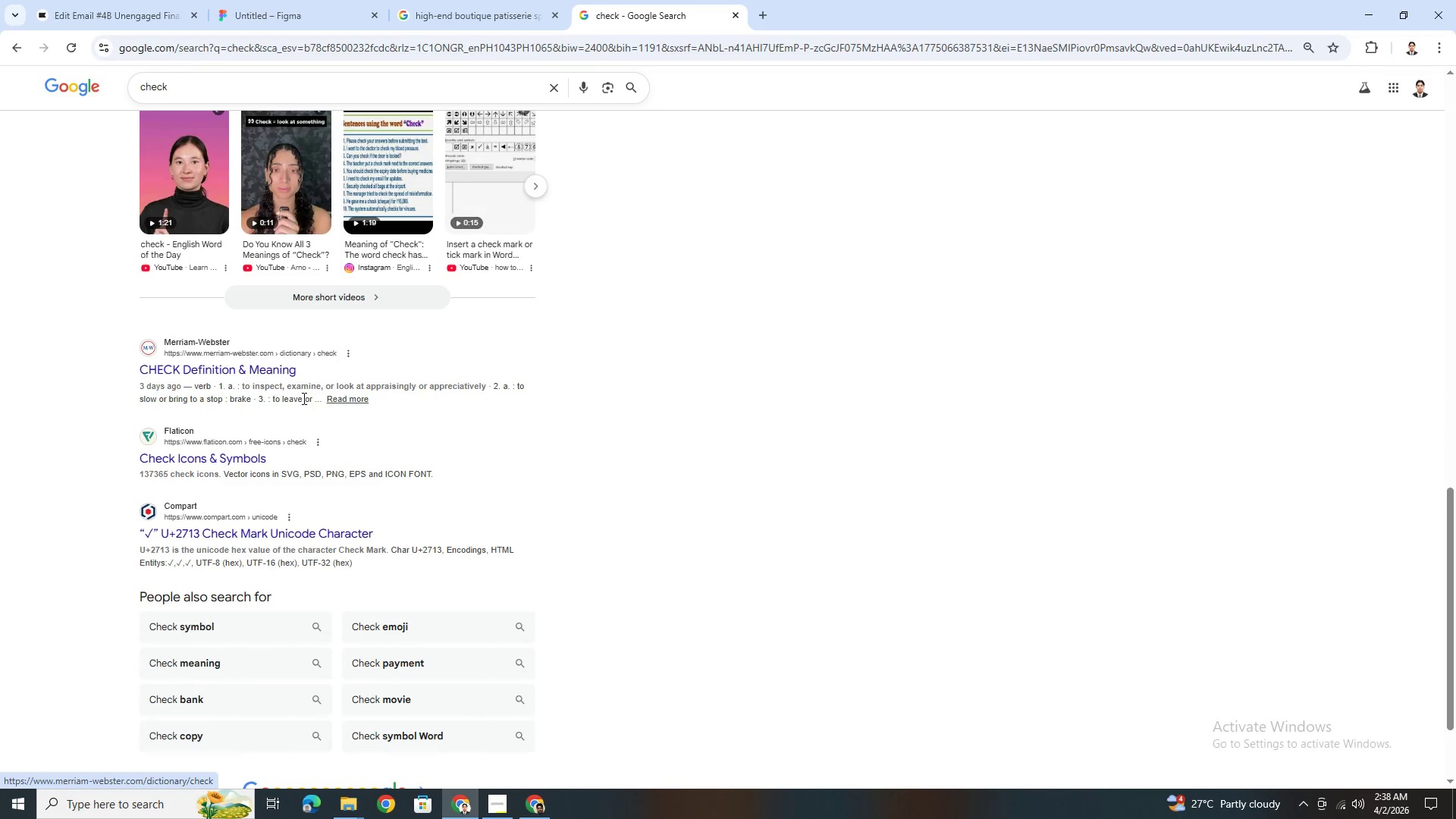 
scroll: coordinate [257, 268], scroll_direction: up, amount: 5.0
 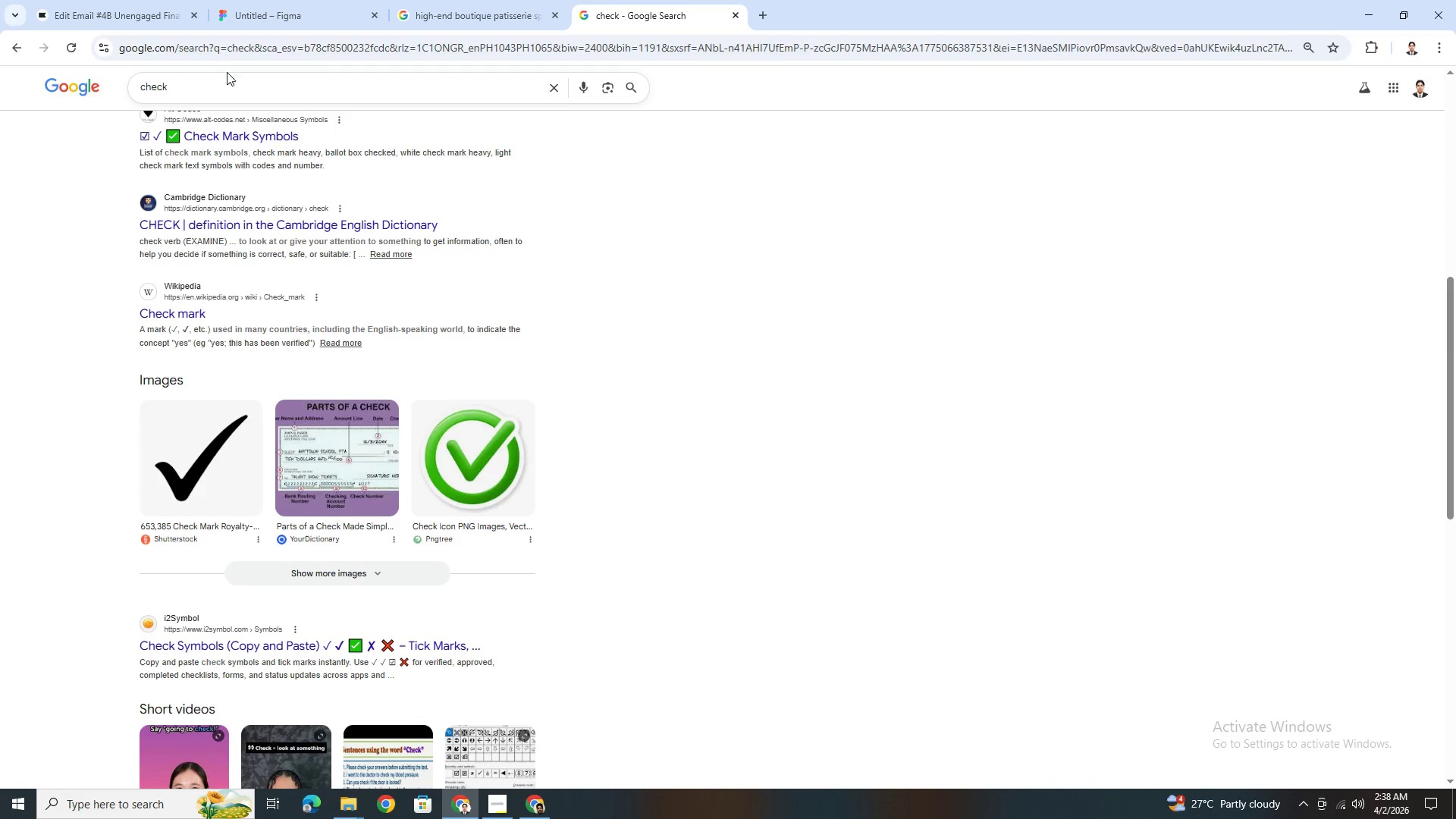 
left_click([233, 87])
 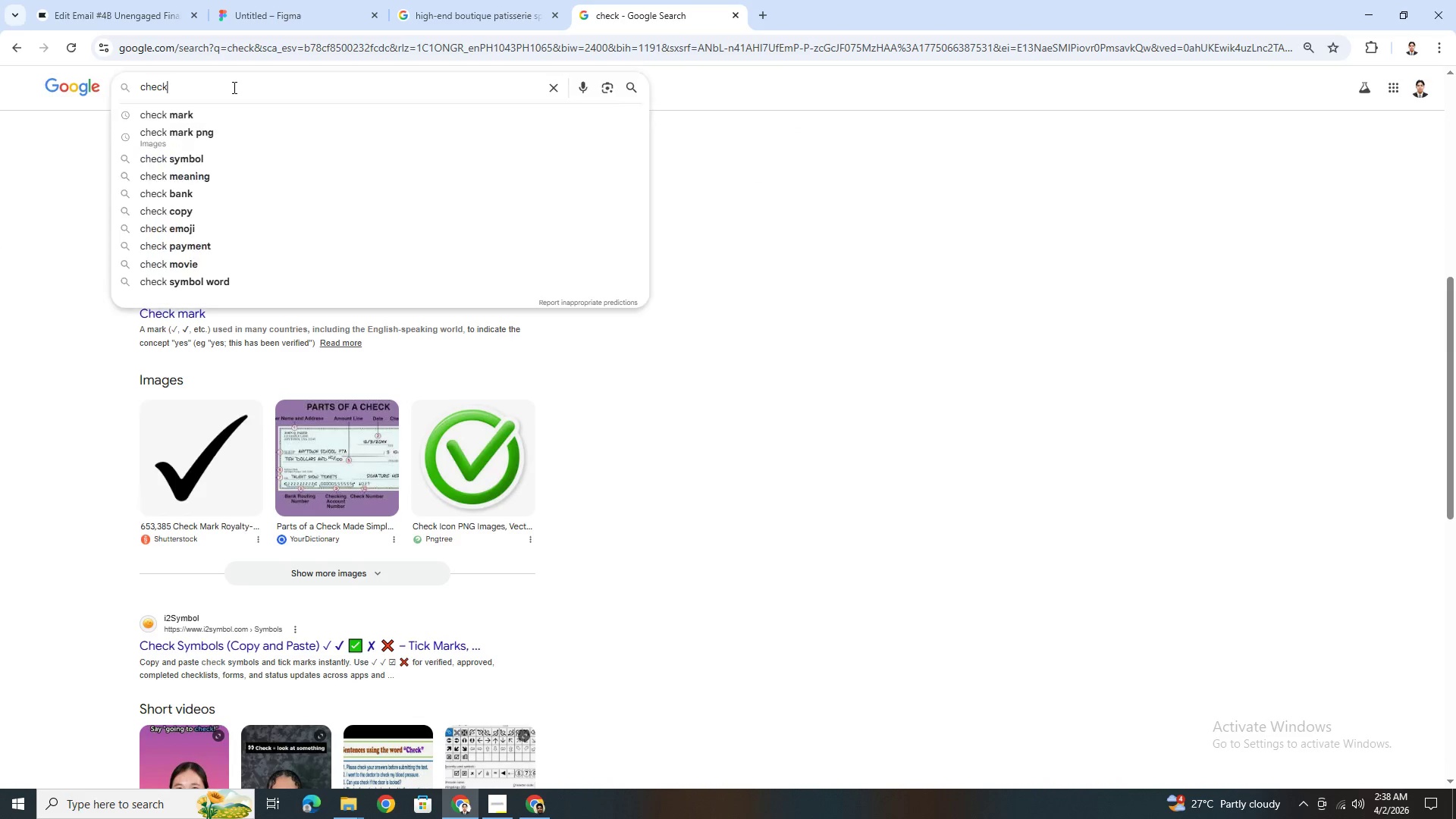 
key(Space)
 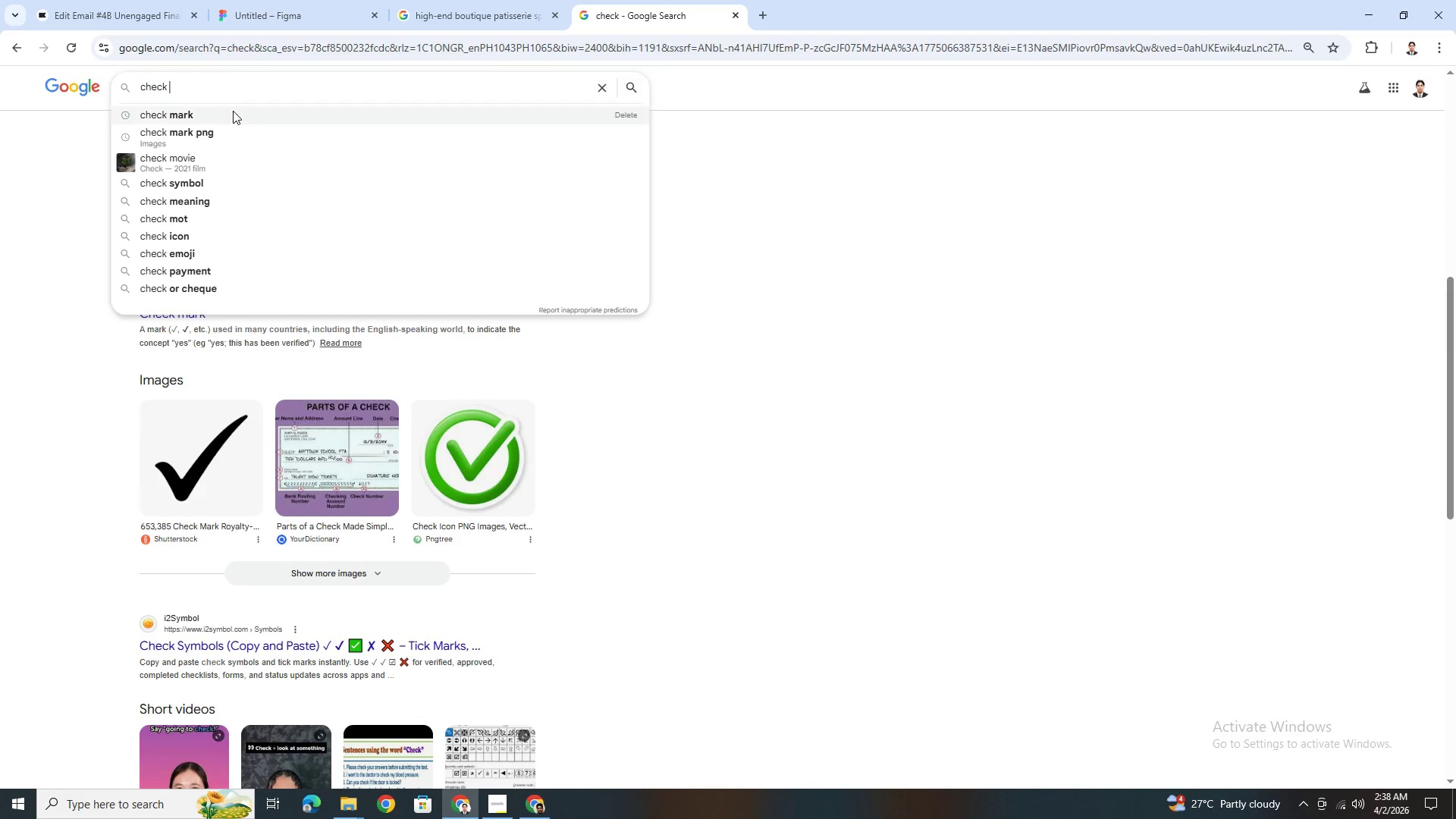 
left_click([232, 115])
 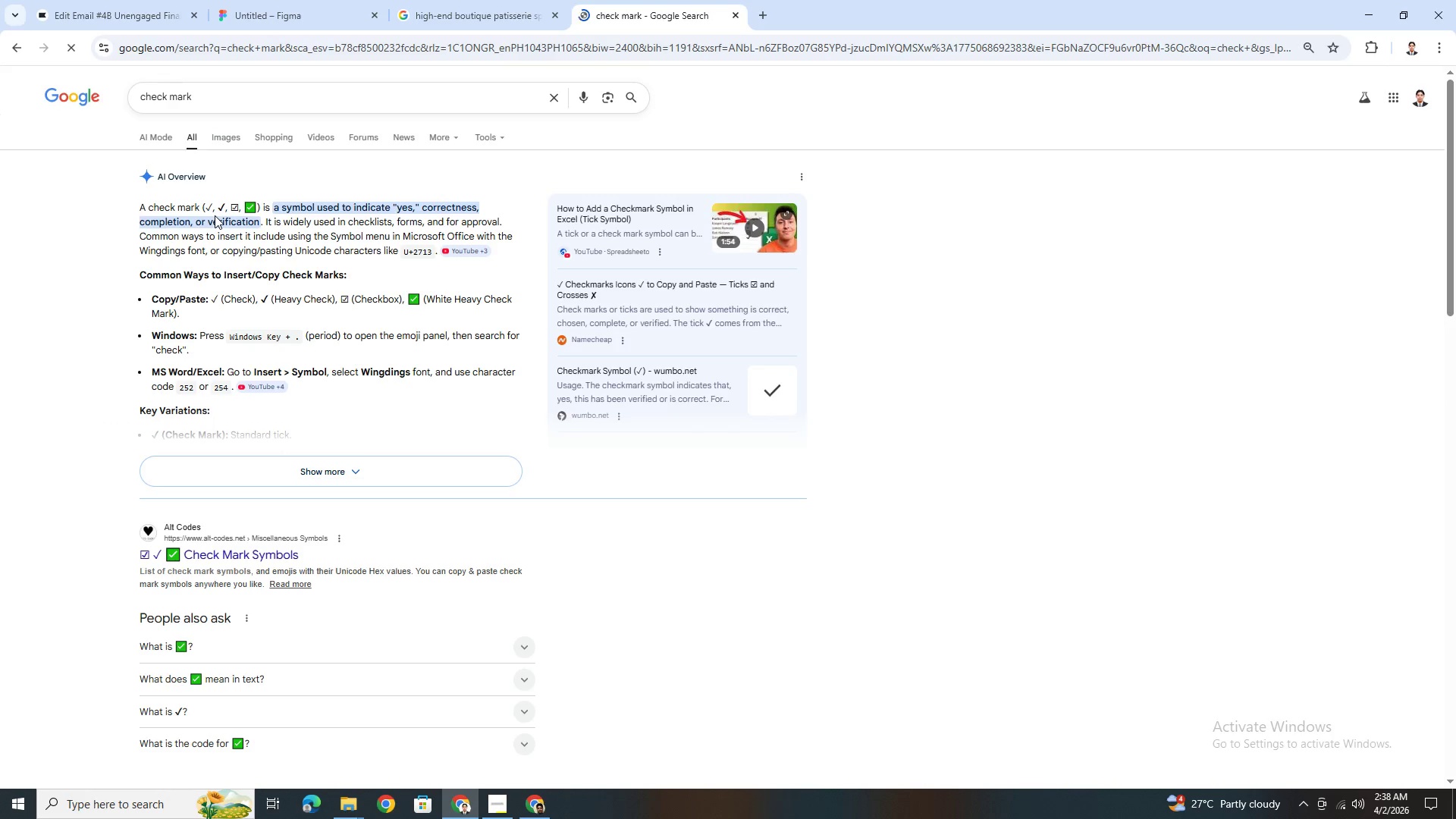 
left_click_drag(start_coordinate=[217, 209], to_coordinate=[222, 207])
 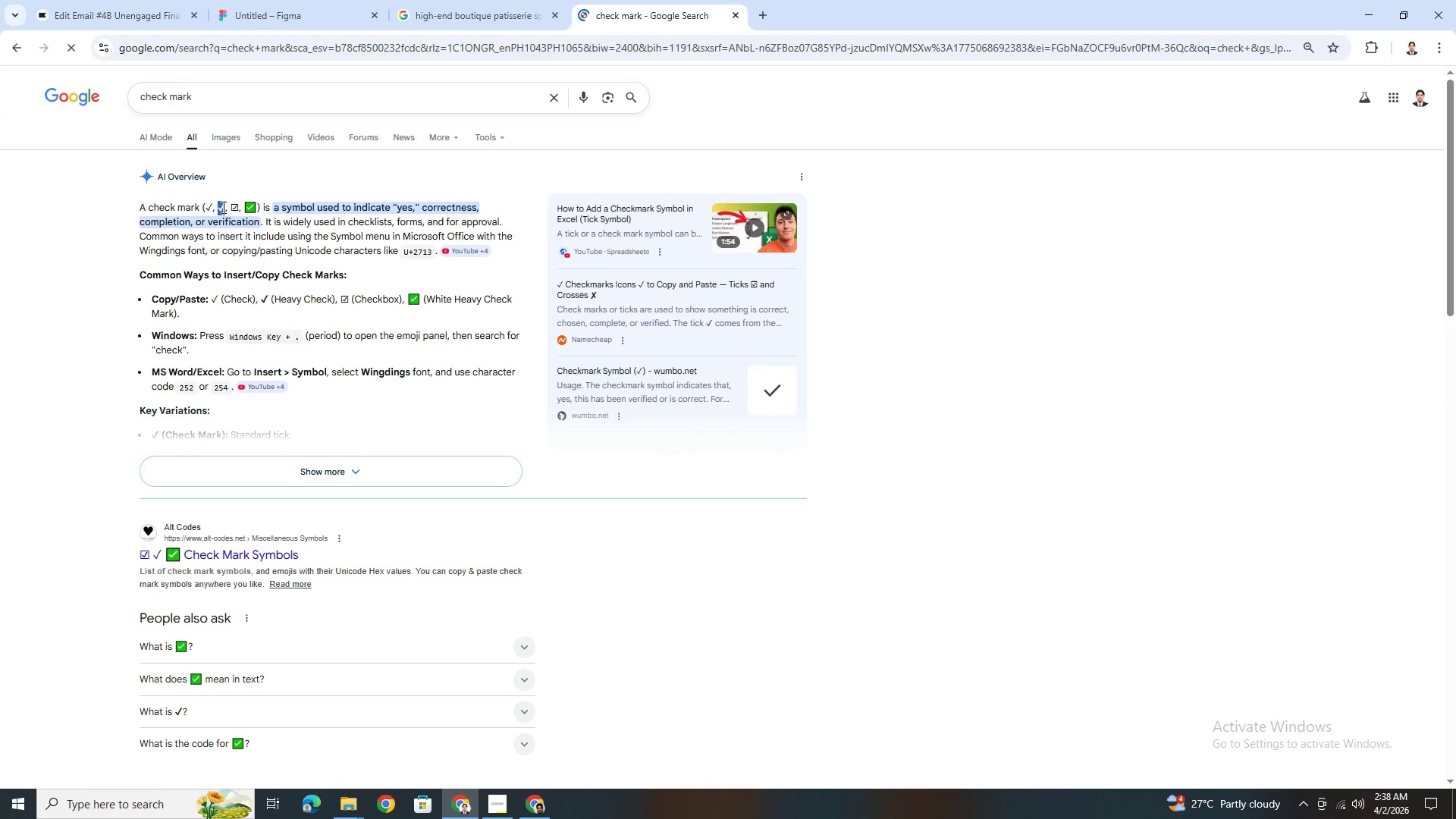 
key(Control+C)
 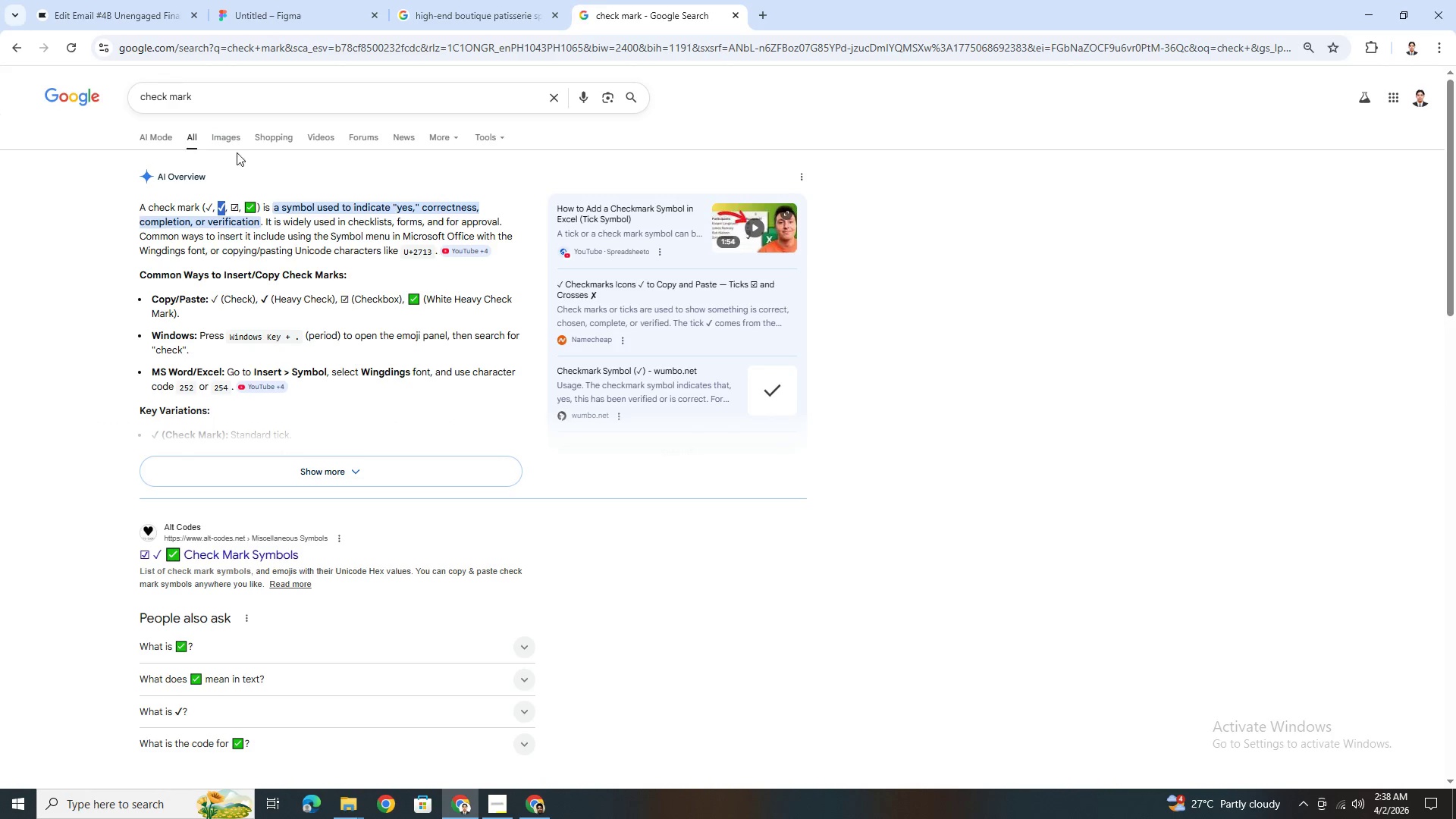 
key(Control+C)
 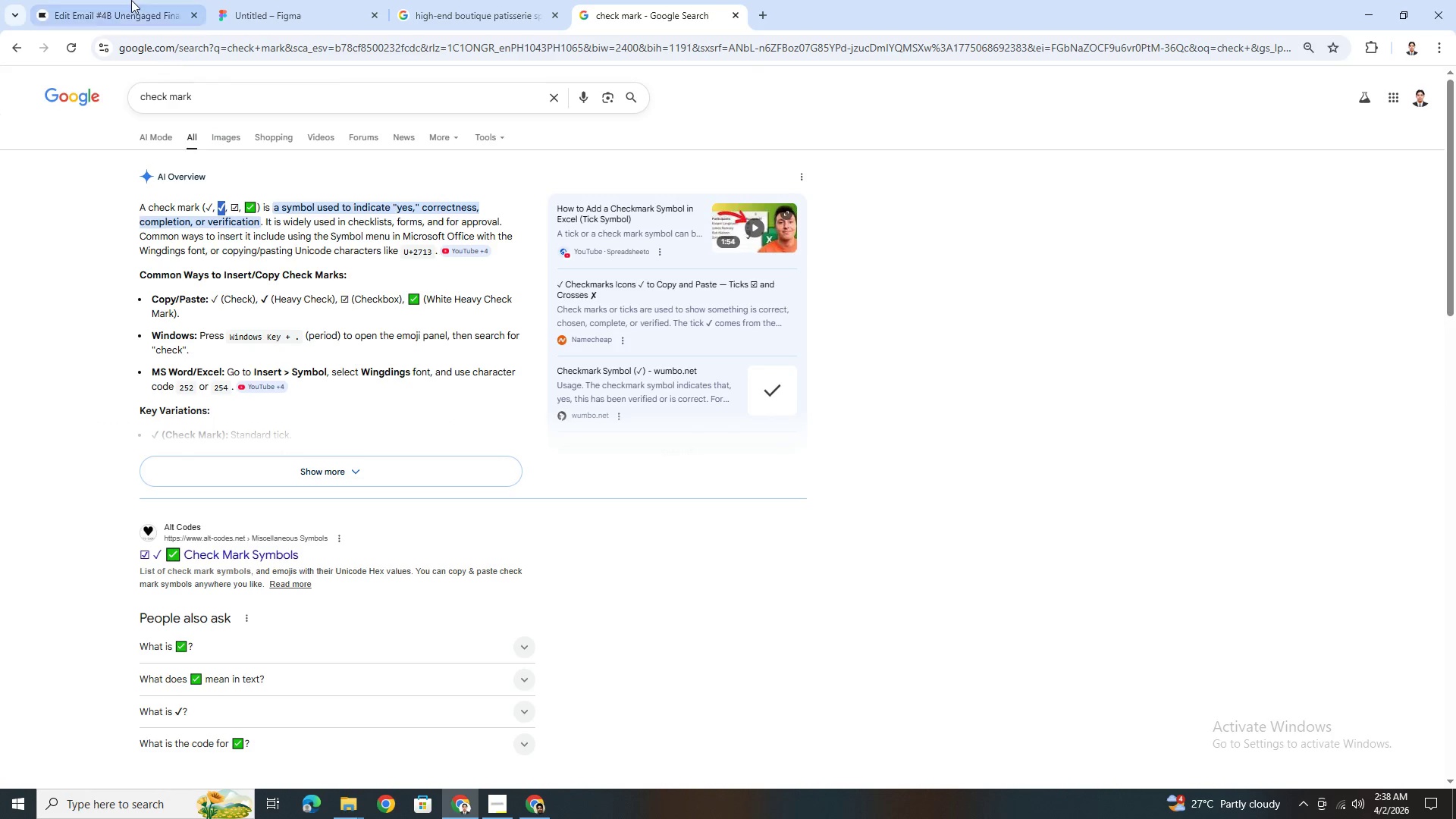 
key(Control+C)
 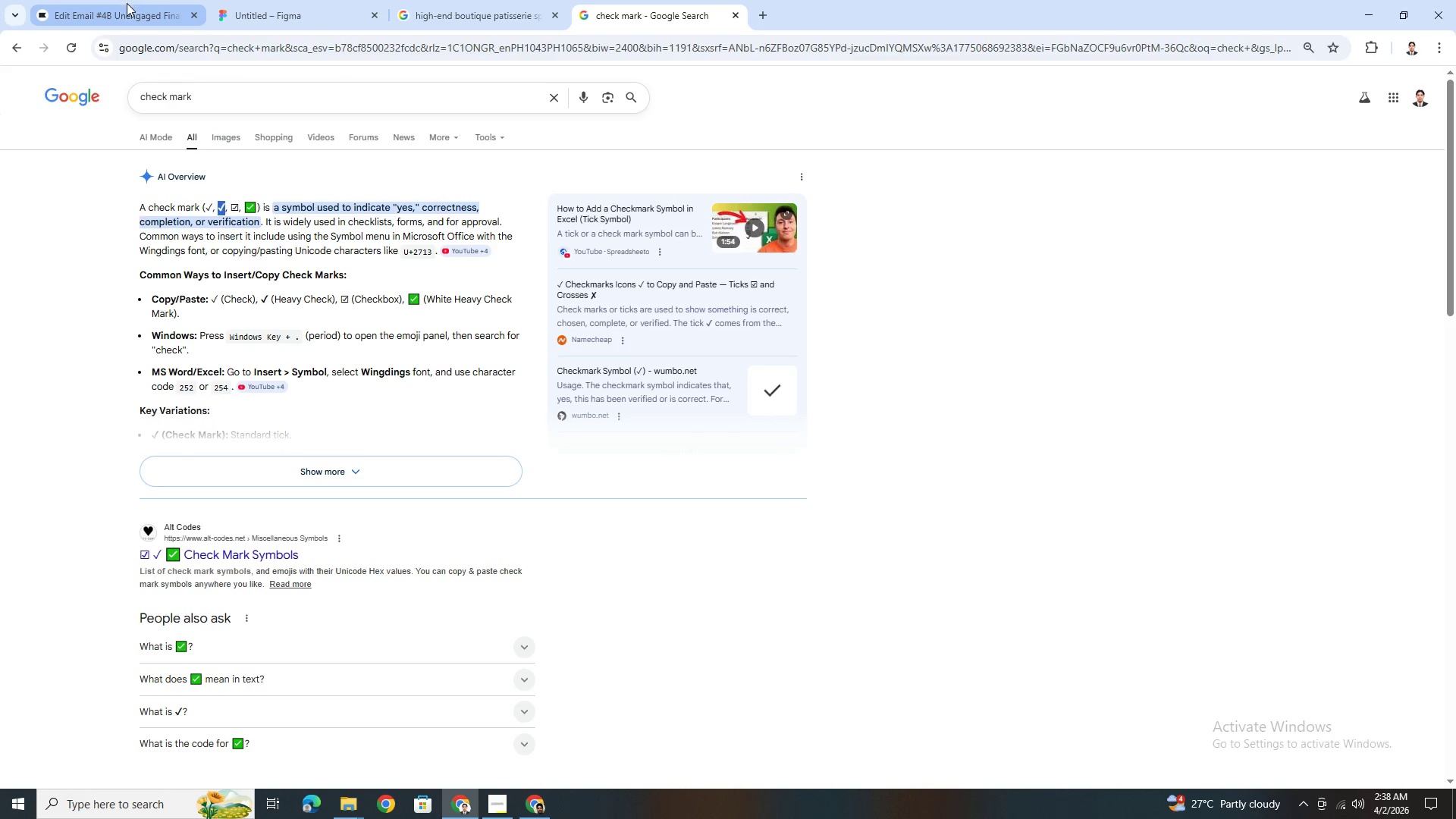 
left_click([127, 5])
 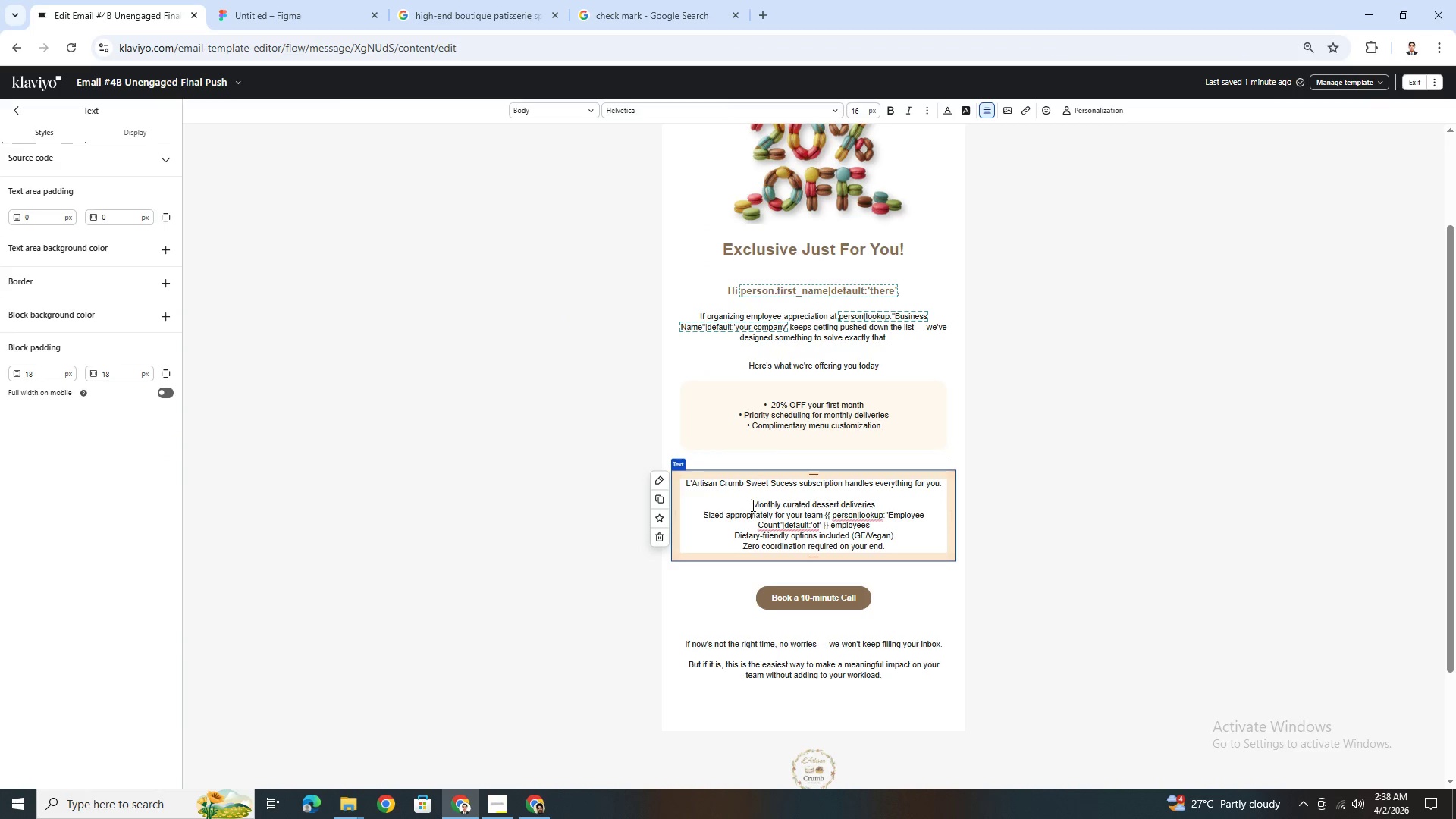 
double_click([752, 504])
 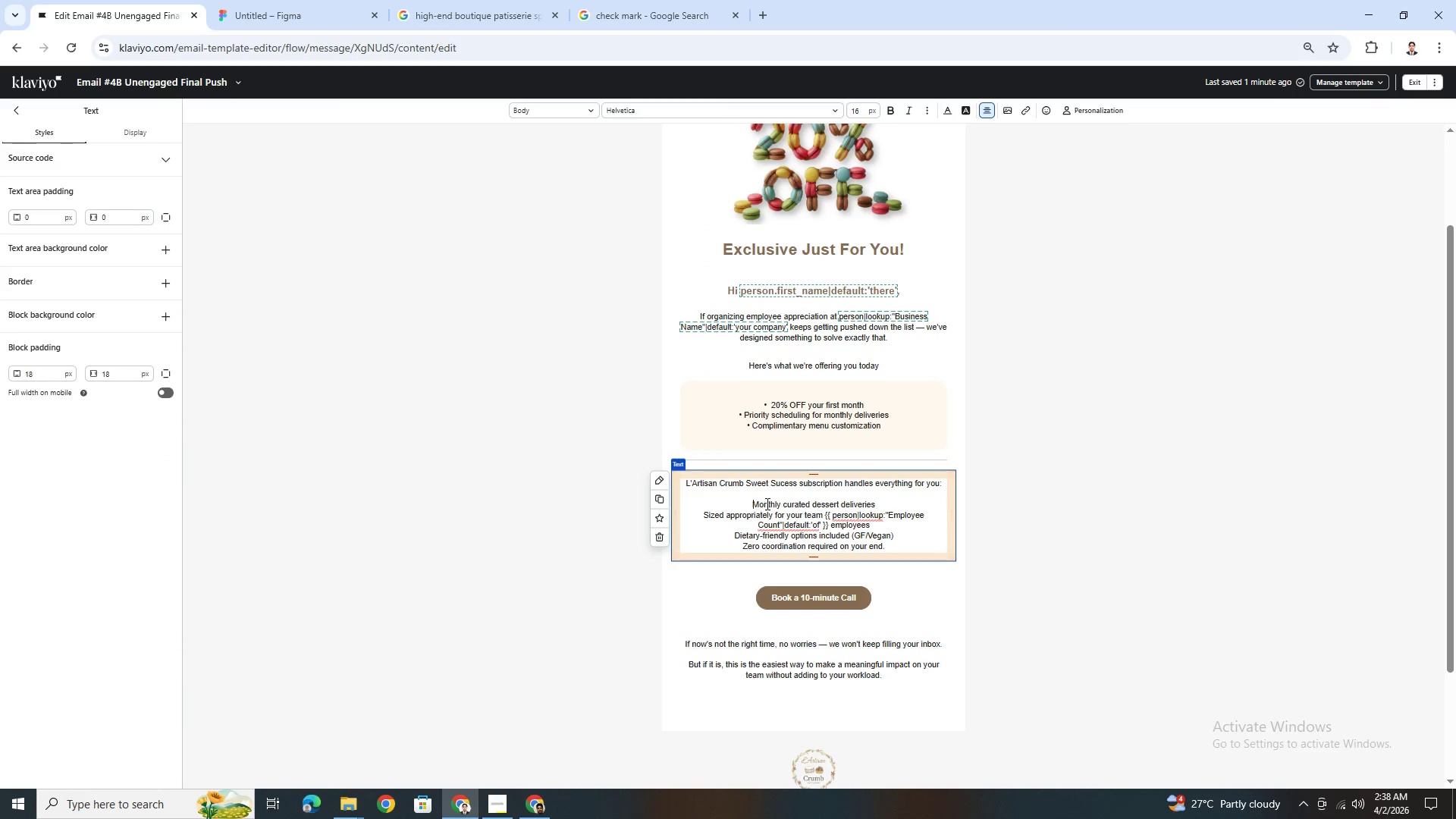 
key(Control+V)
 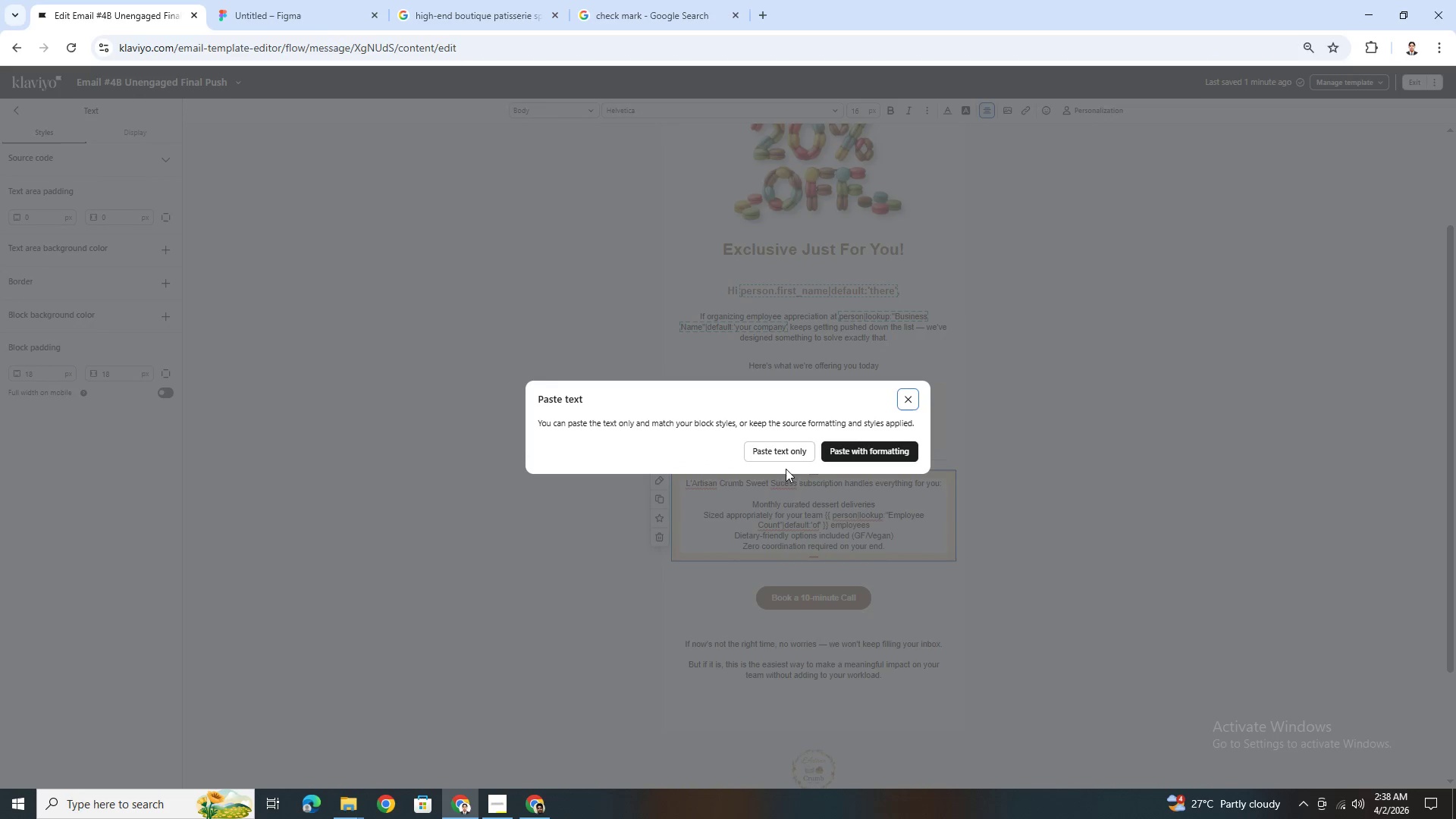 
left_click([784, 453])
 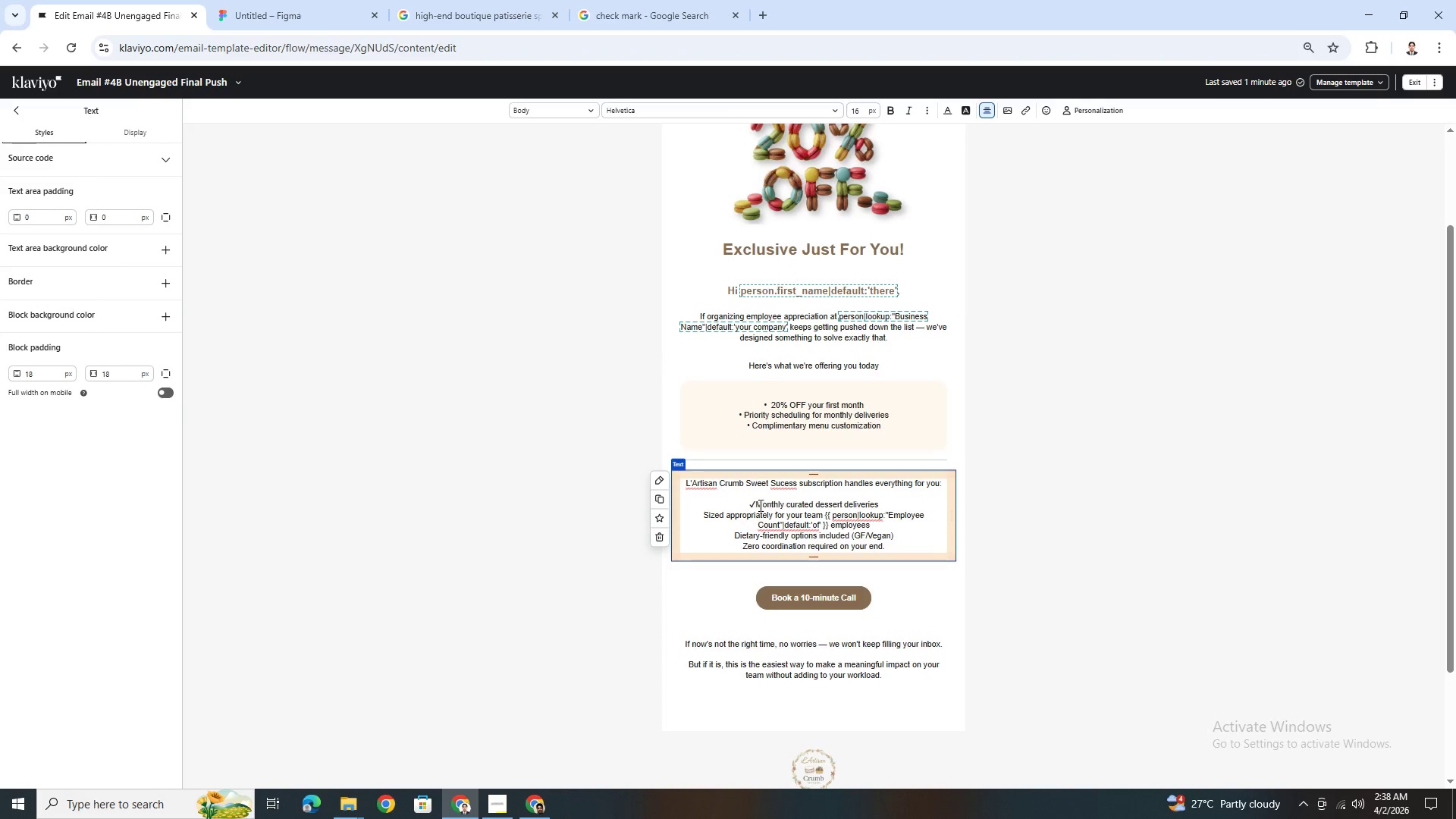 
key(Space)
 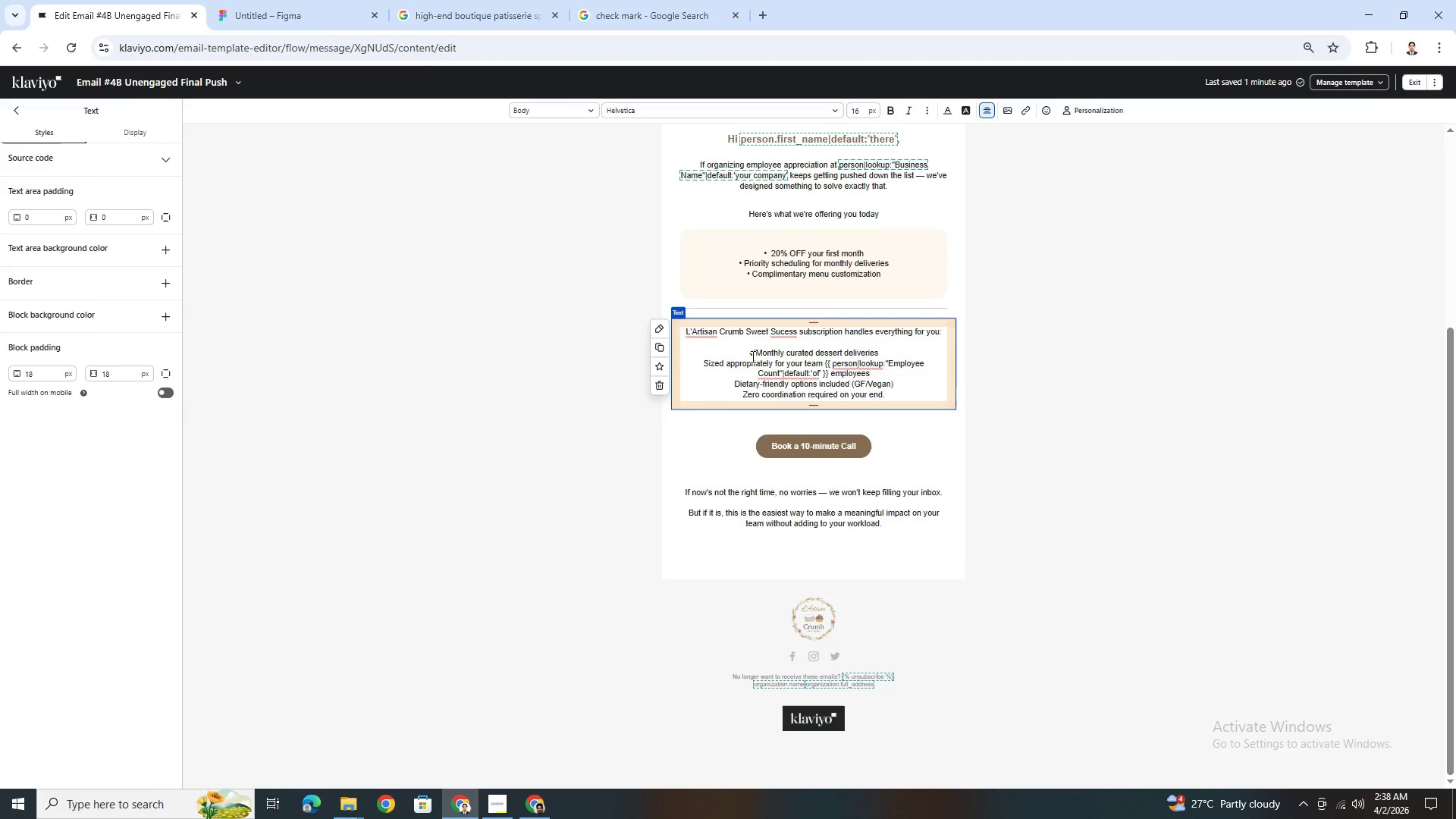 
left_click([755, 353])
 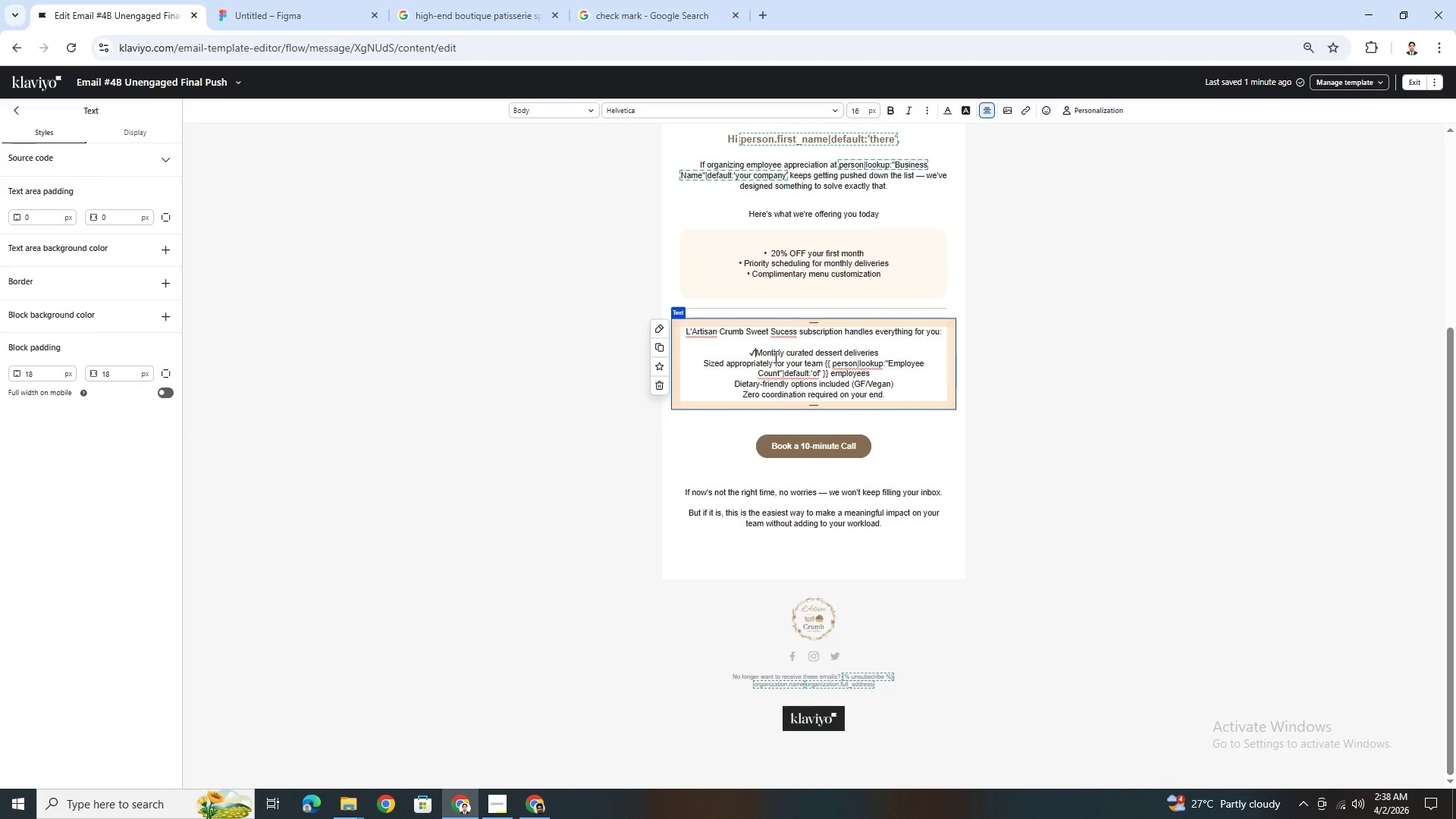 
key(Space)
 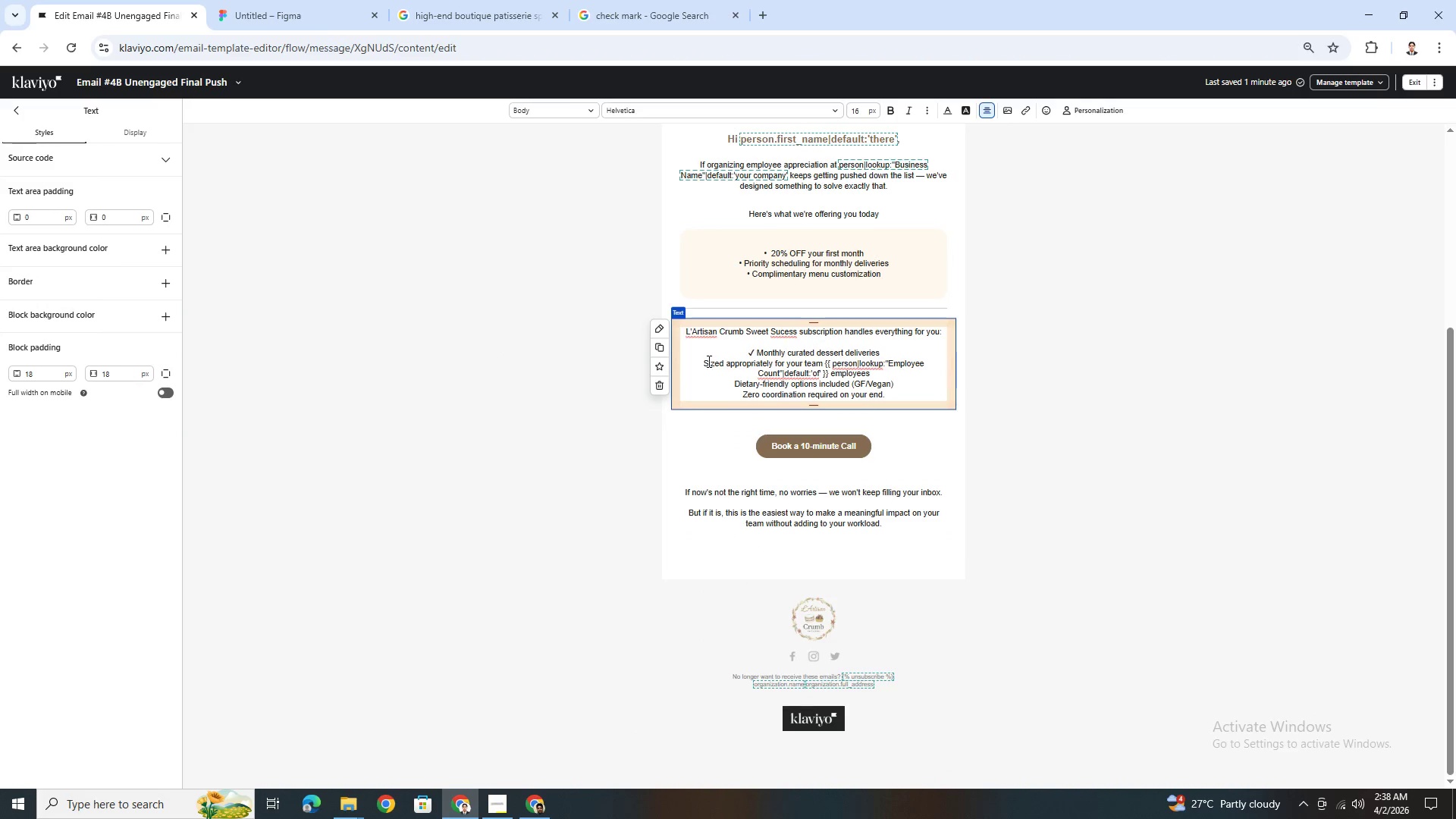 
left_click([704, 362])
 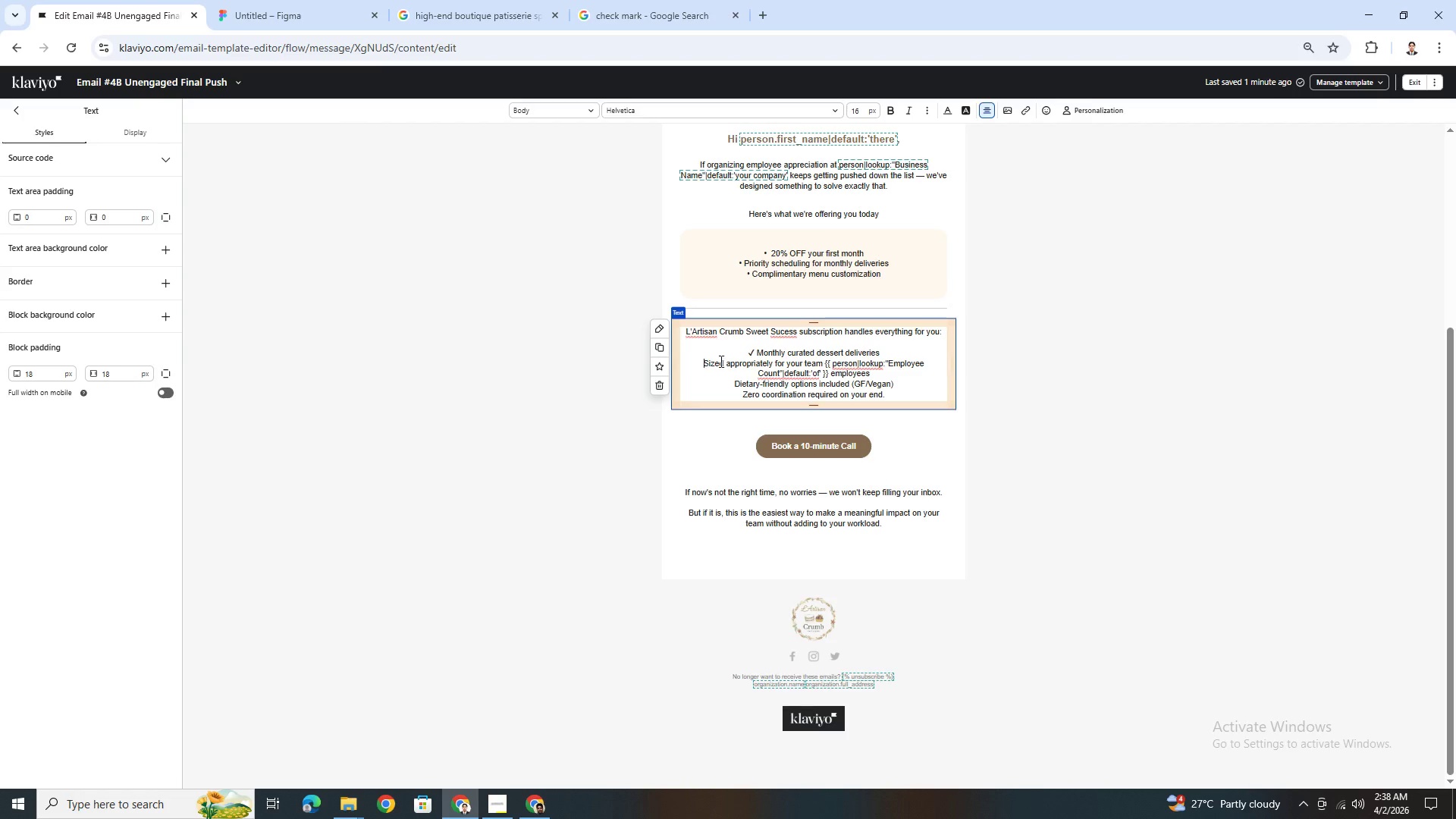 
key(Control+V)
 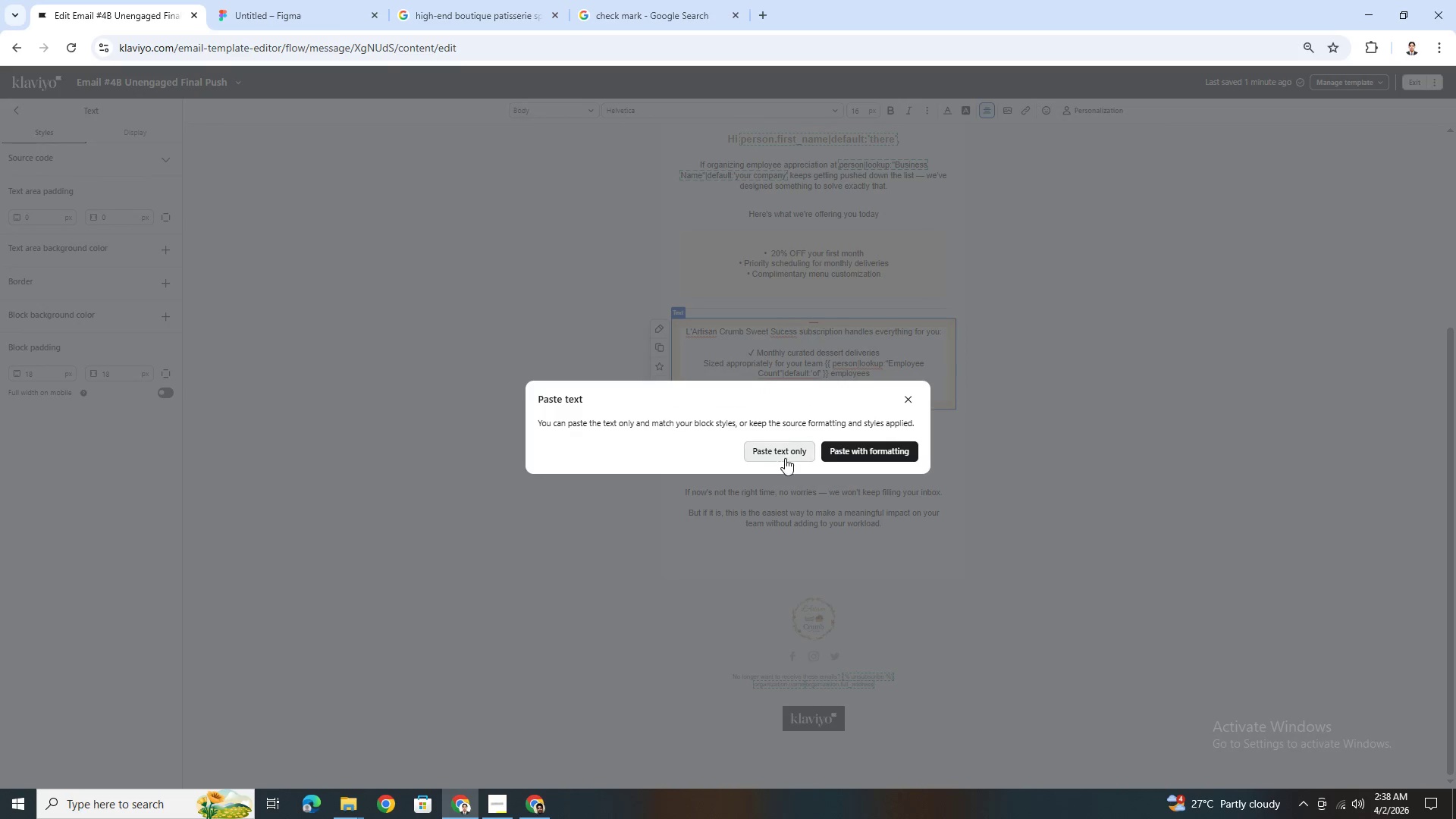 
left_click([784, 457])
 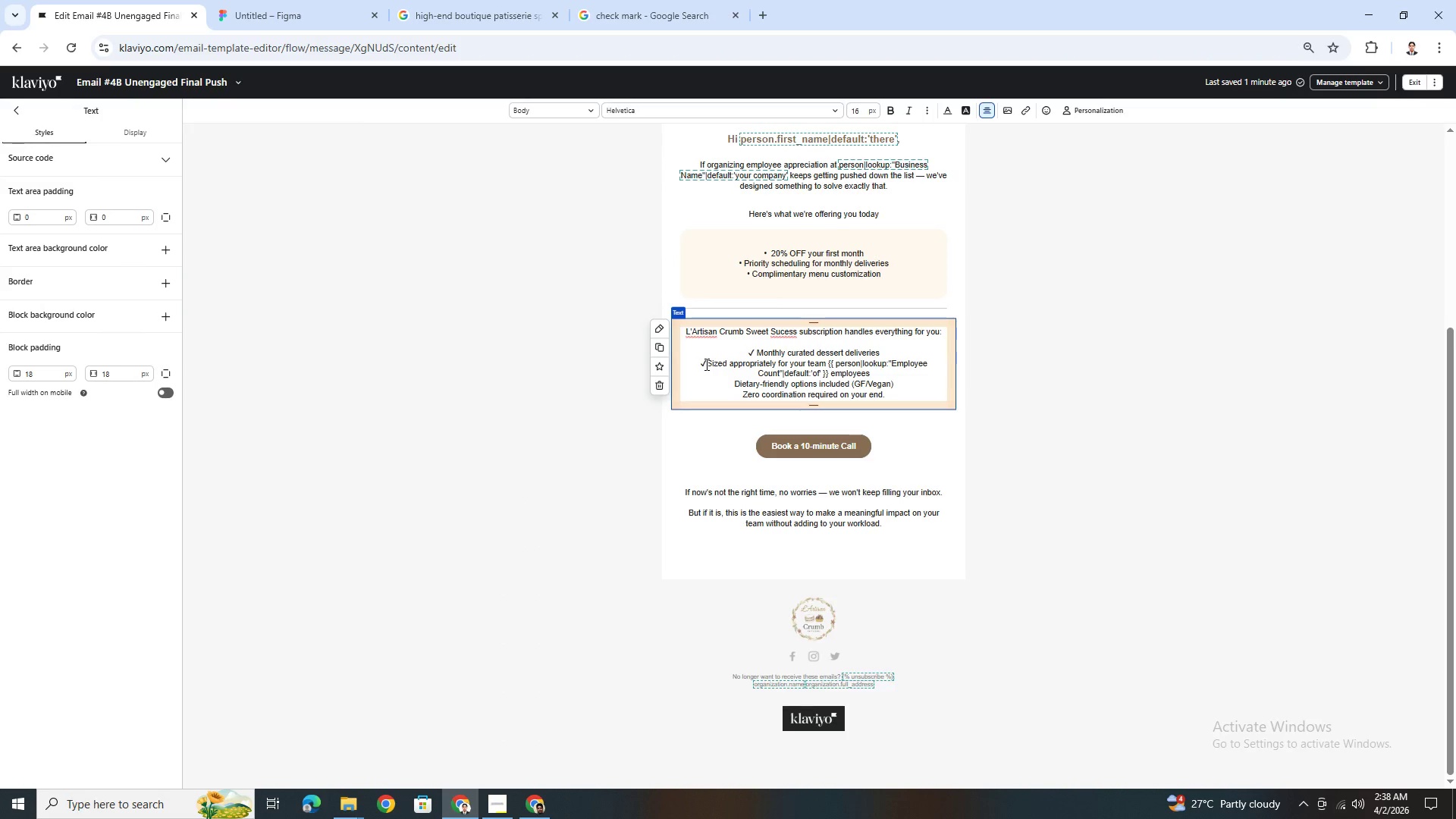 
left_click([705, 364])
 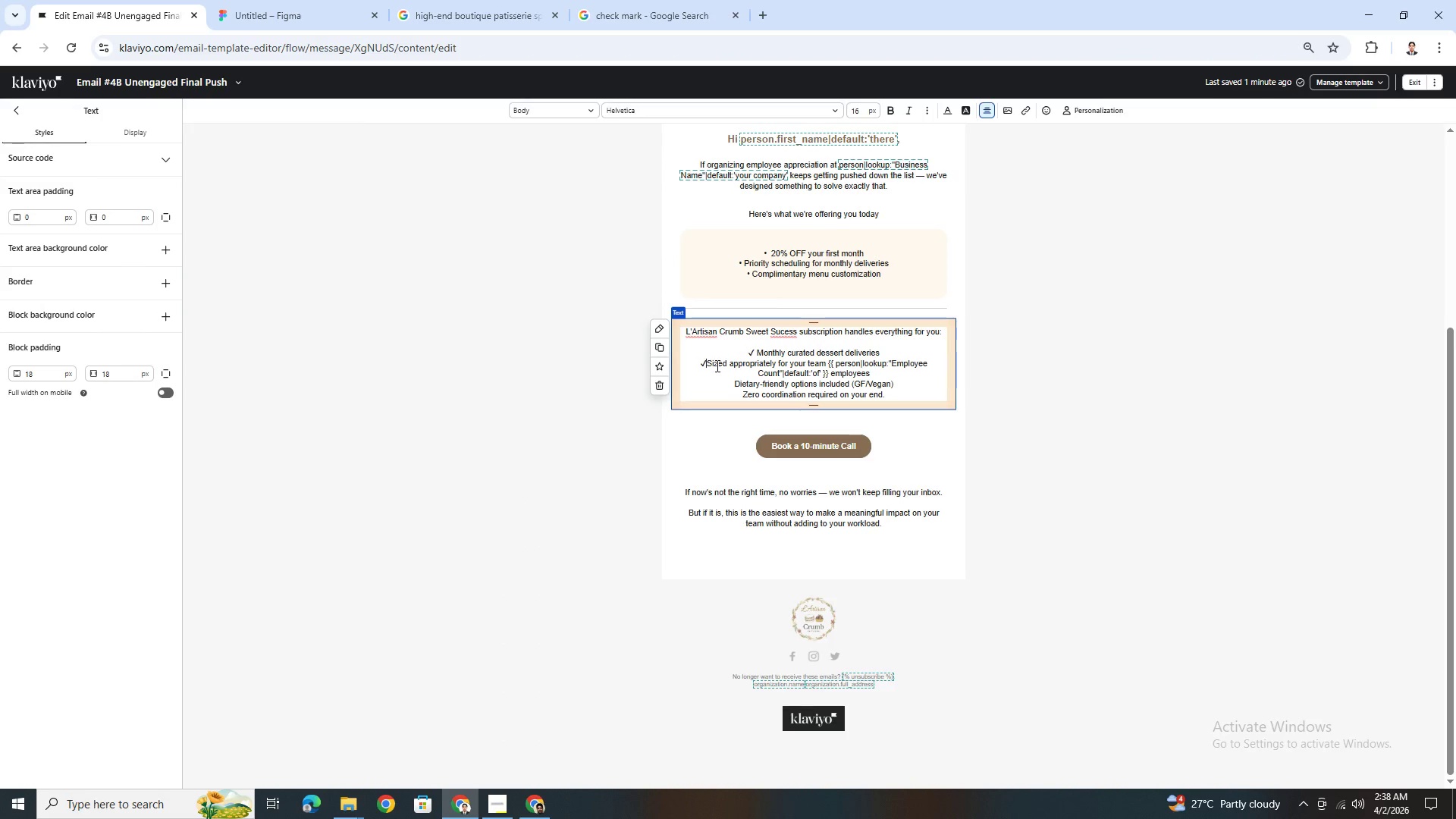 
key(Space)
 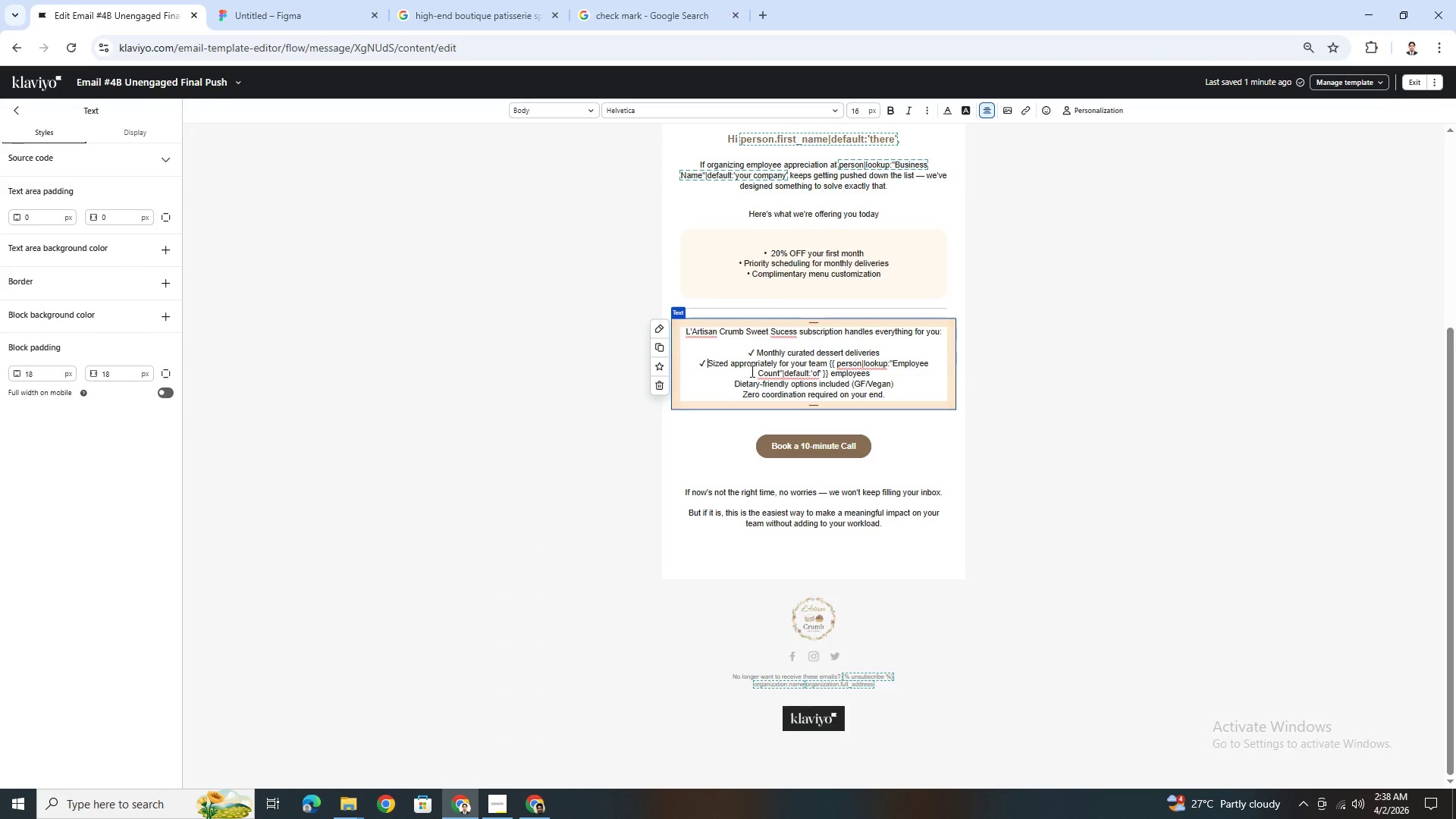 
left_click([756, 372])
 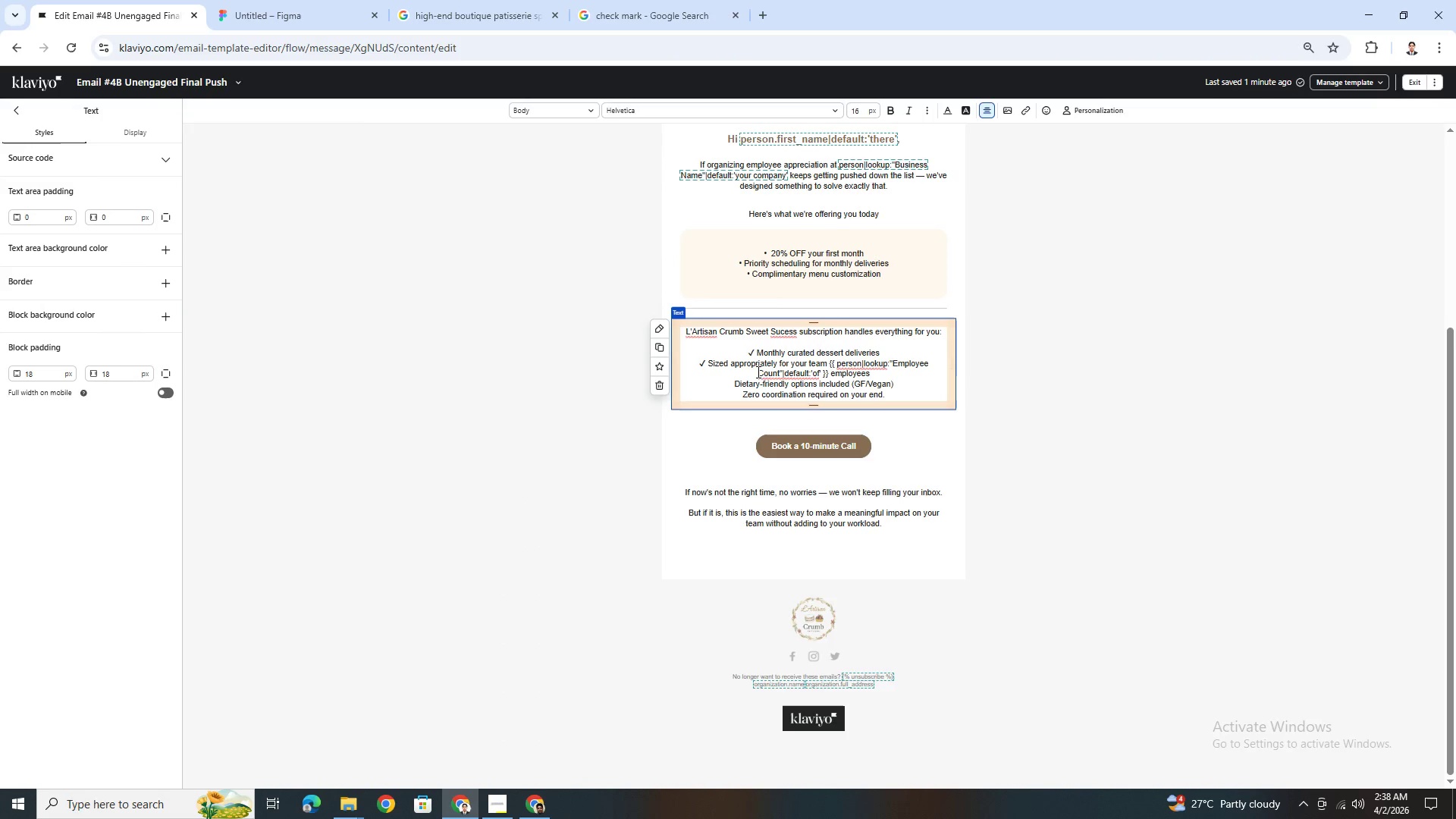 
key(Control+V)
 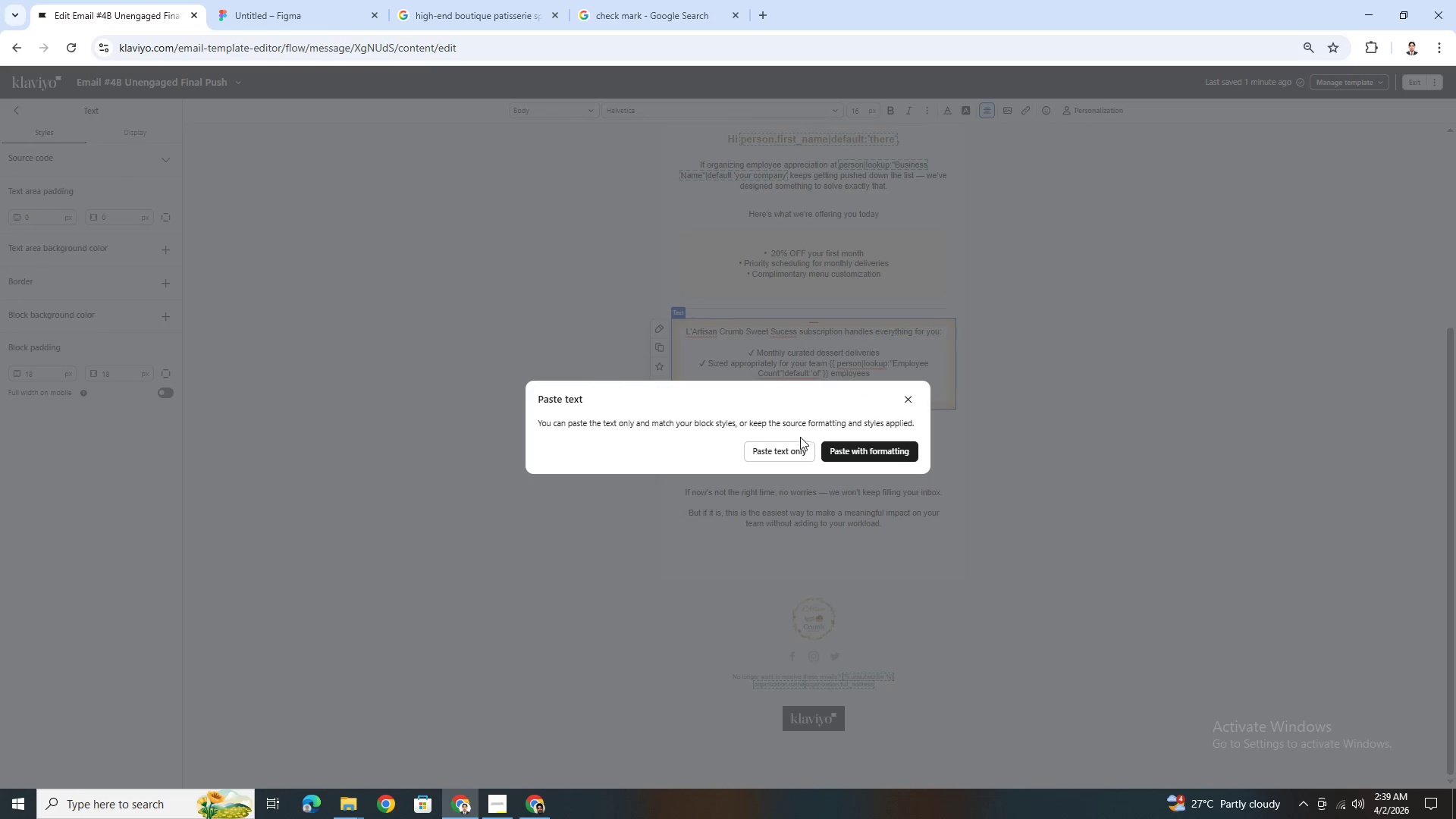 
left_click([799, 445])
 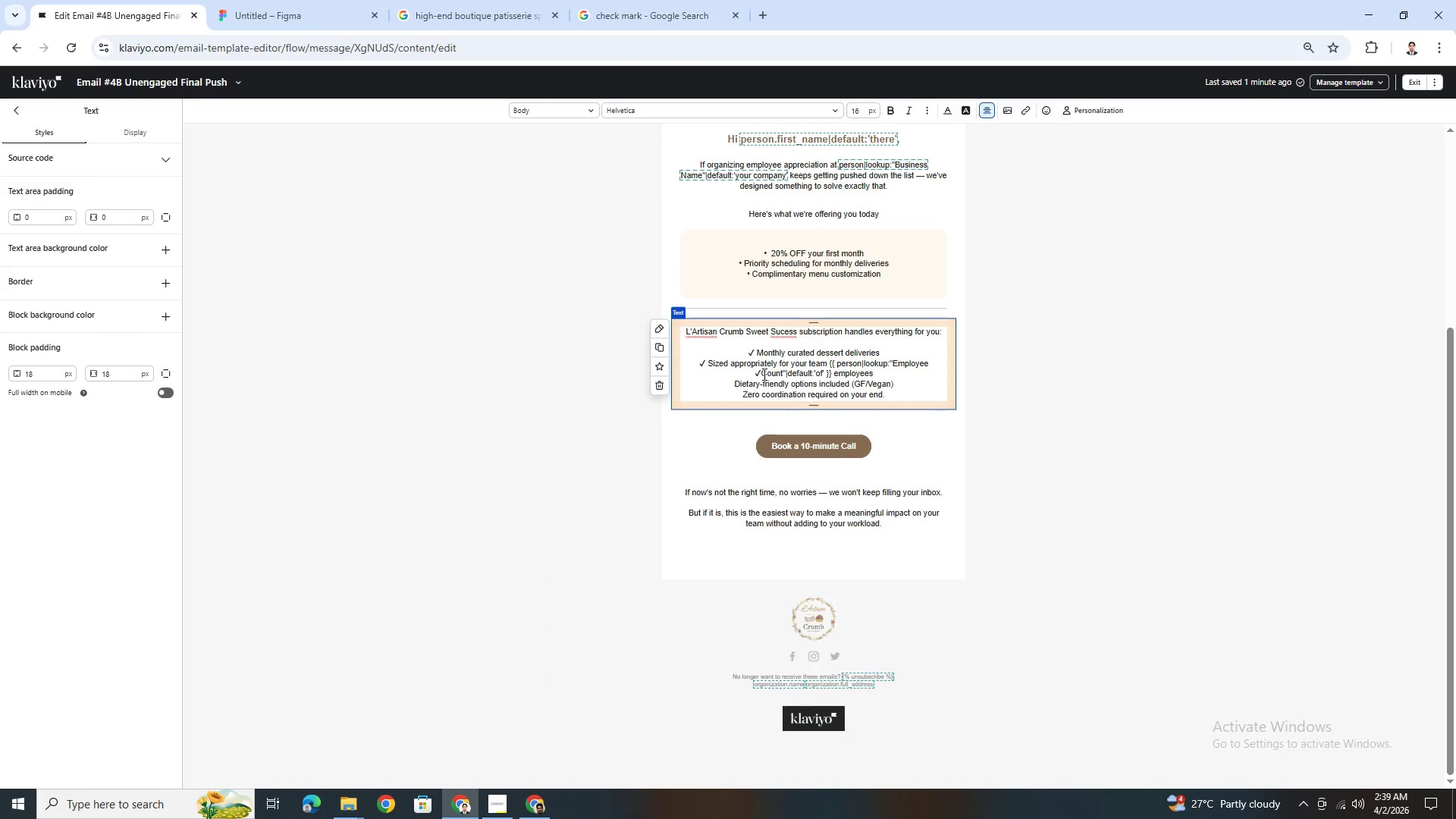 
left_click([762, 373])
 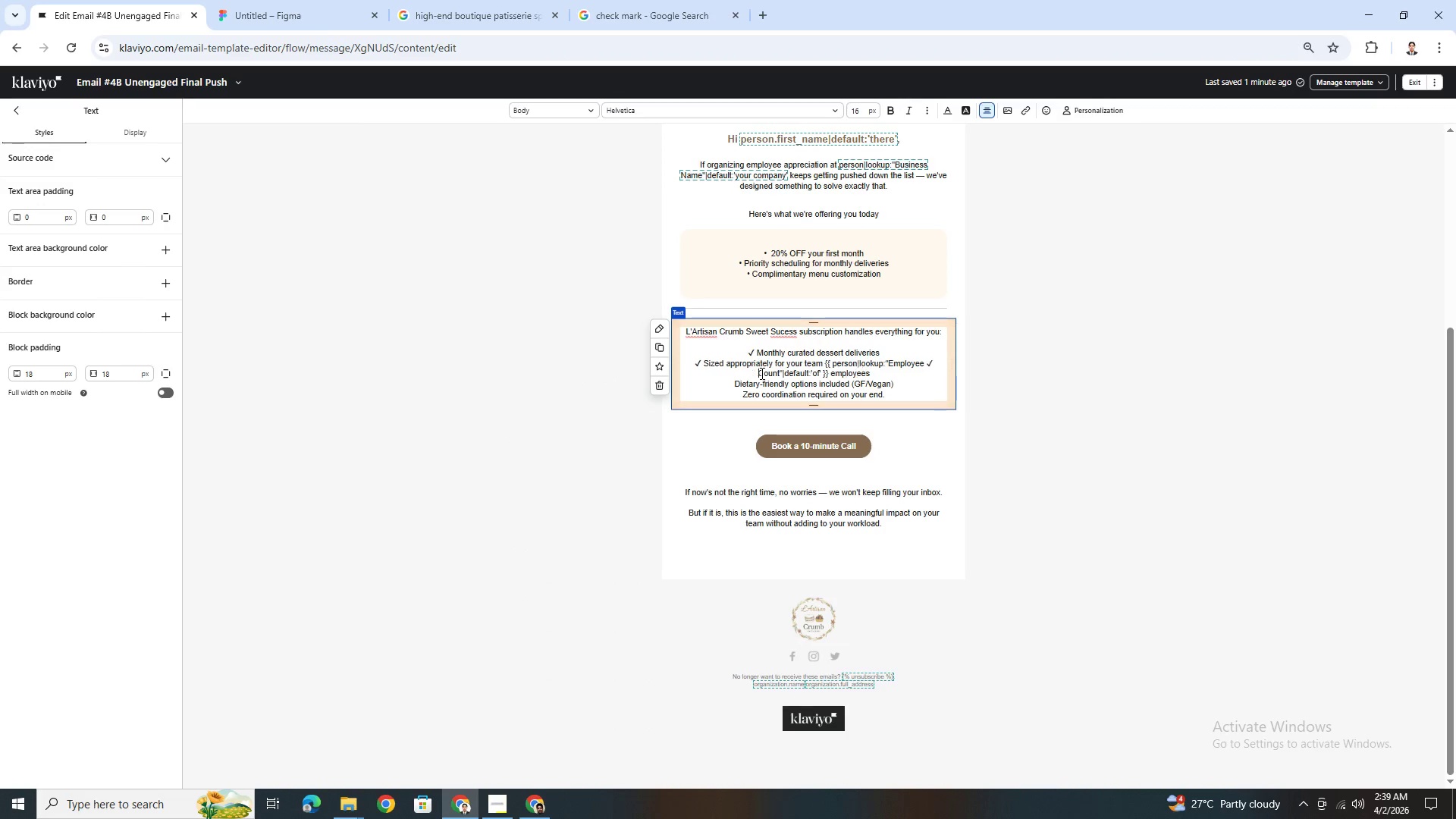 
key(Space)
 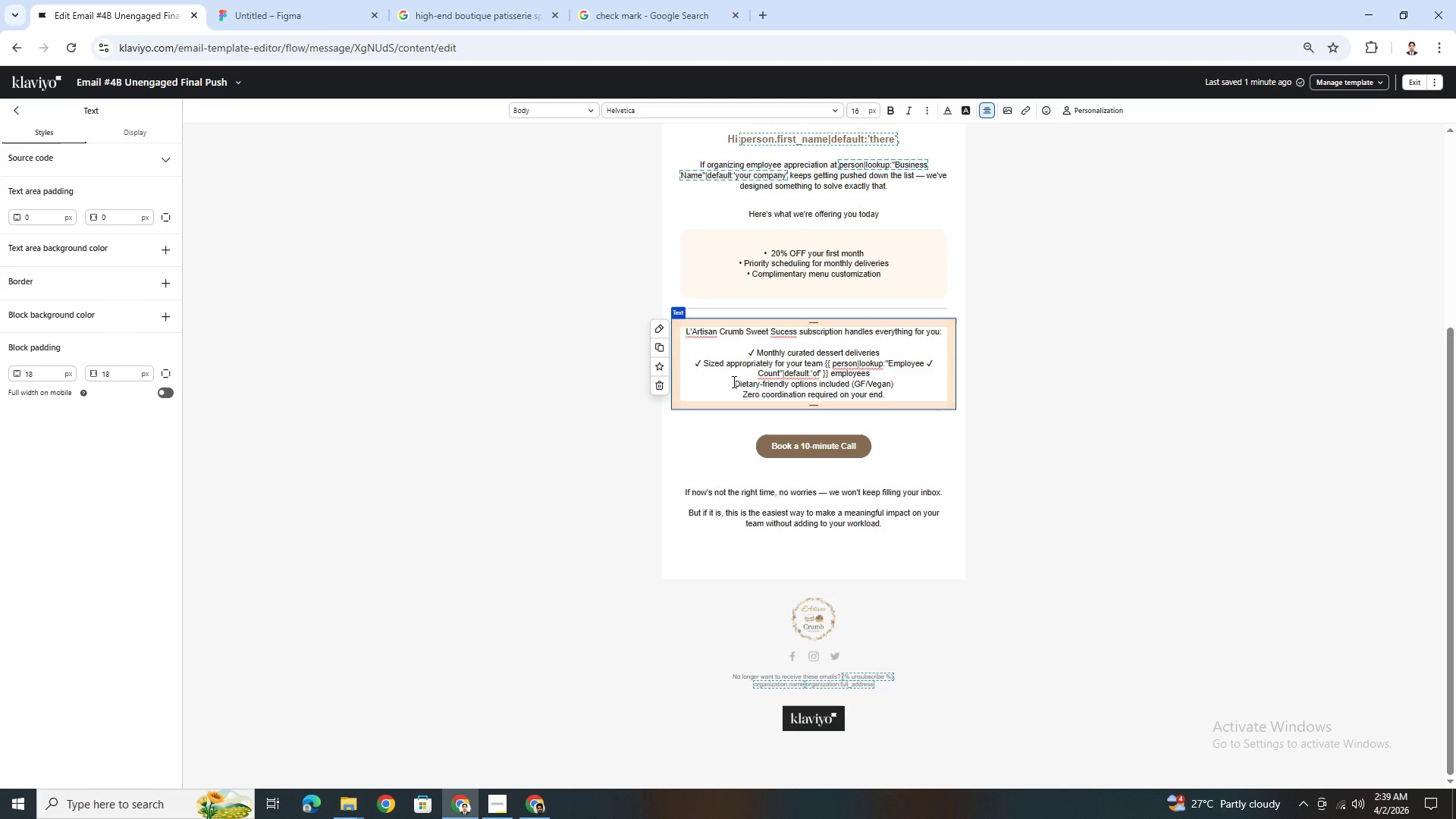 
left_click([733, 381])
 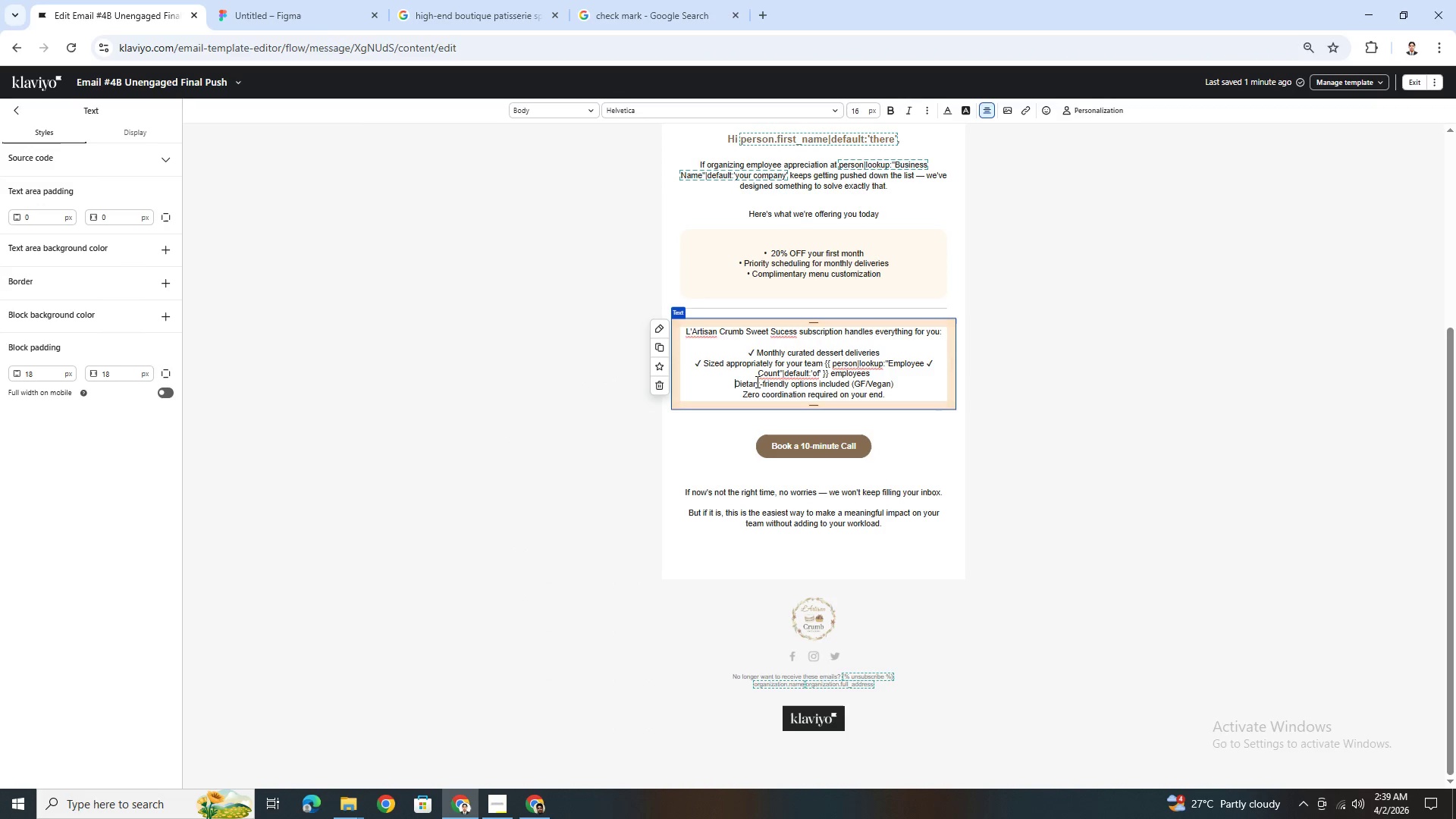 
key(Control+V)
 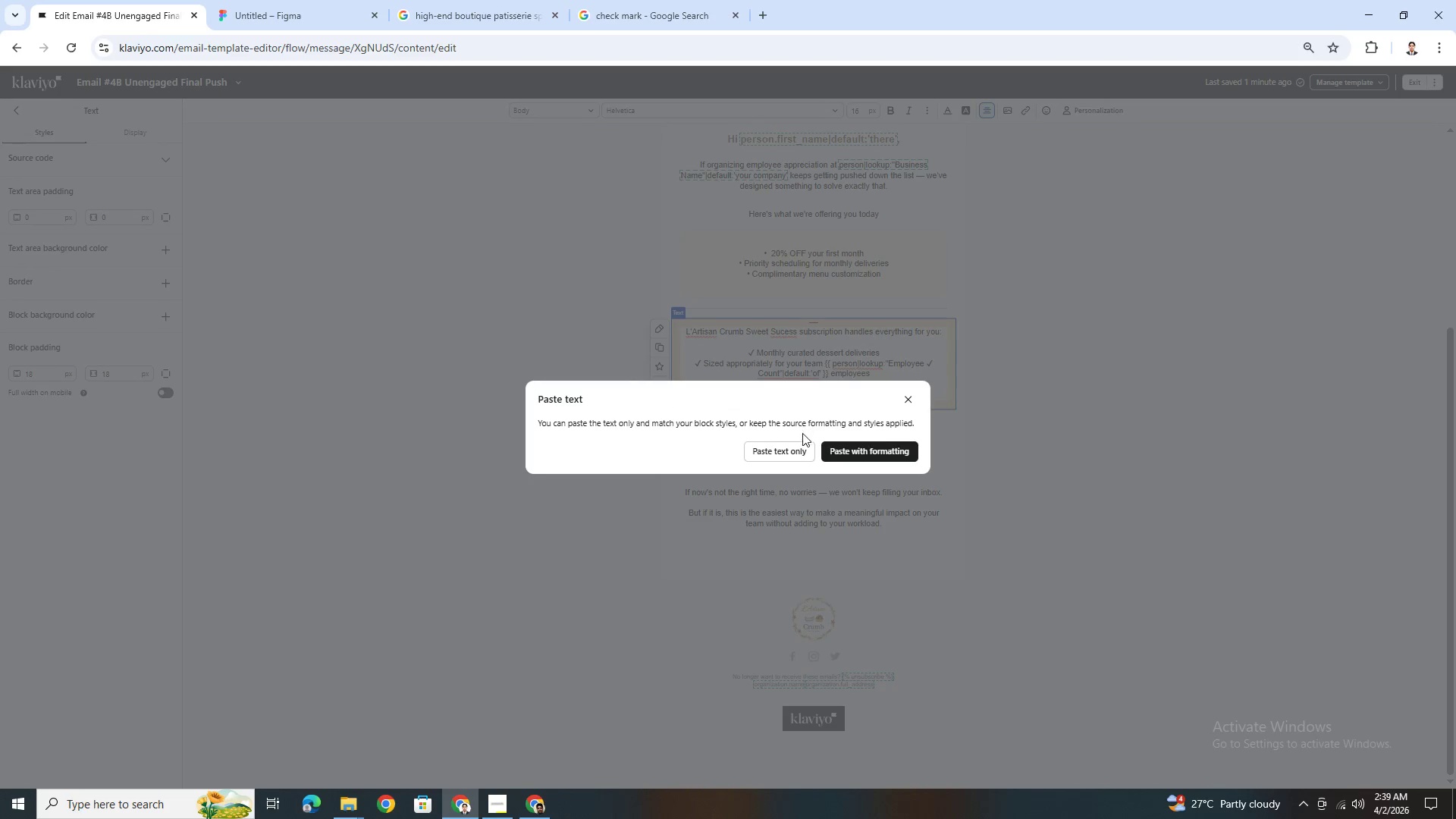 
left_click([795, 444])
 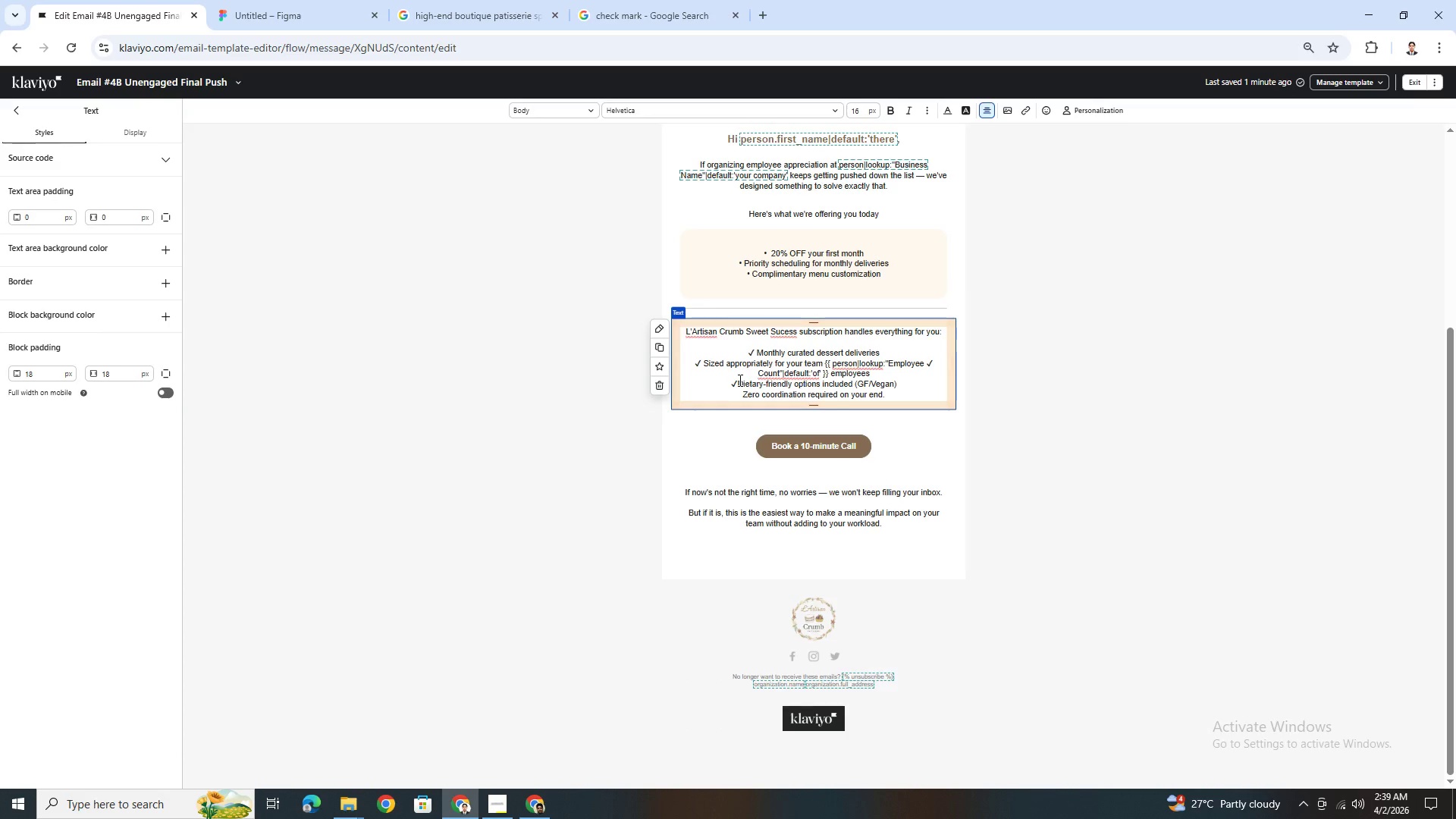 
left_click([736, 382])
 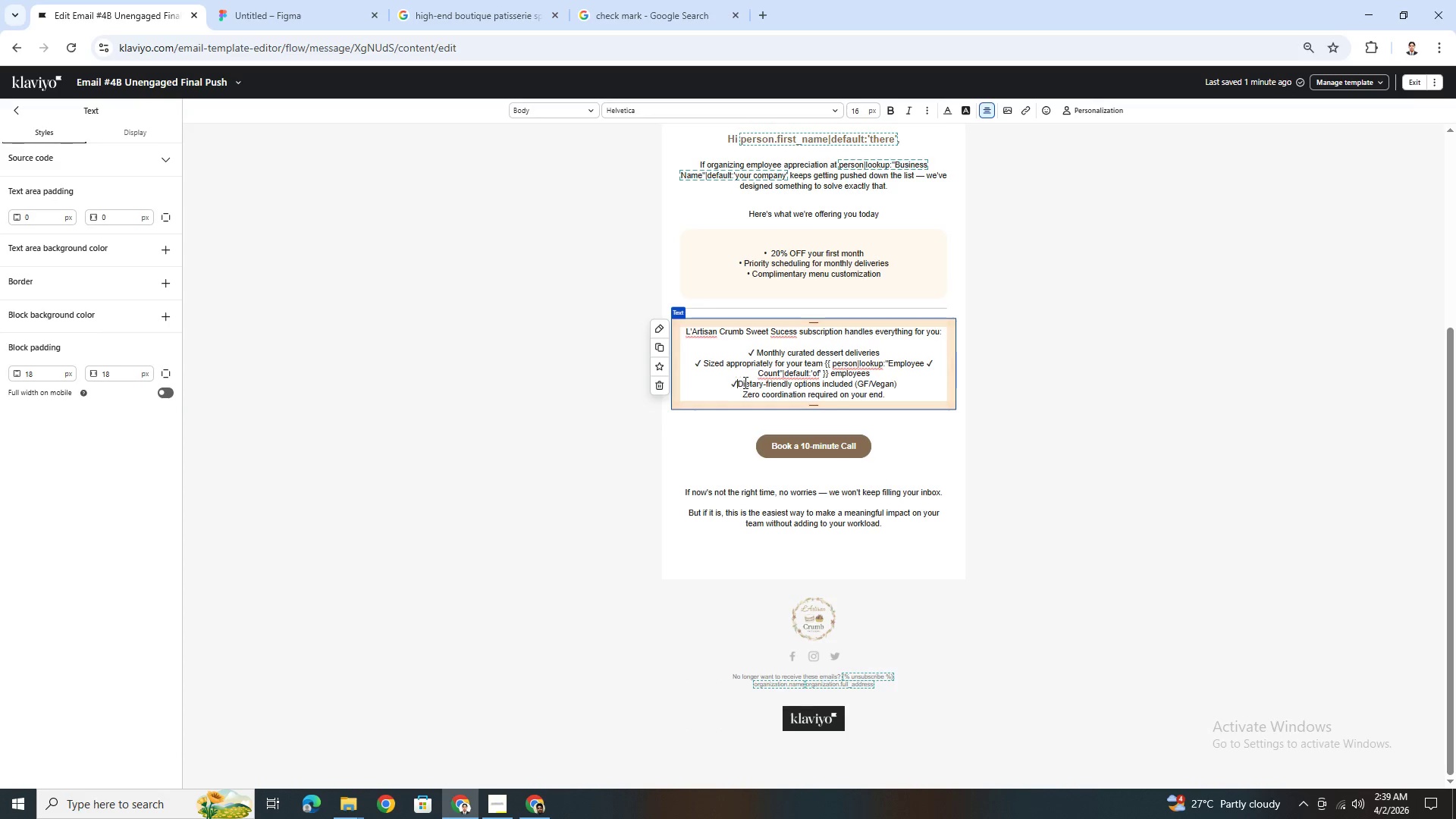 
key(Space)
 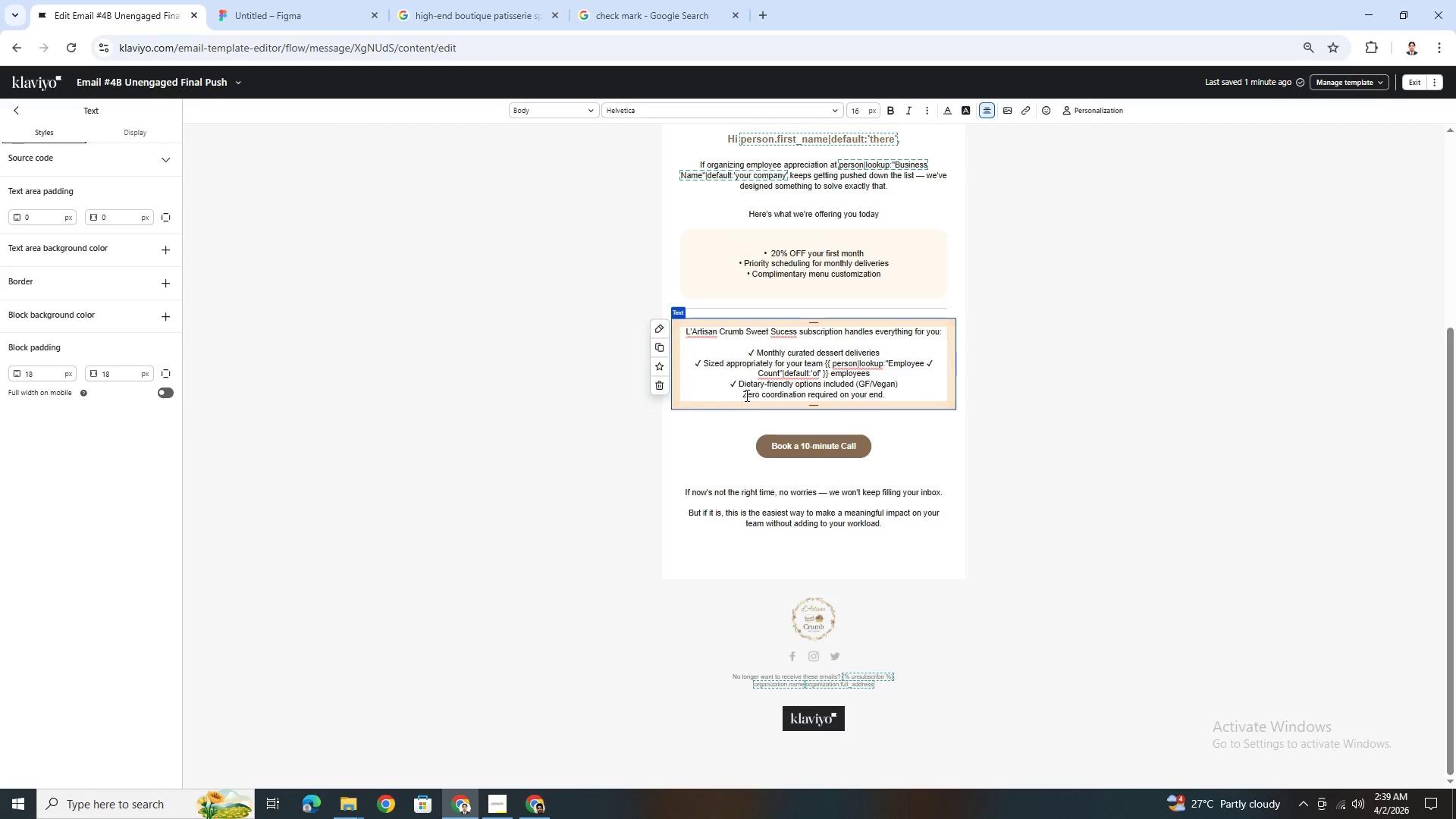 
left_click([742, 394])
 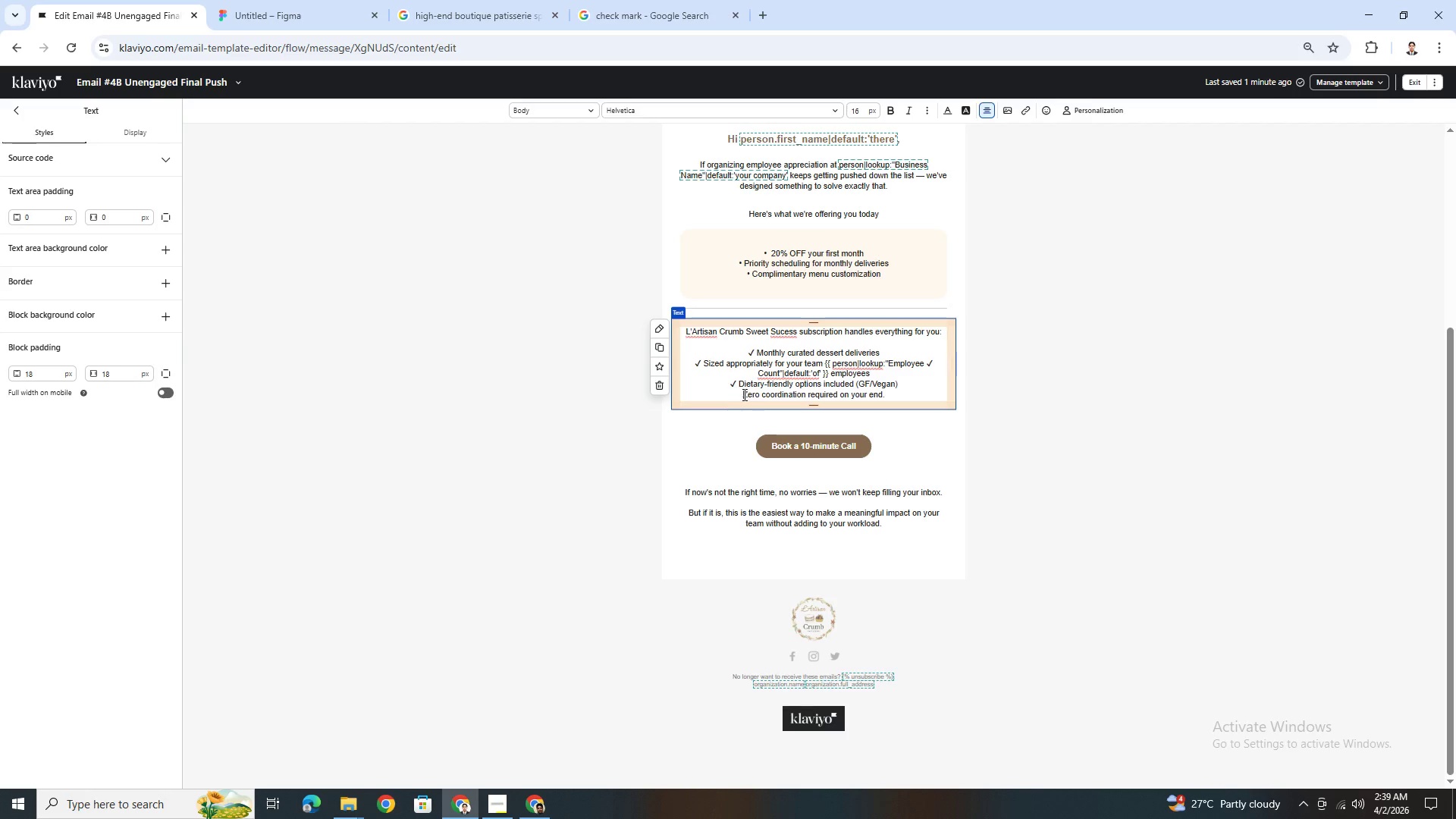 
key(Control+V)
 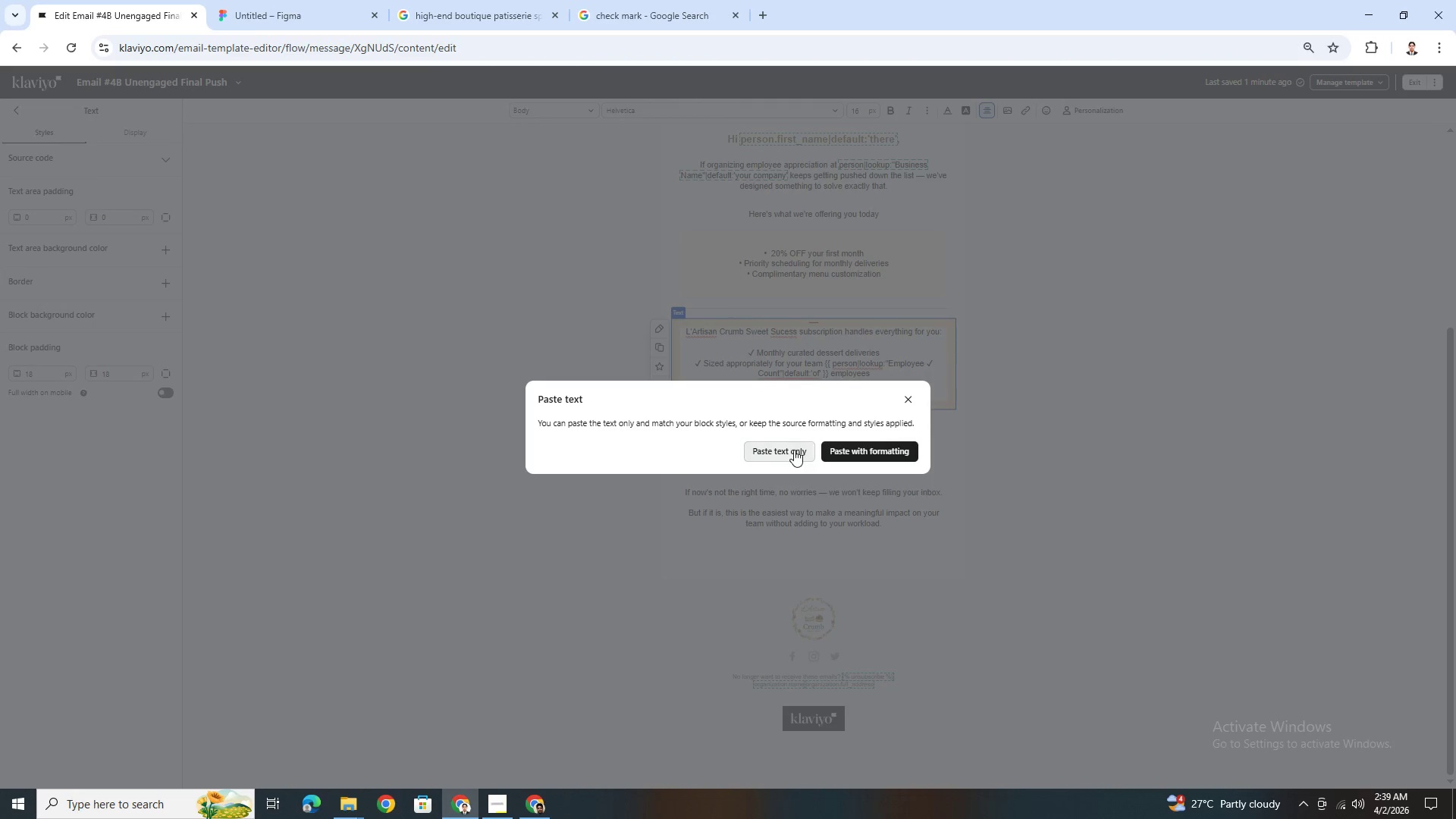 
left_click([795, 450])
 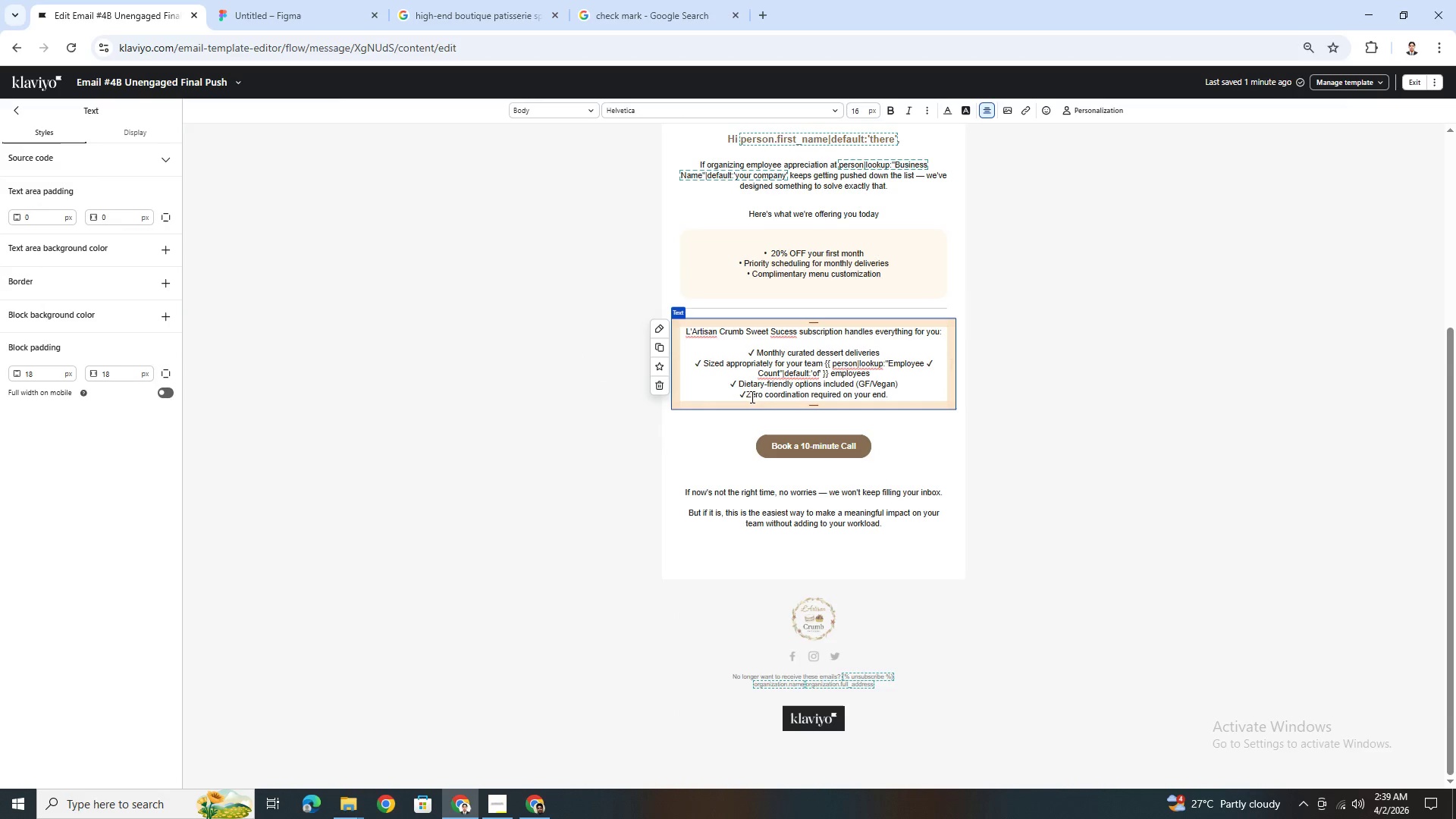 
left_click([745, 393])
 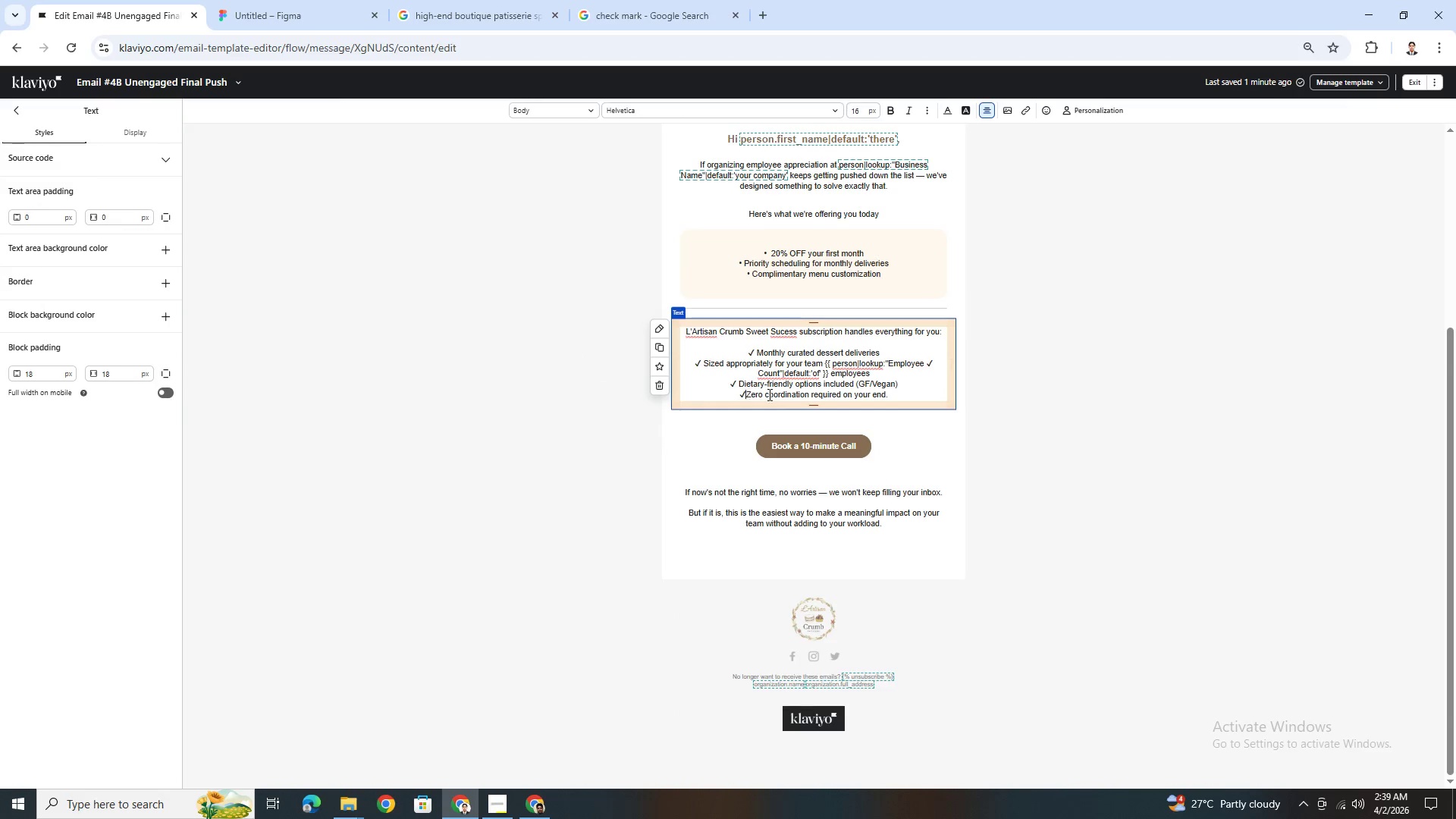 
key(Space)
 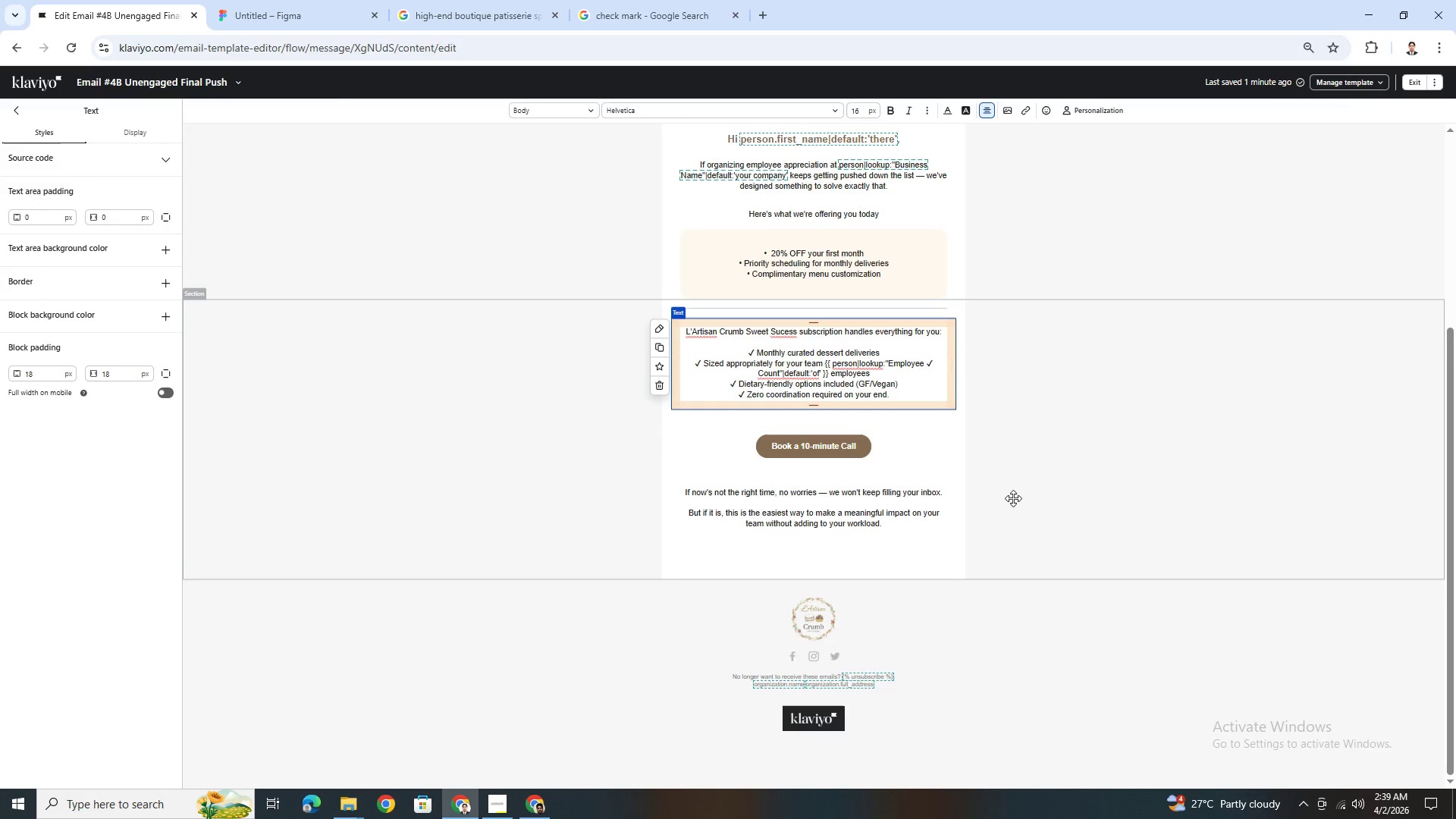 
left_click([1044, 522])
 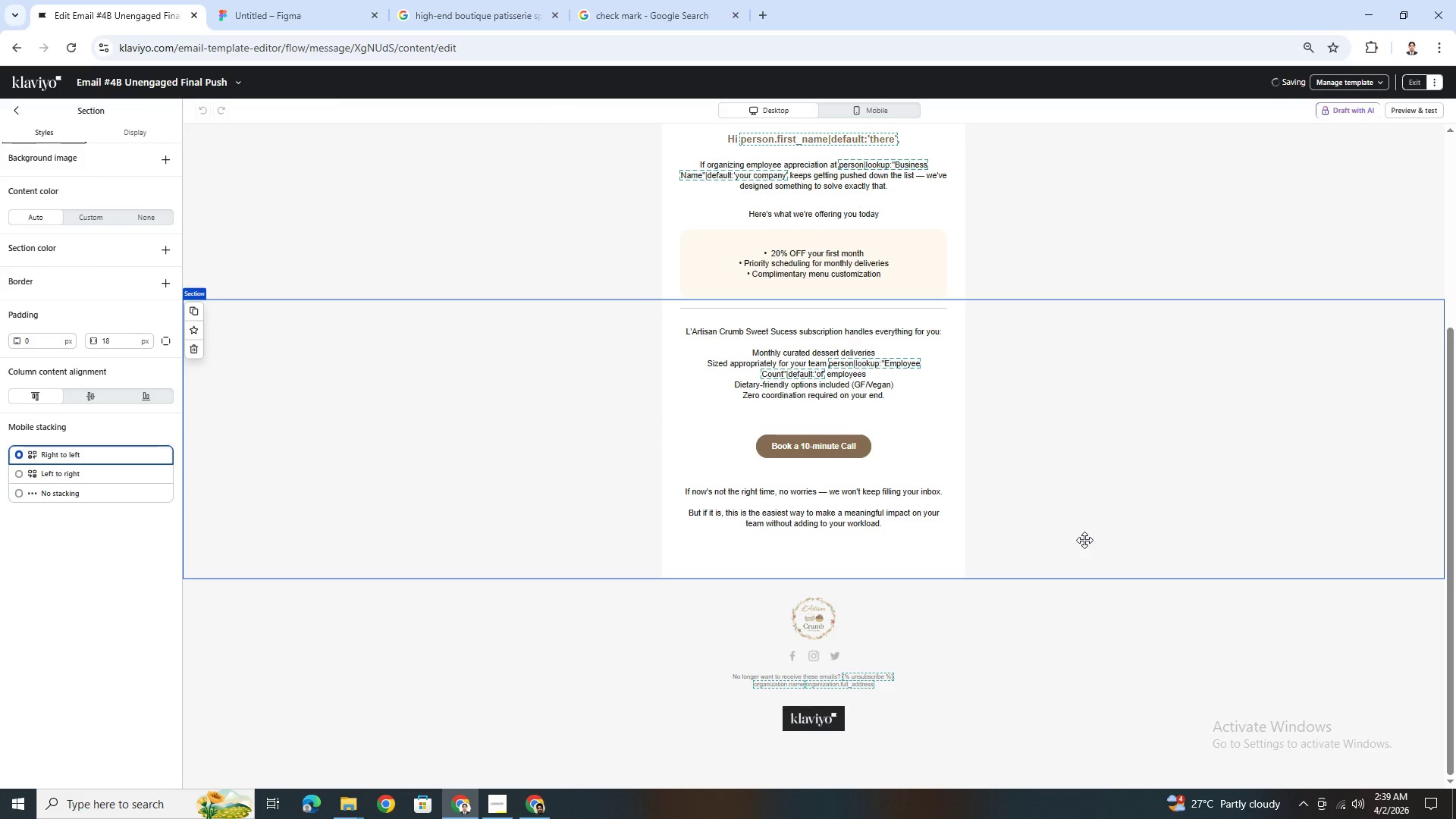 
scroll: coordinate [1084, 537], scroll_direction: up, amount: 3.0
 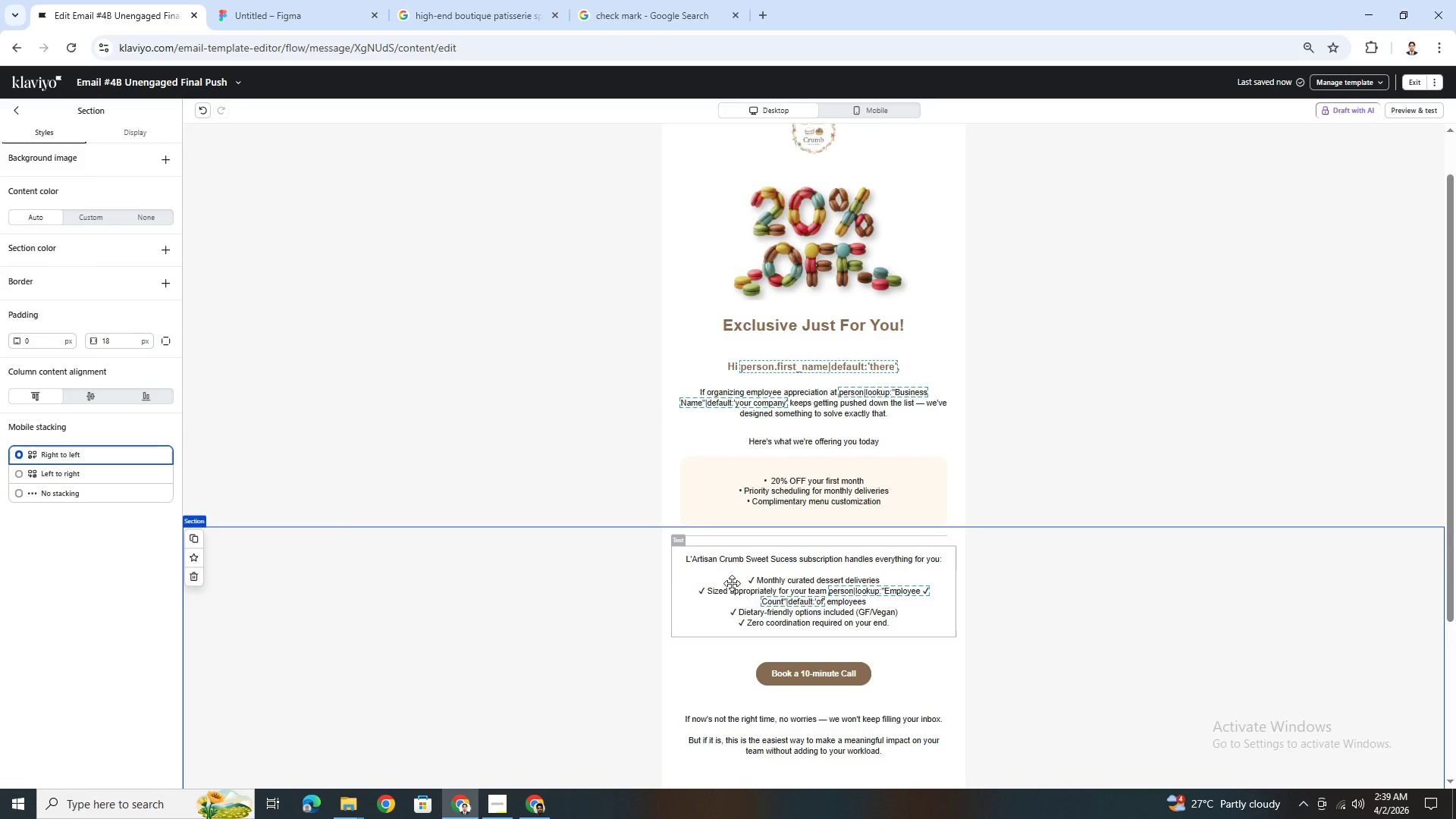 
left_click([732, 583])
 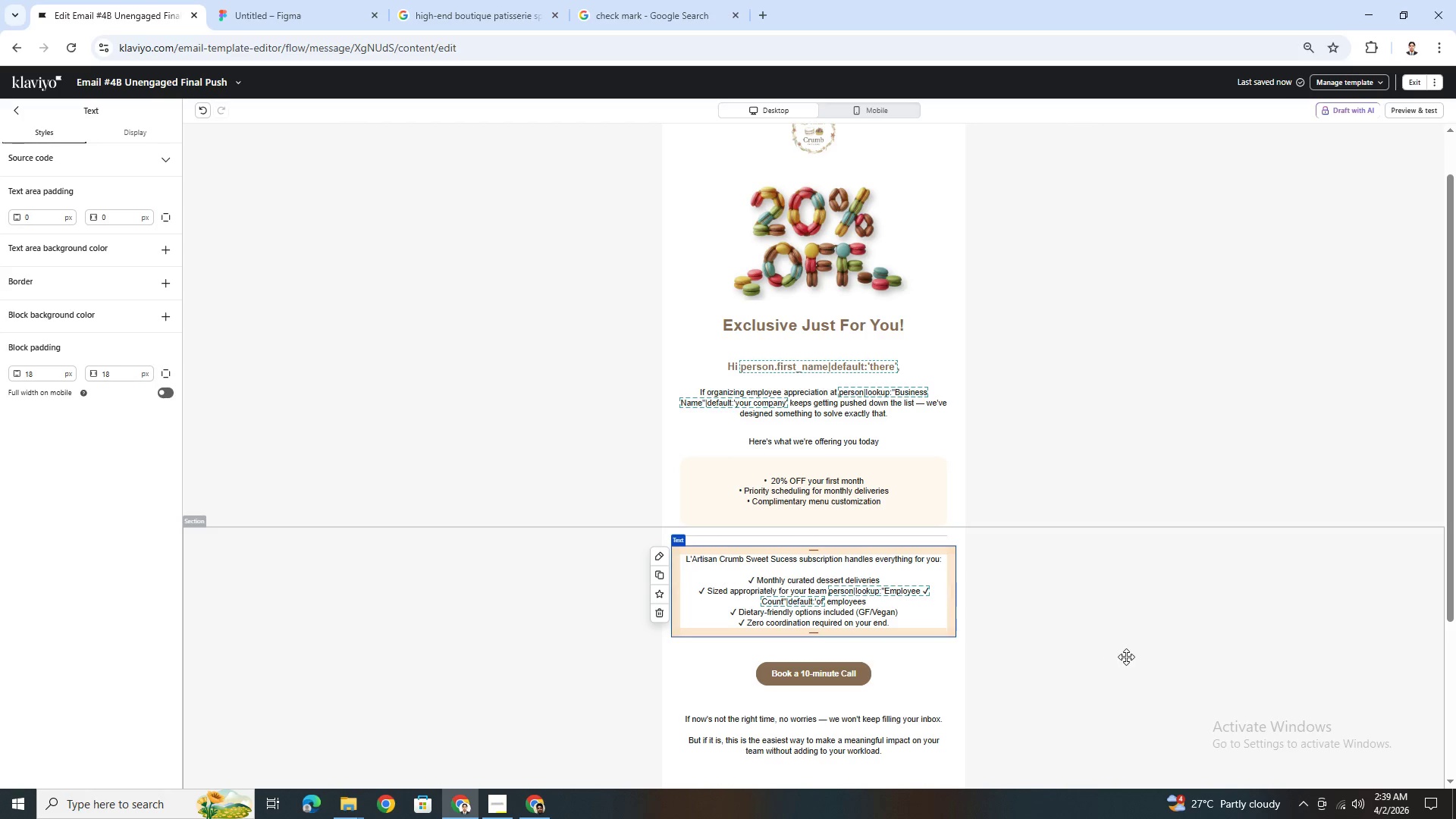 
left_click([1028, 697])
 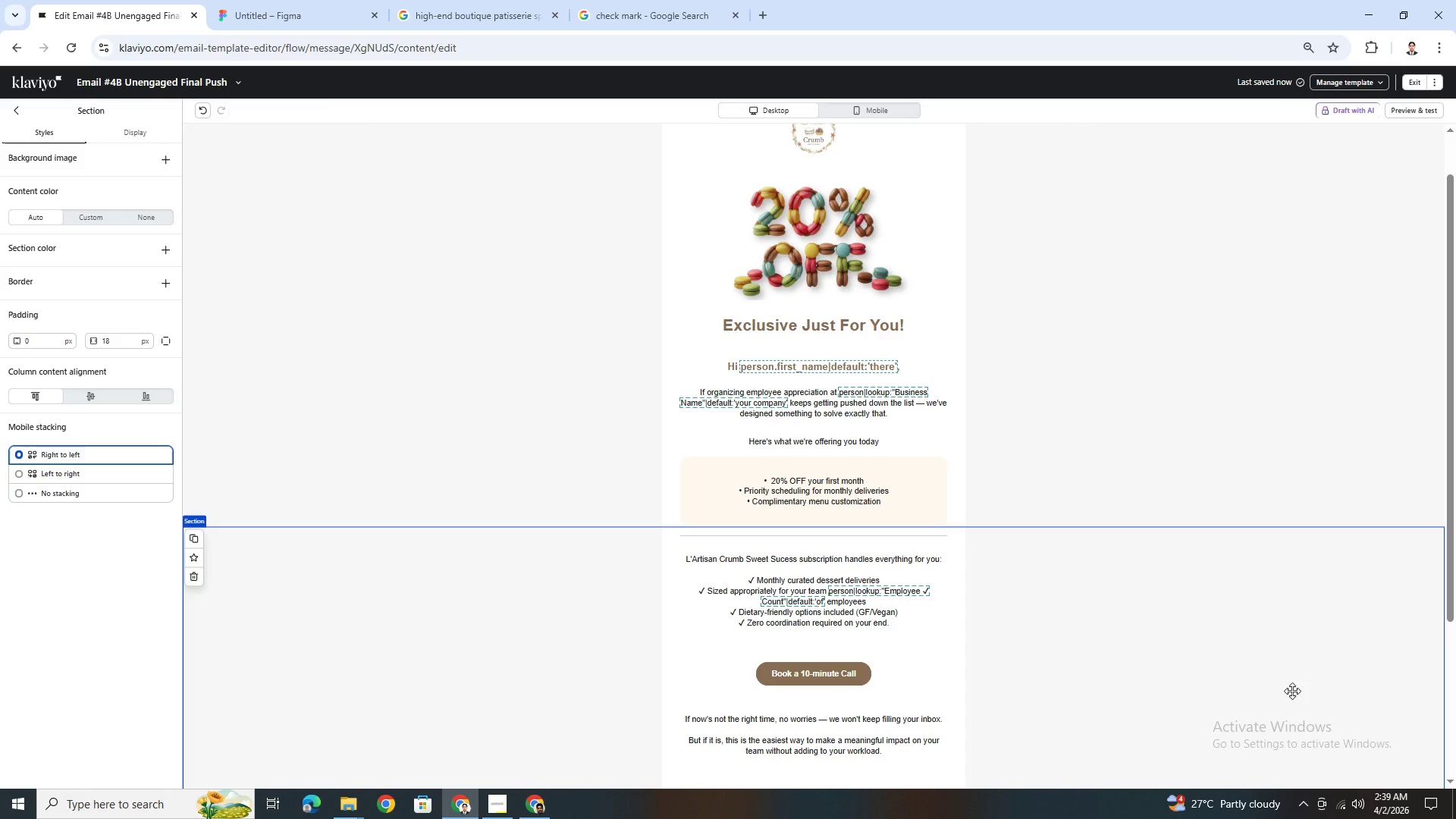 
scroll: coordinate [1260, 627], scroll_direction: down, amount: 1.0
 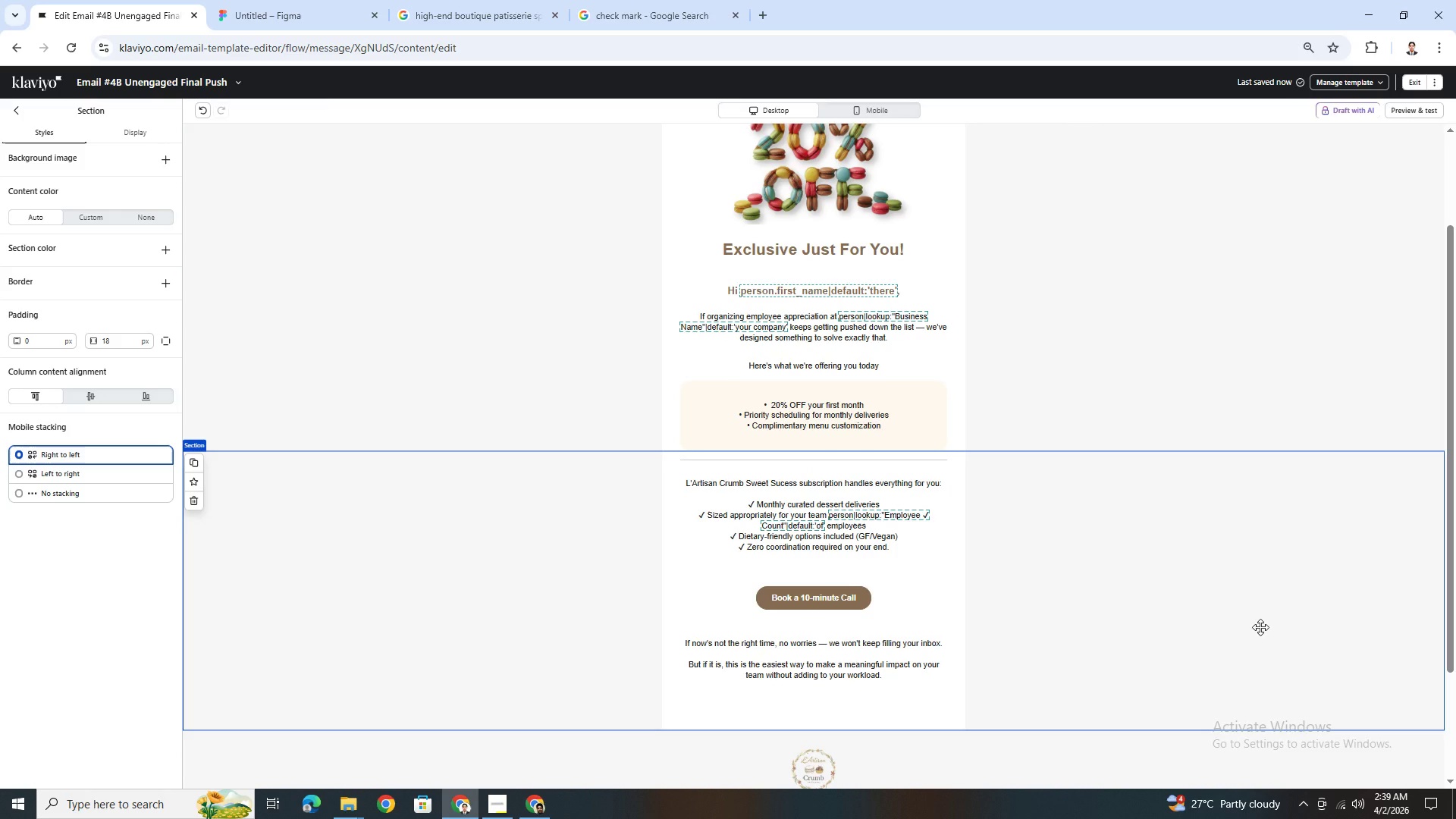 
scroll: coordinate [1260, 627], scroll_direction: up, amount: 1.0
 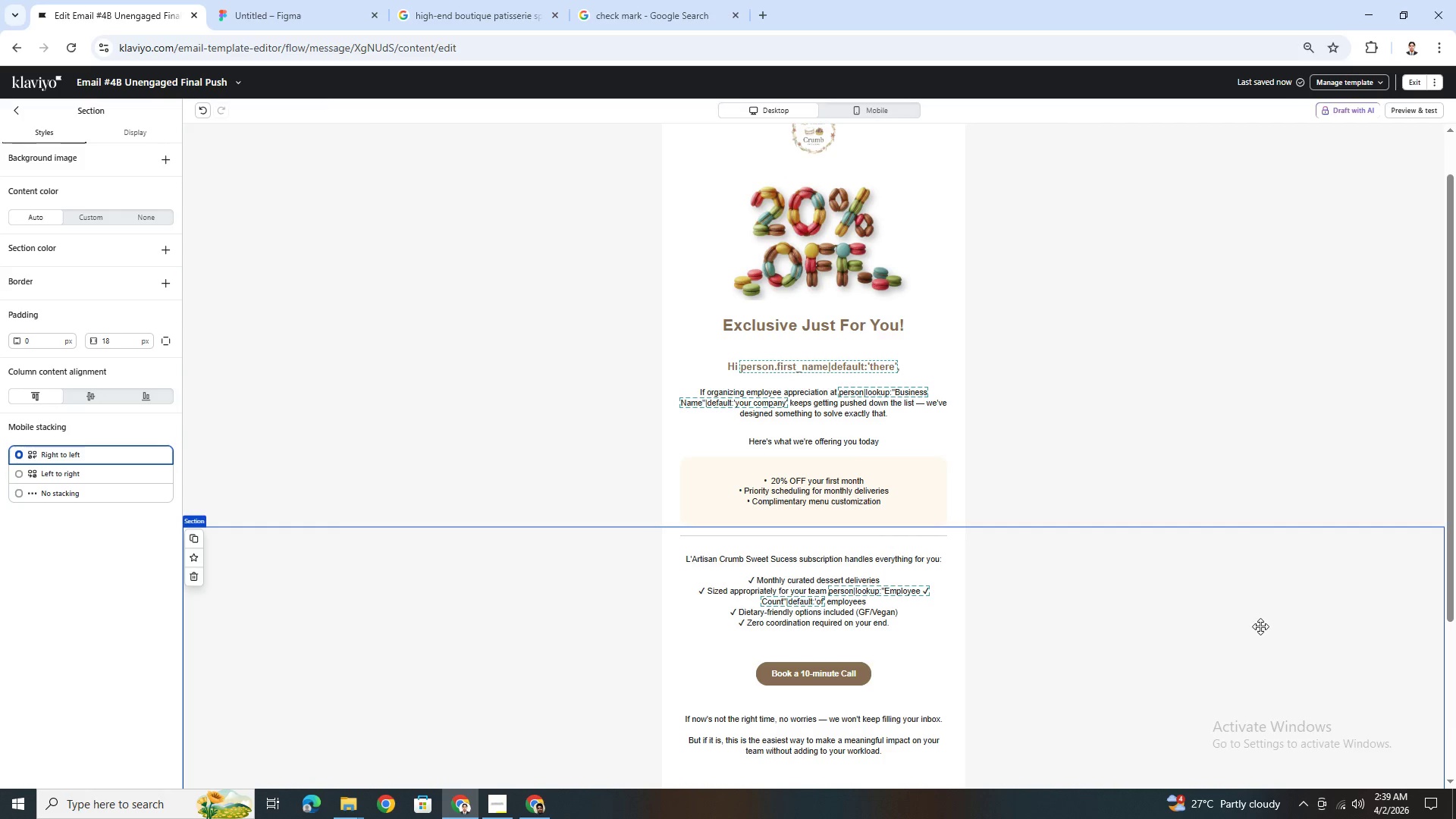 
scroll: coordinate [1260, 626], scroll_direction: down, amount: 2.0
 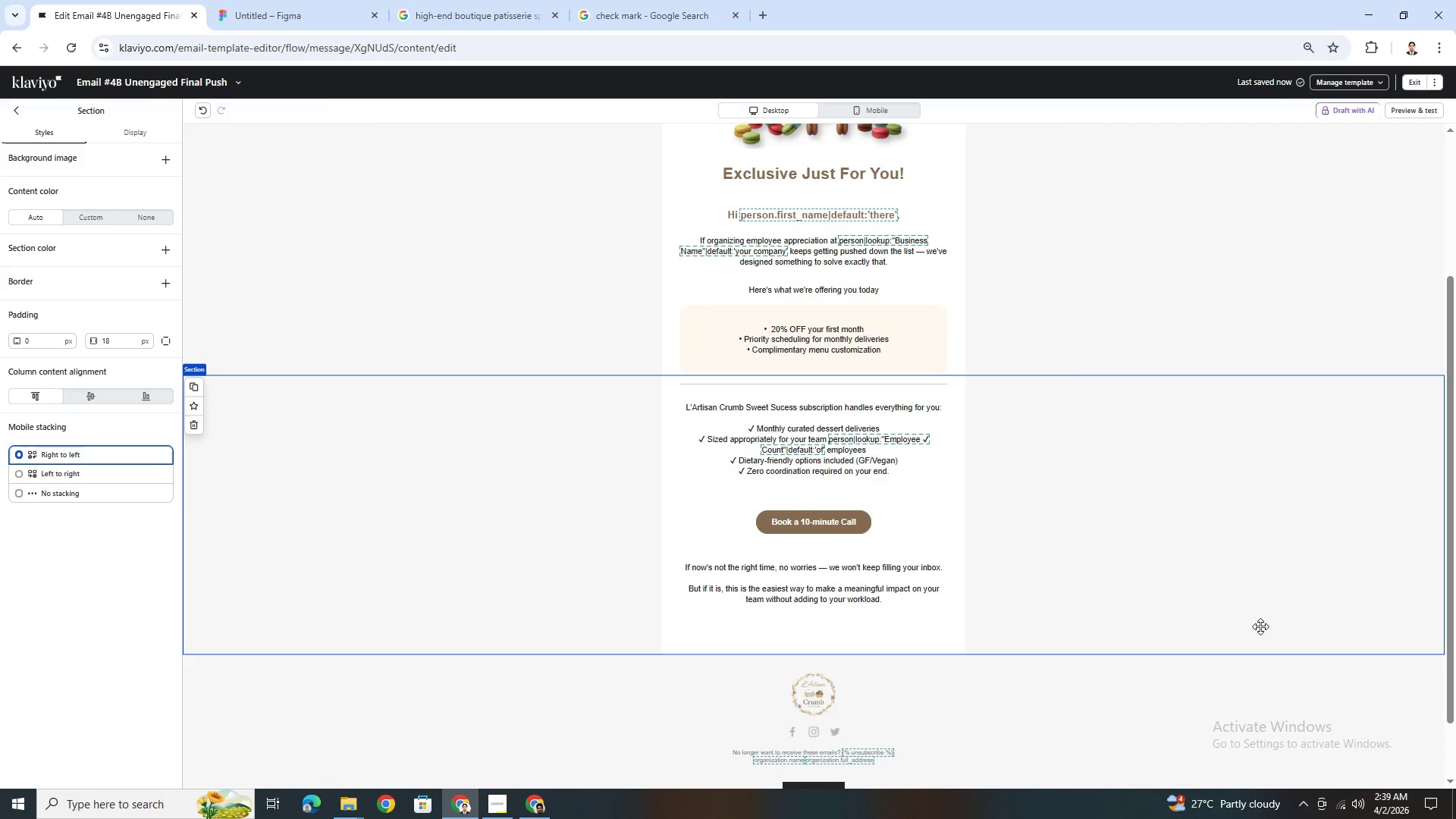 
scroll: coordinate [1260, 626], scroll_direction: up, amount: 2.0
 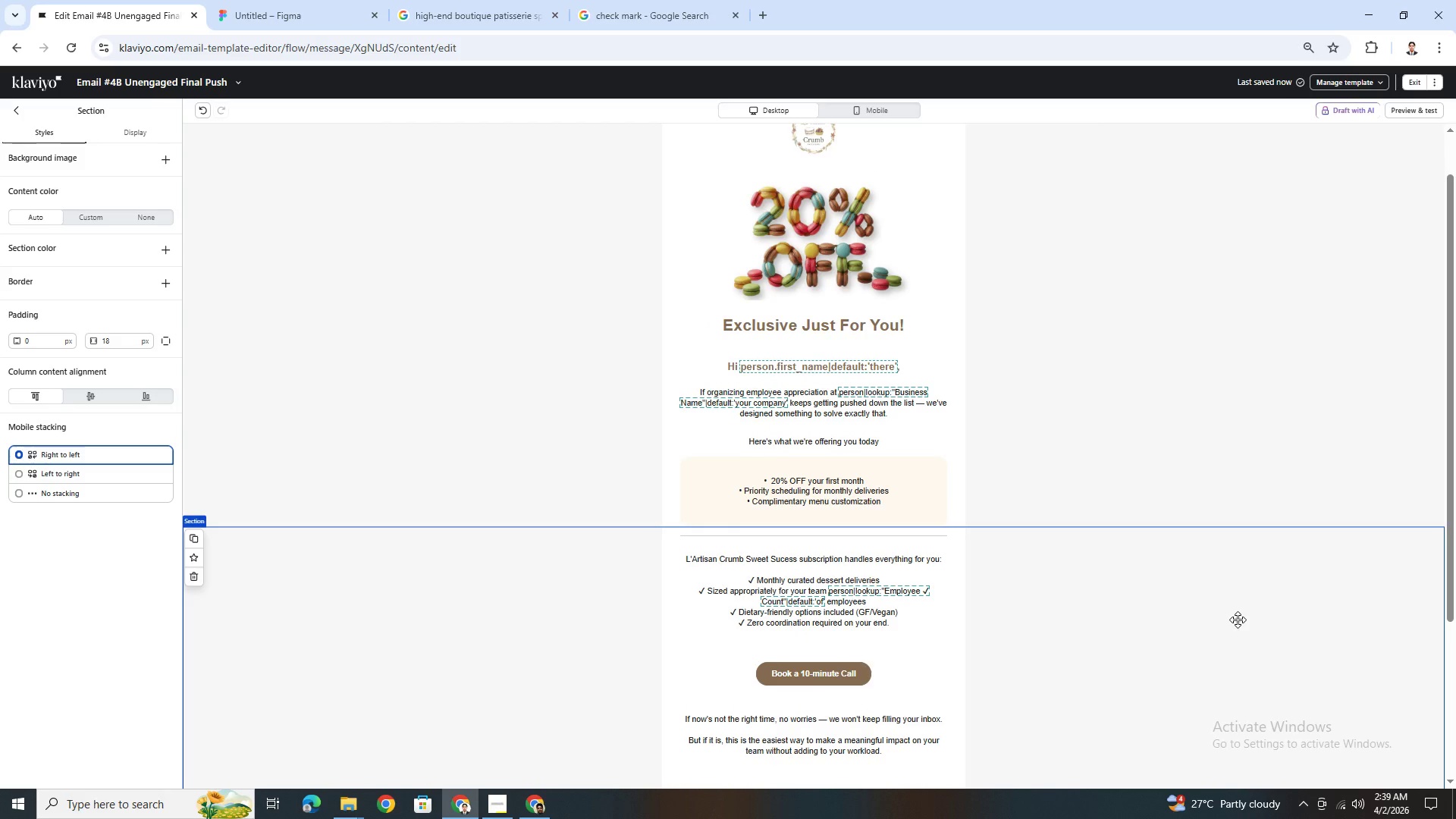 
scroll: coordinate [1238, 620], scroll_direction: down, amount: 1.0
 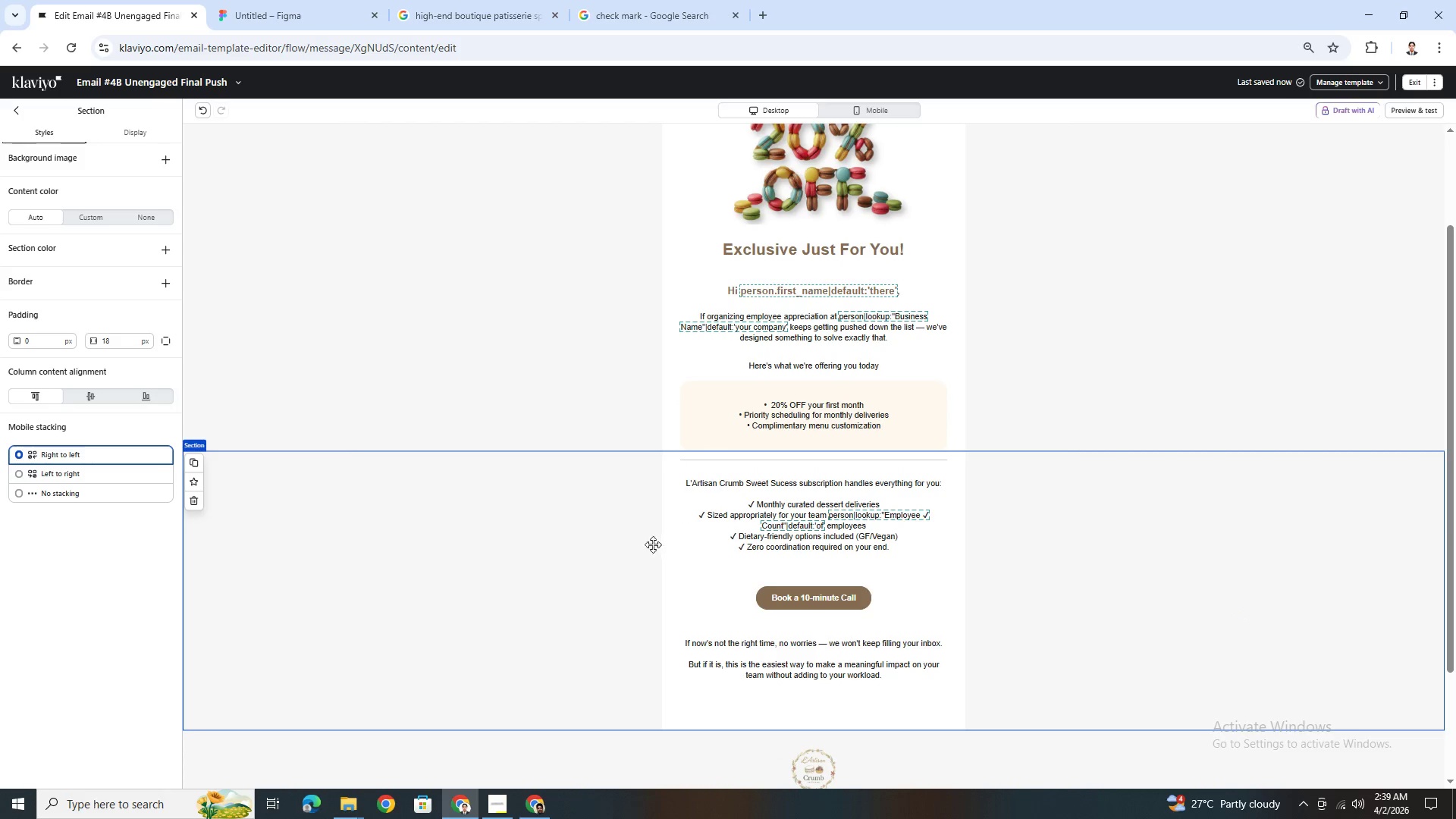 
left_click([596, 551])
 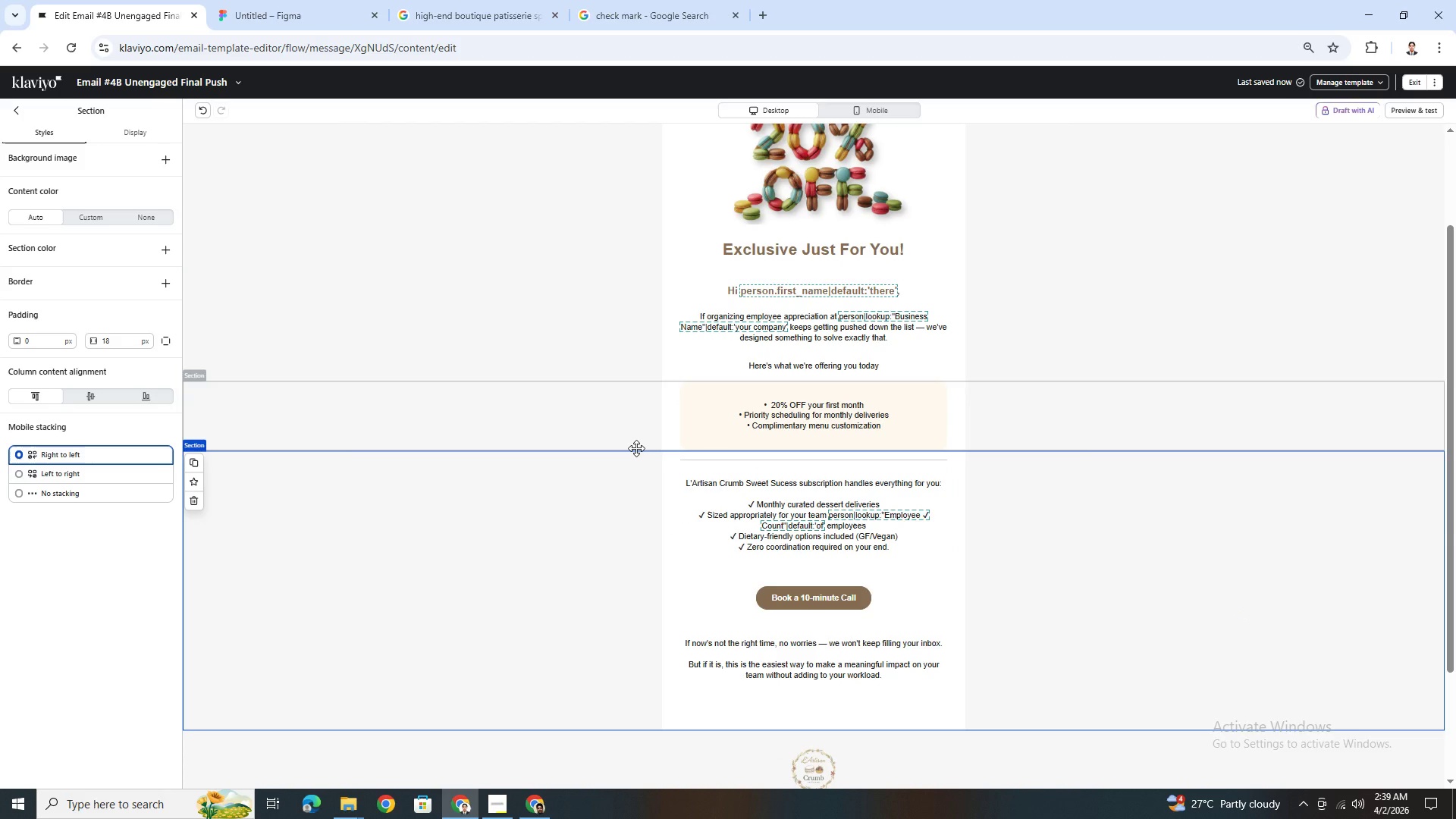 
scroll: coordinate [648, 450], scroll_direction: down, amount: 2.0
 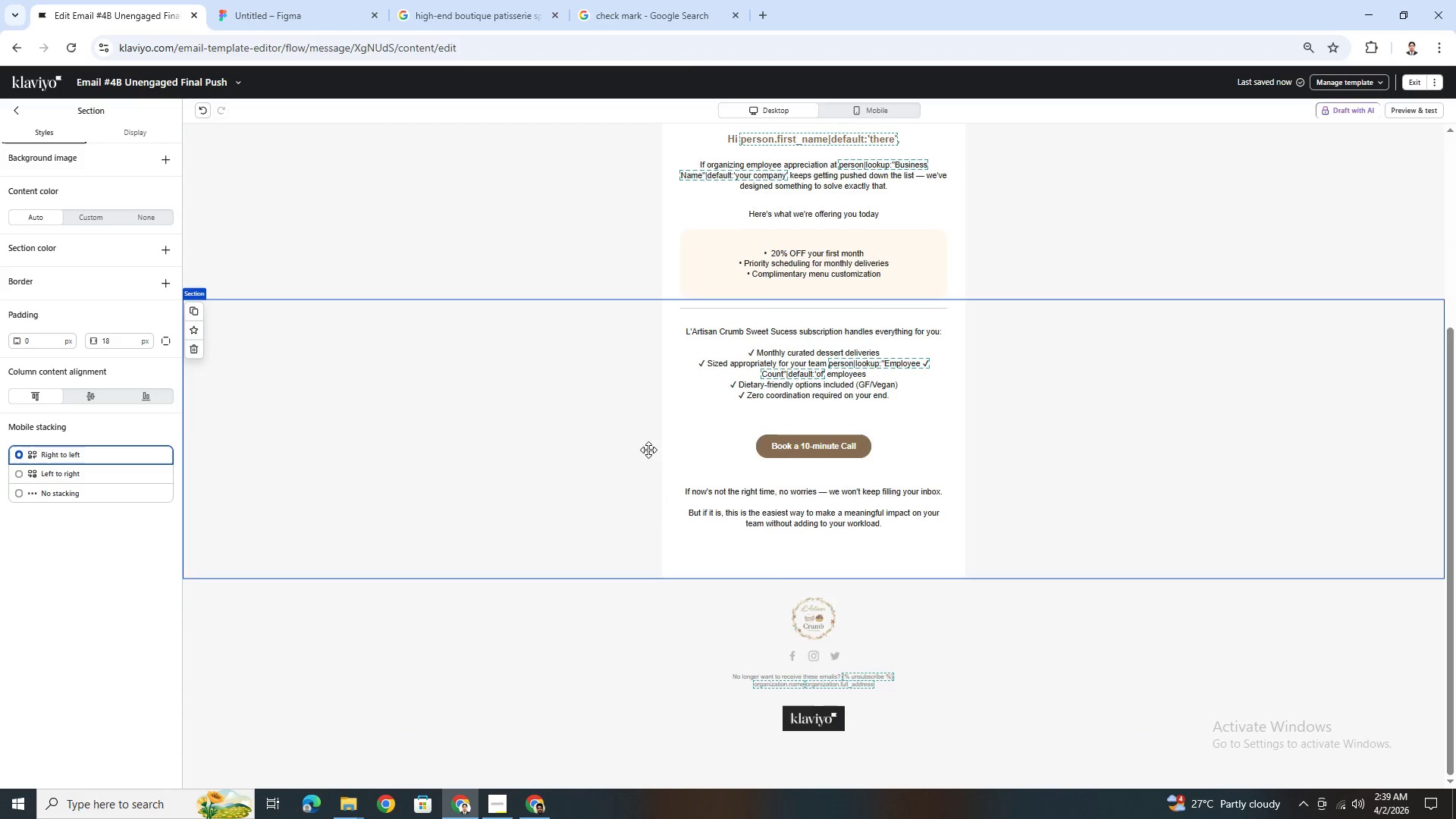 
scroll: coordinate [648, 450], scroll_direction: up, amount: 2.0
 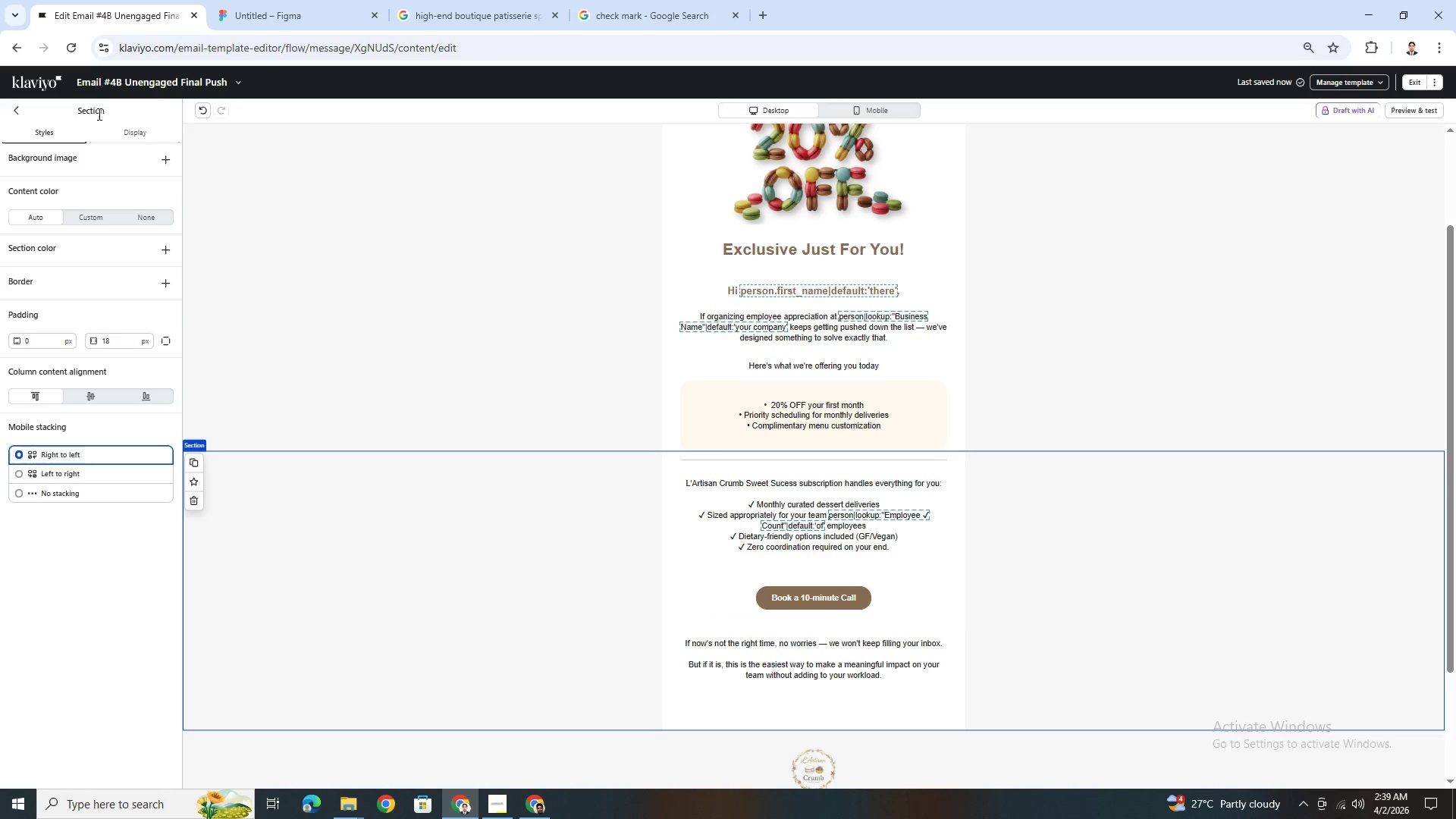 
wait(10.22)
 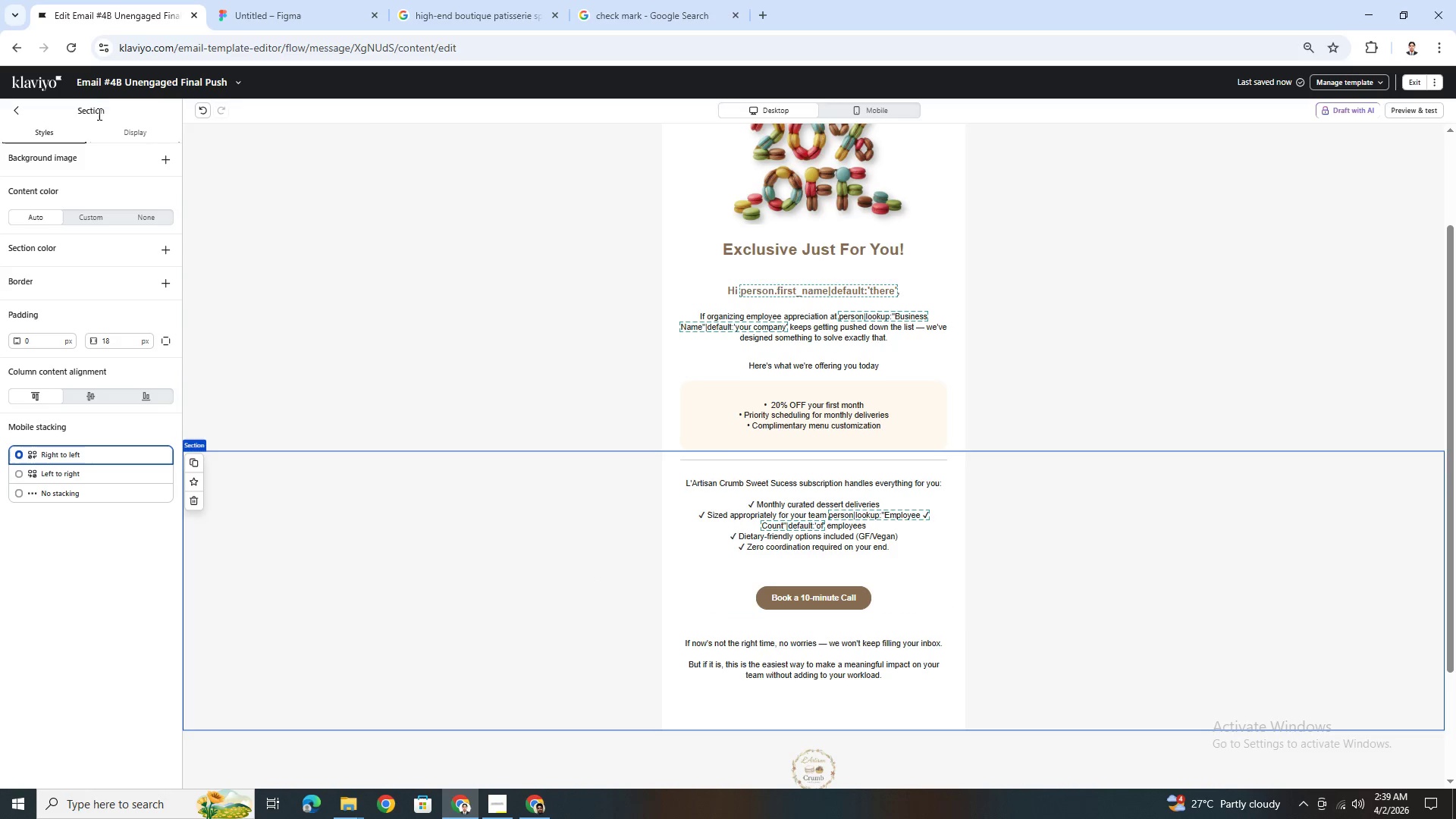 
left_click([14, 113])
 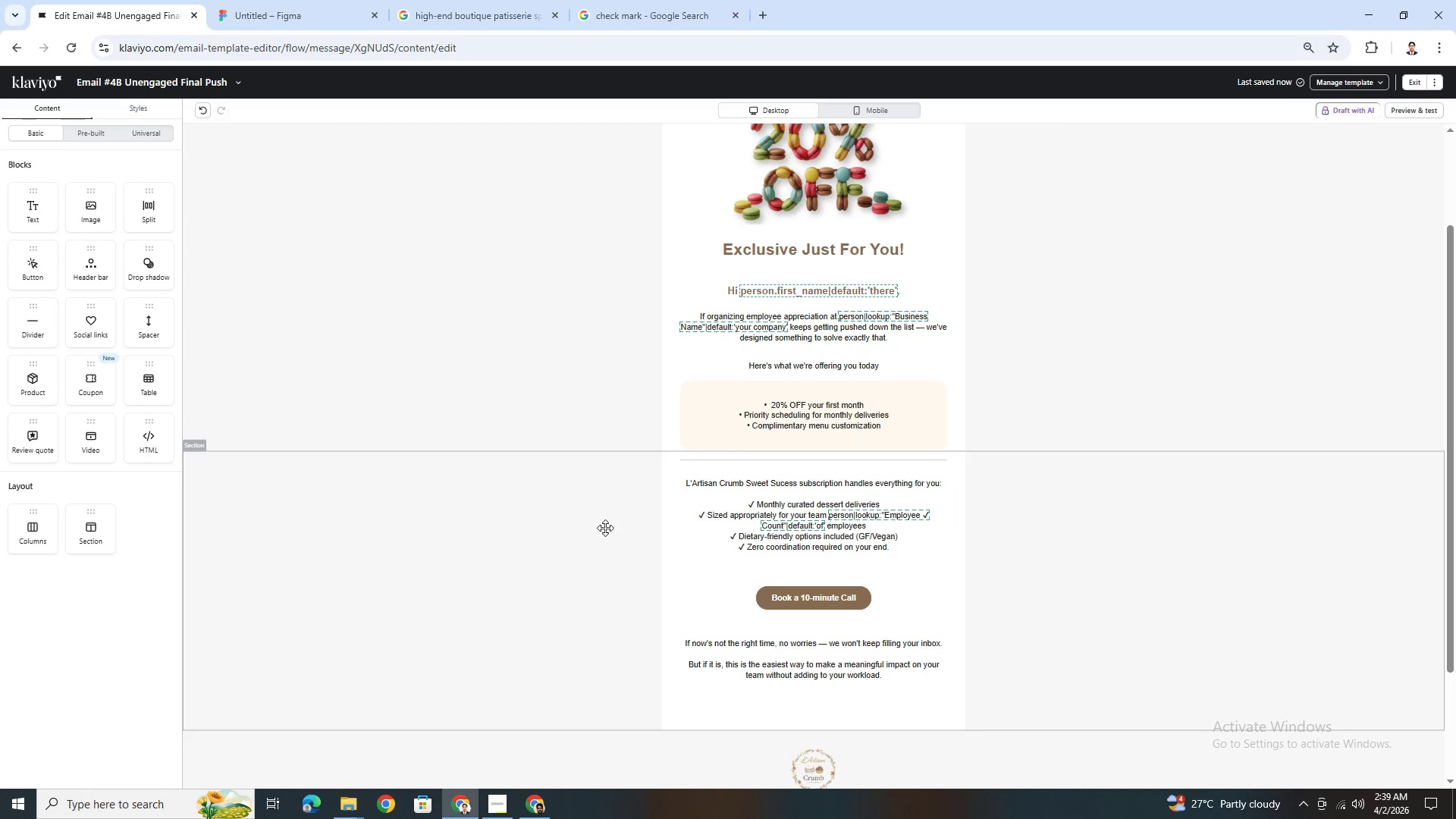 
left_click([602, 530])
 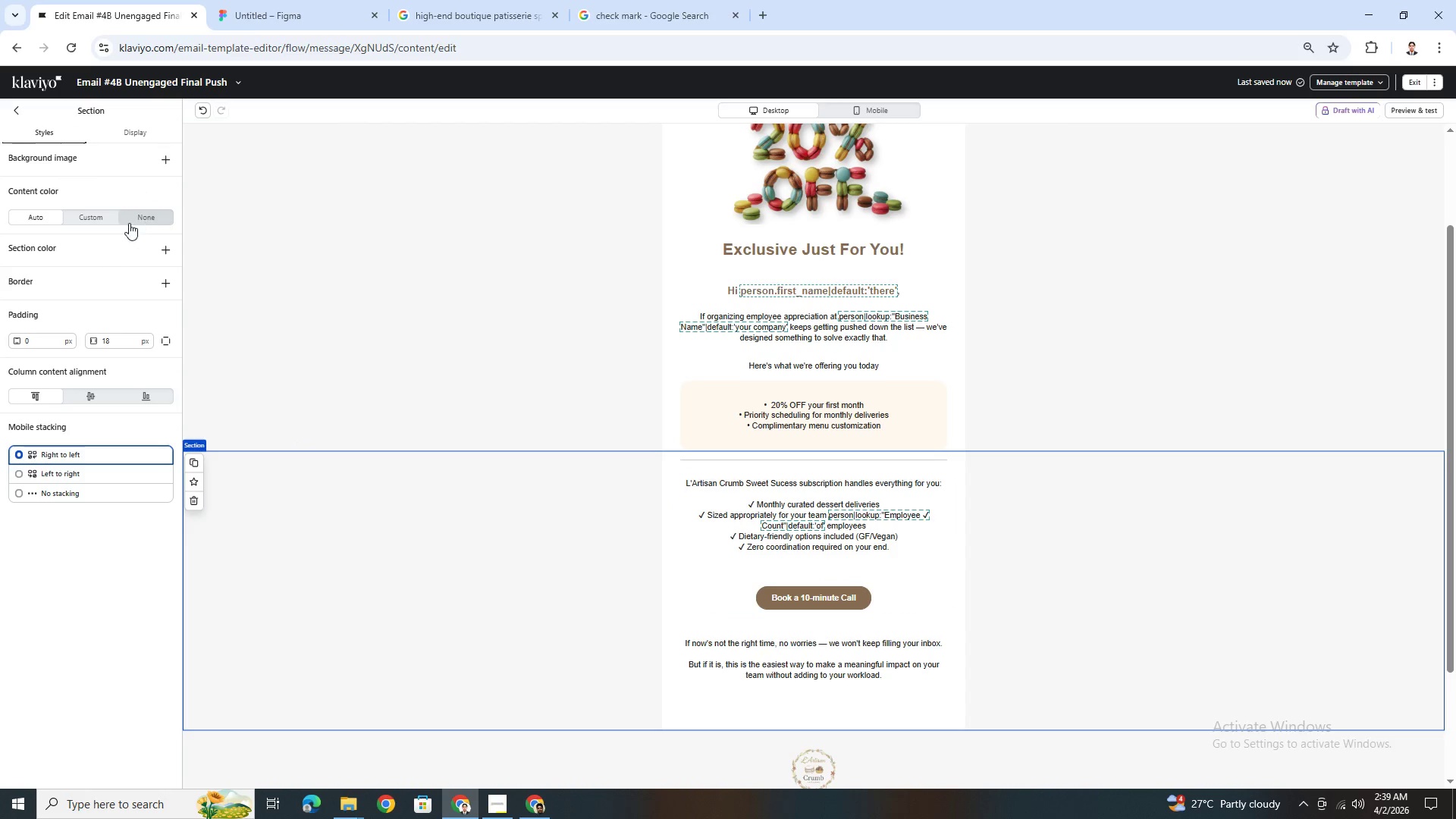 
left_click([110, 221])
 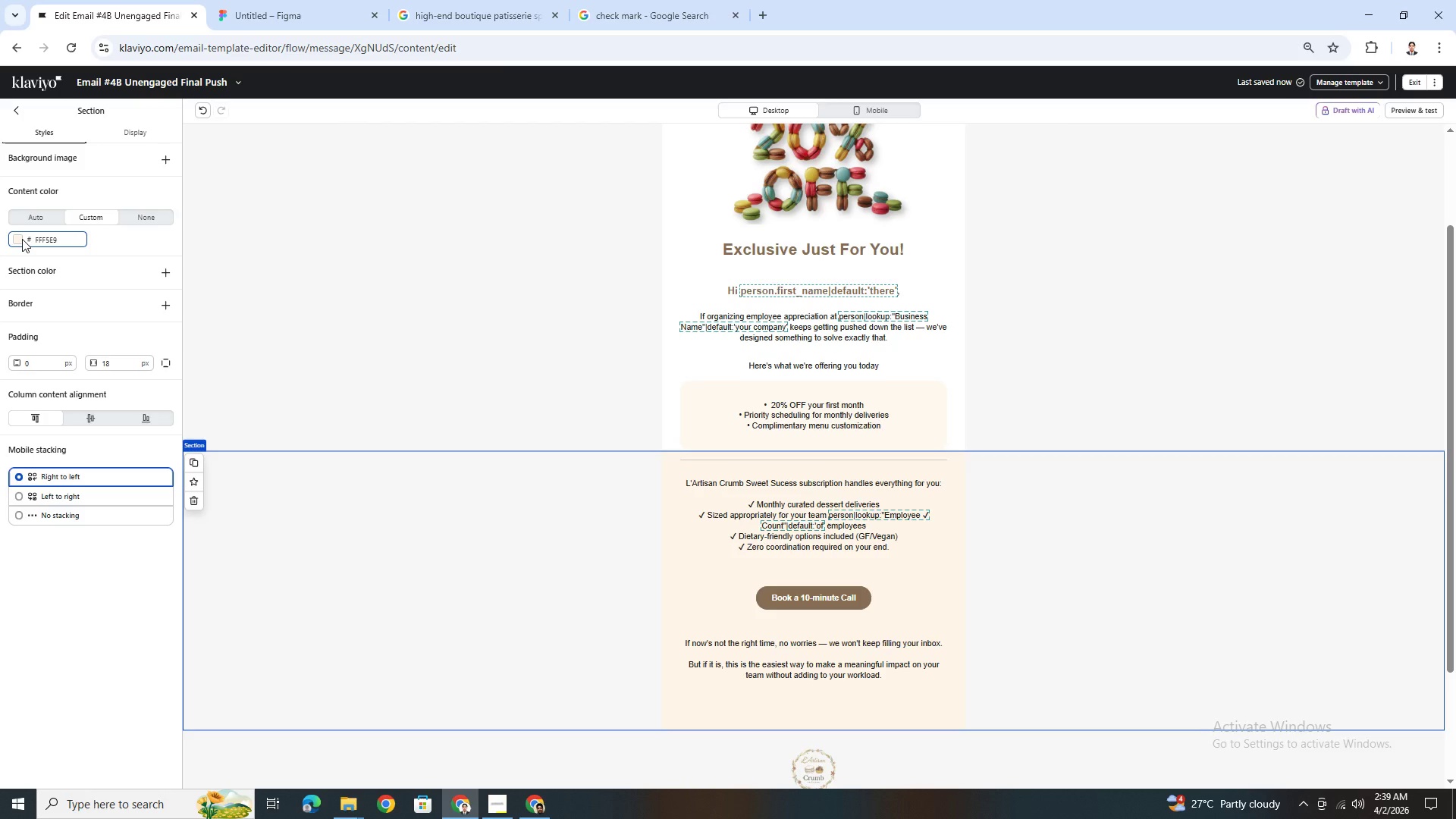 
left_click([22, 239])
 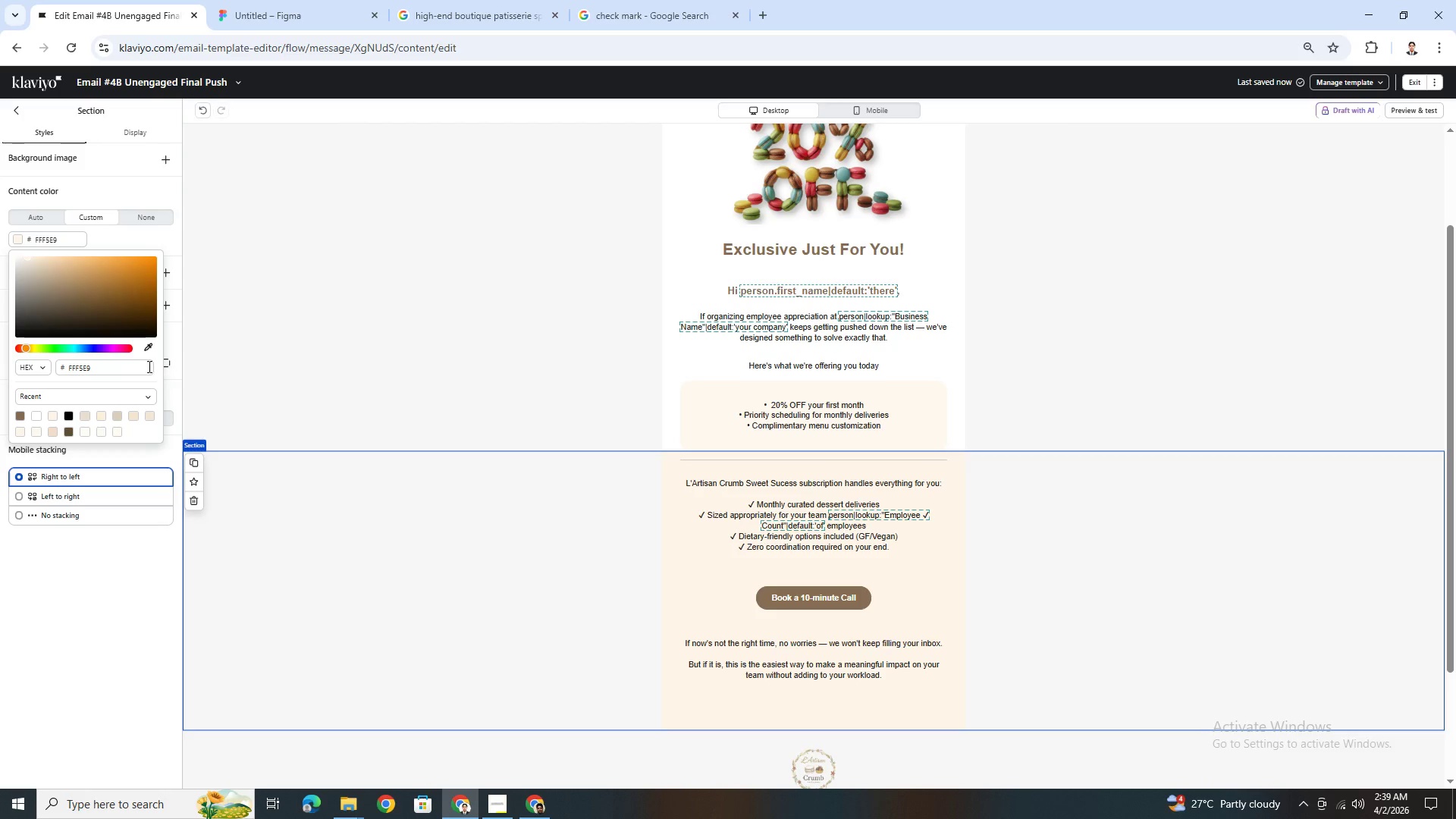 
left_click([143, 348])
 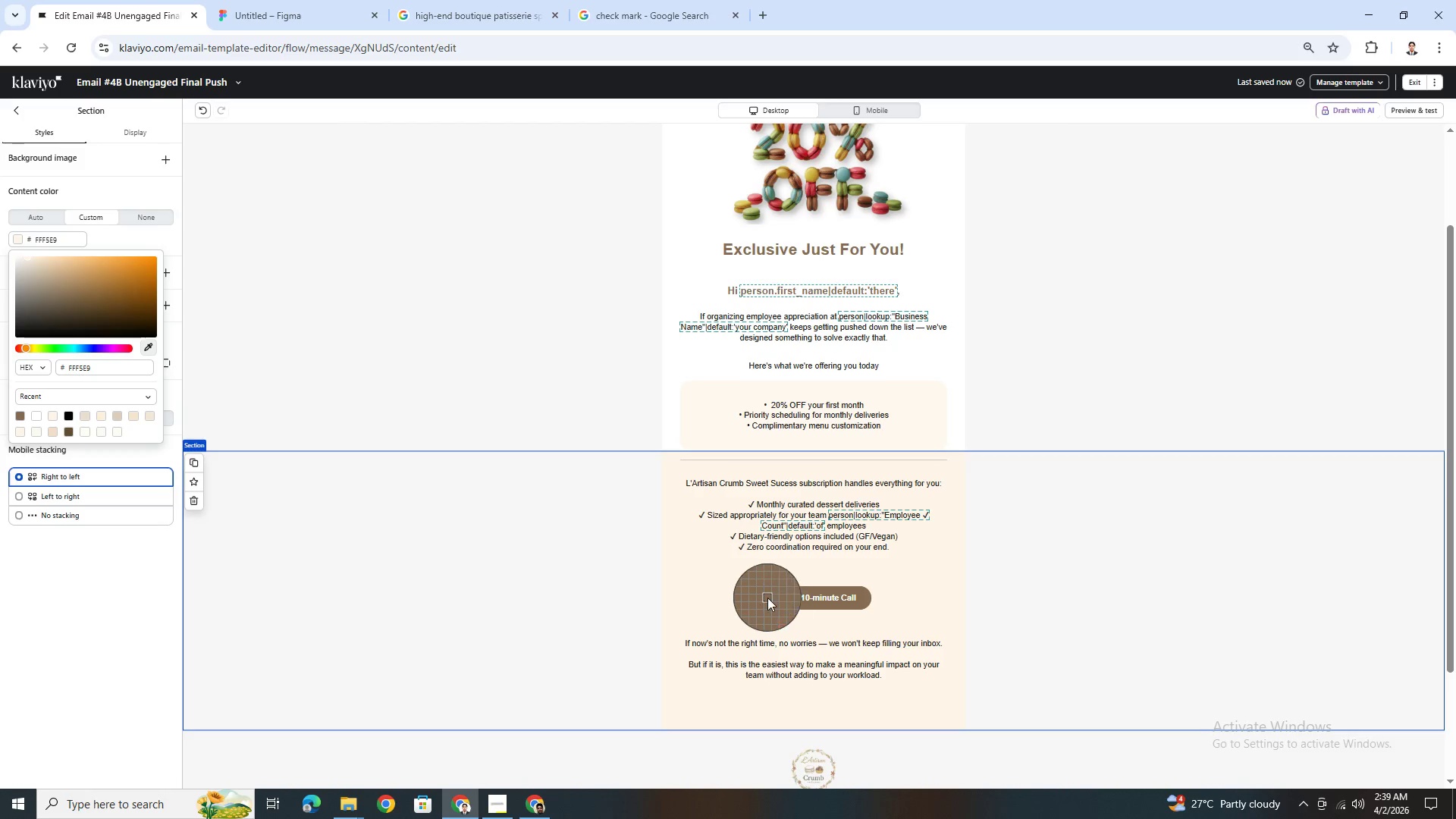 
left_click([767, 598])
 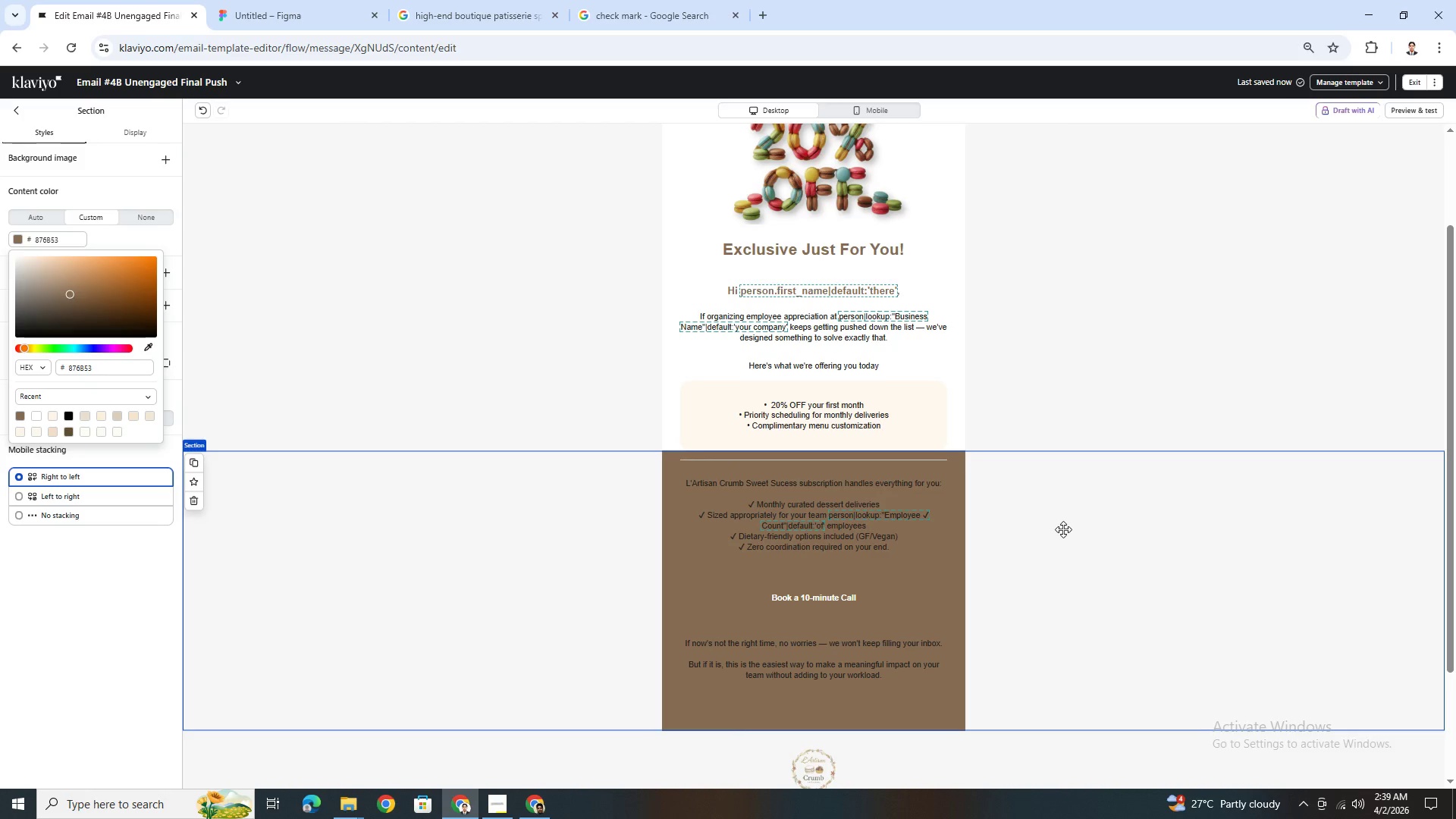 
scroll: coordinate [1066, 501], scroll_direction: up, amount: 2.0
 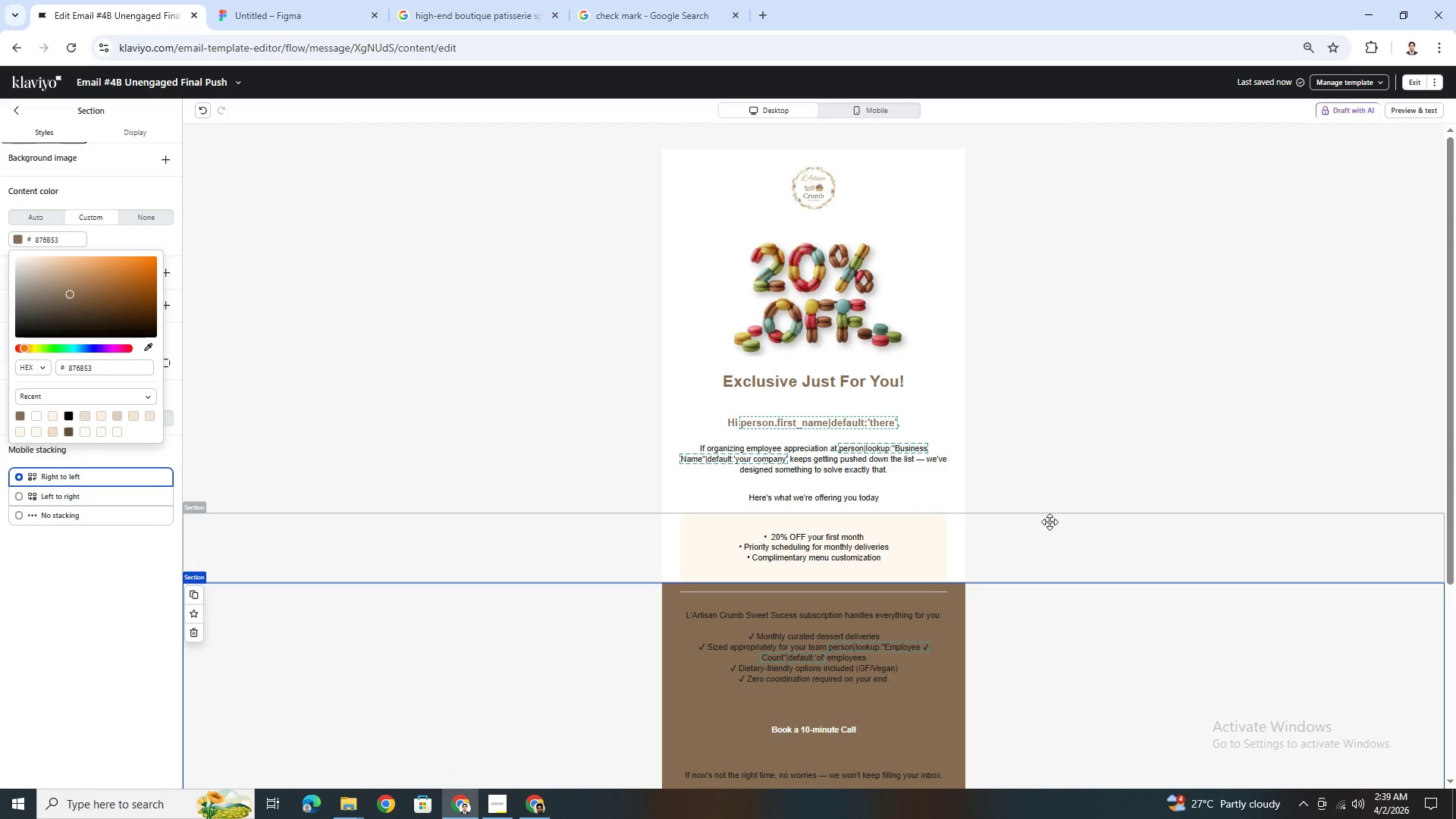 
scroll: coordinate [1050, 522], scroll_direction: down, amount: 1.0
 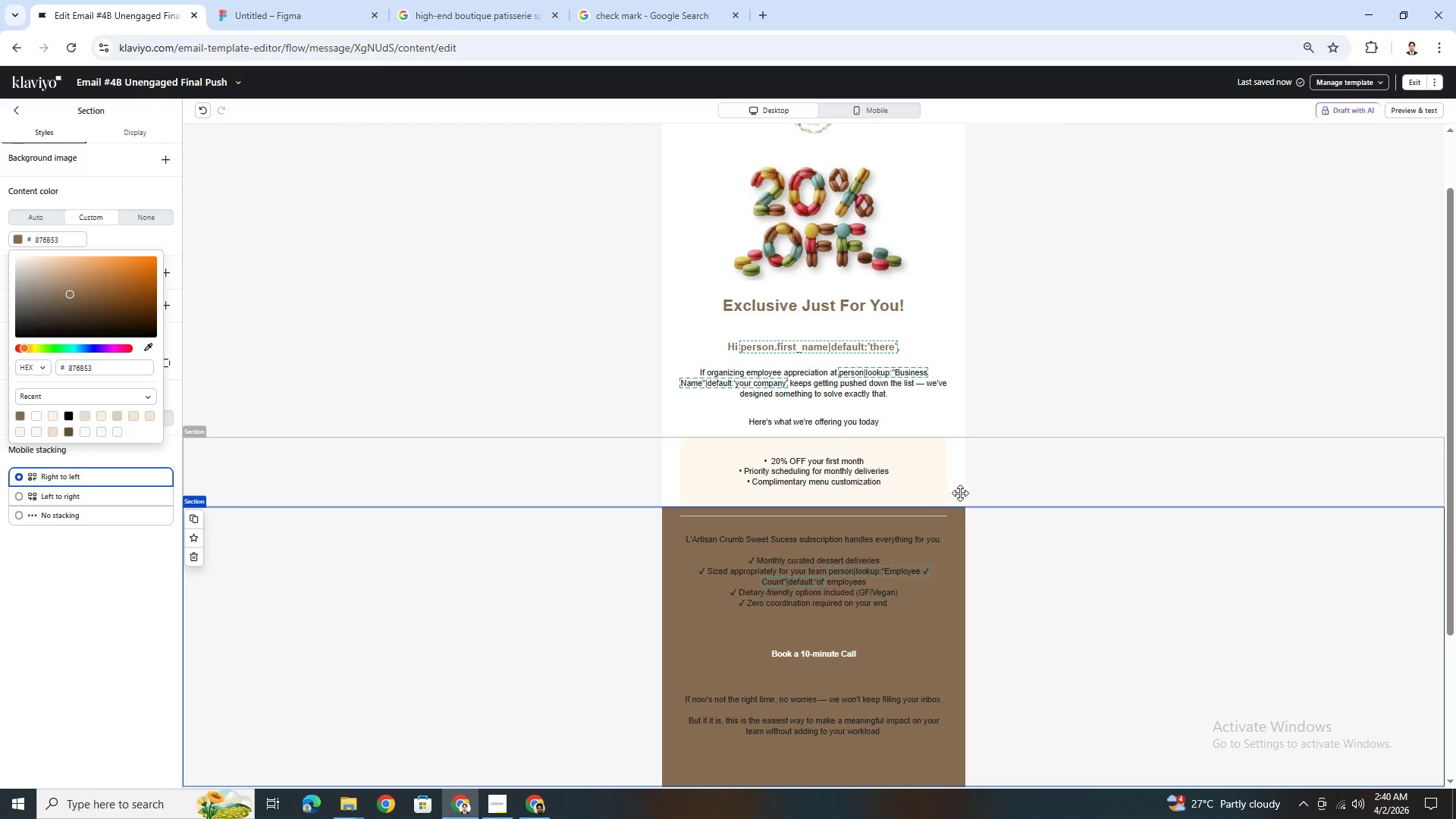 
left_click([998, 475])
 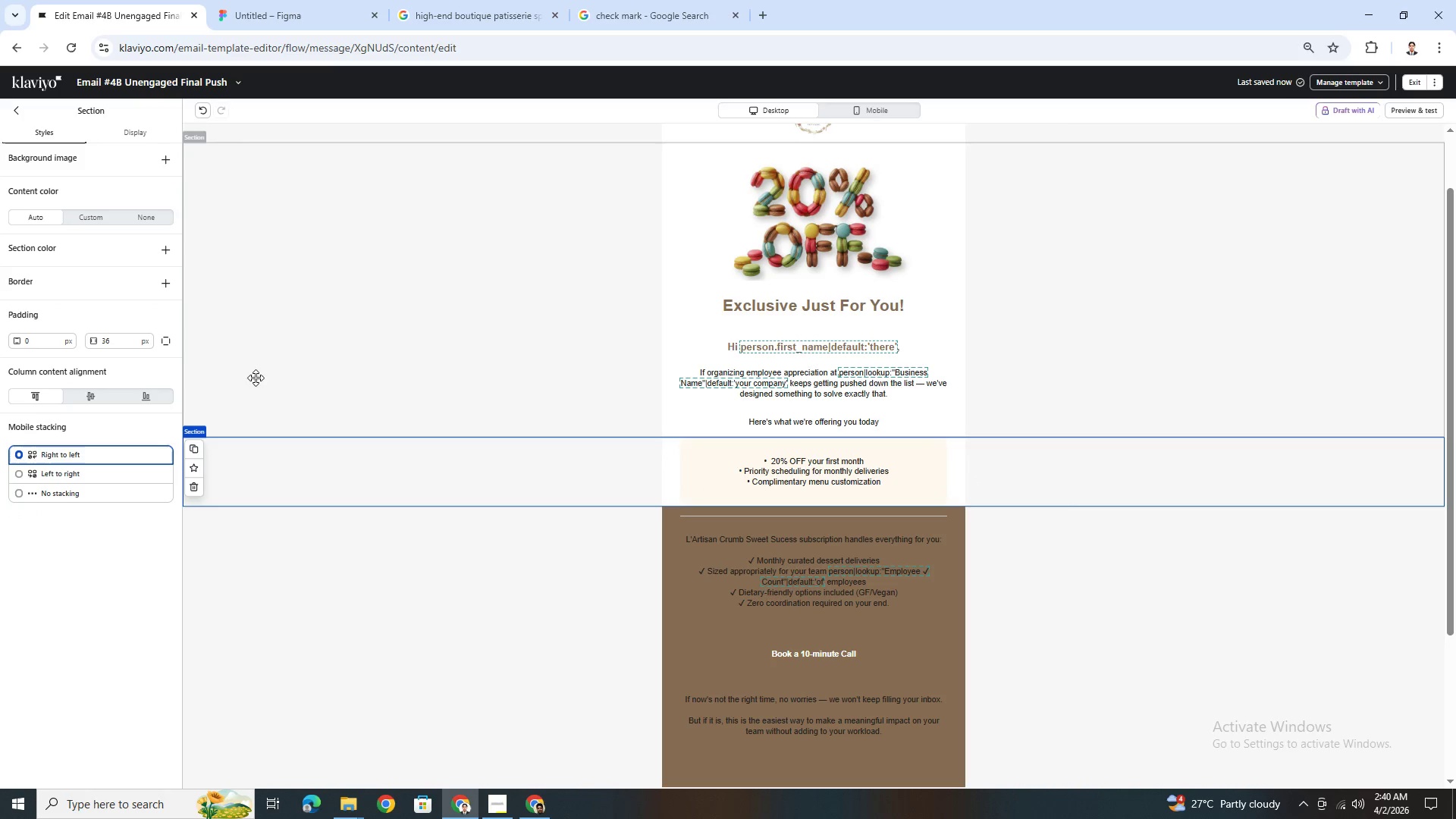 
double_click([46, 343])
 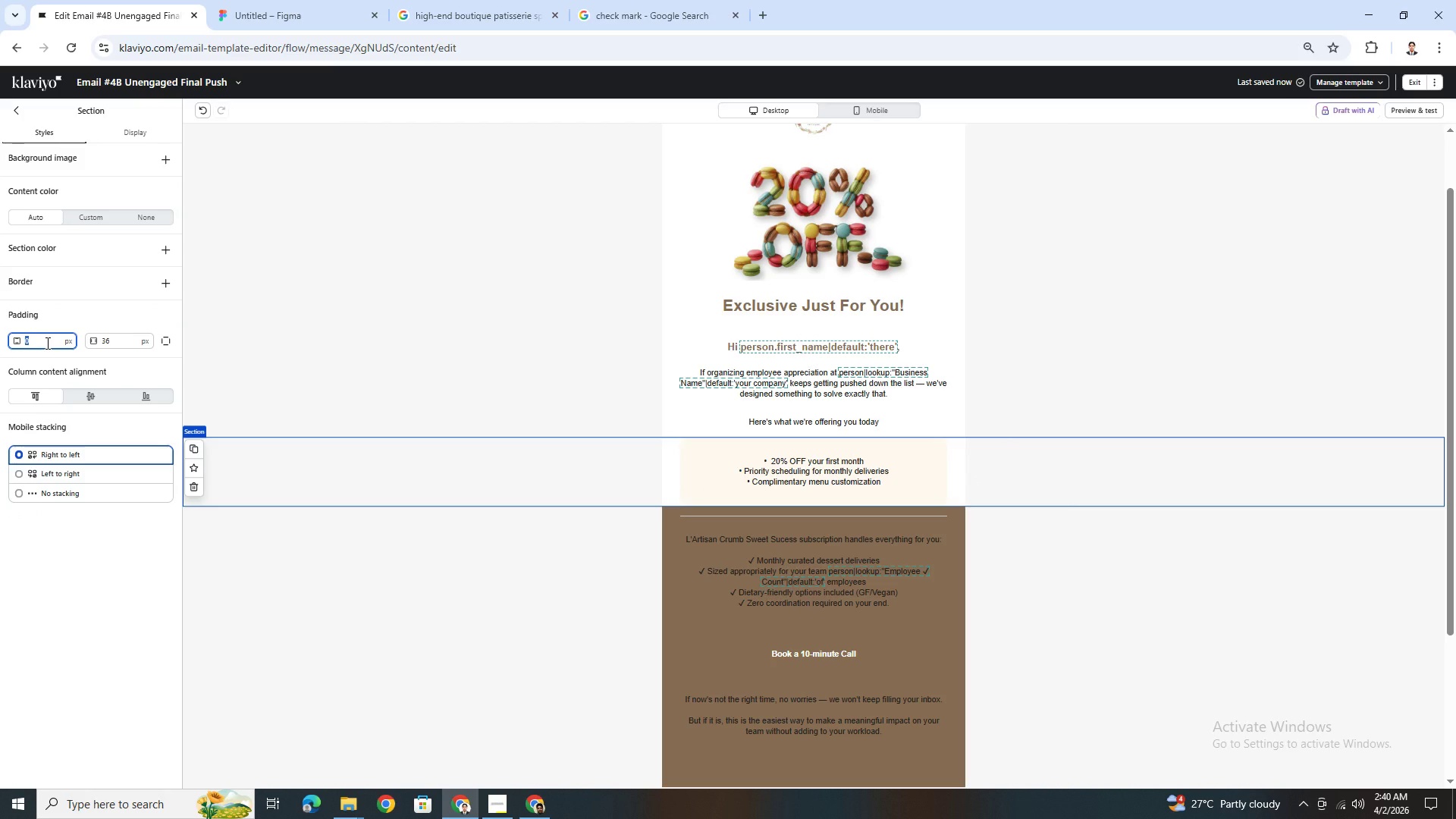 
key(Numpad2)
 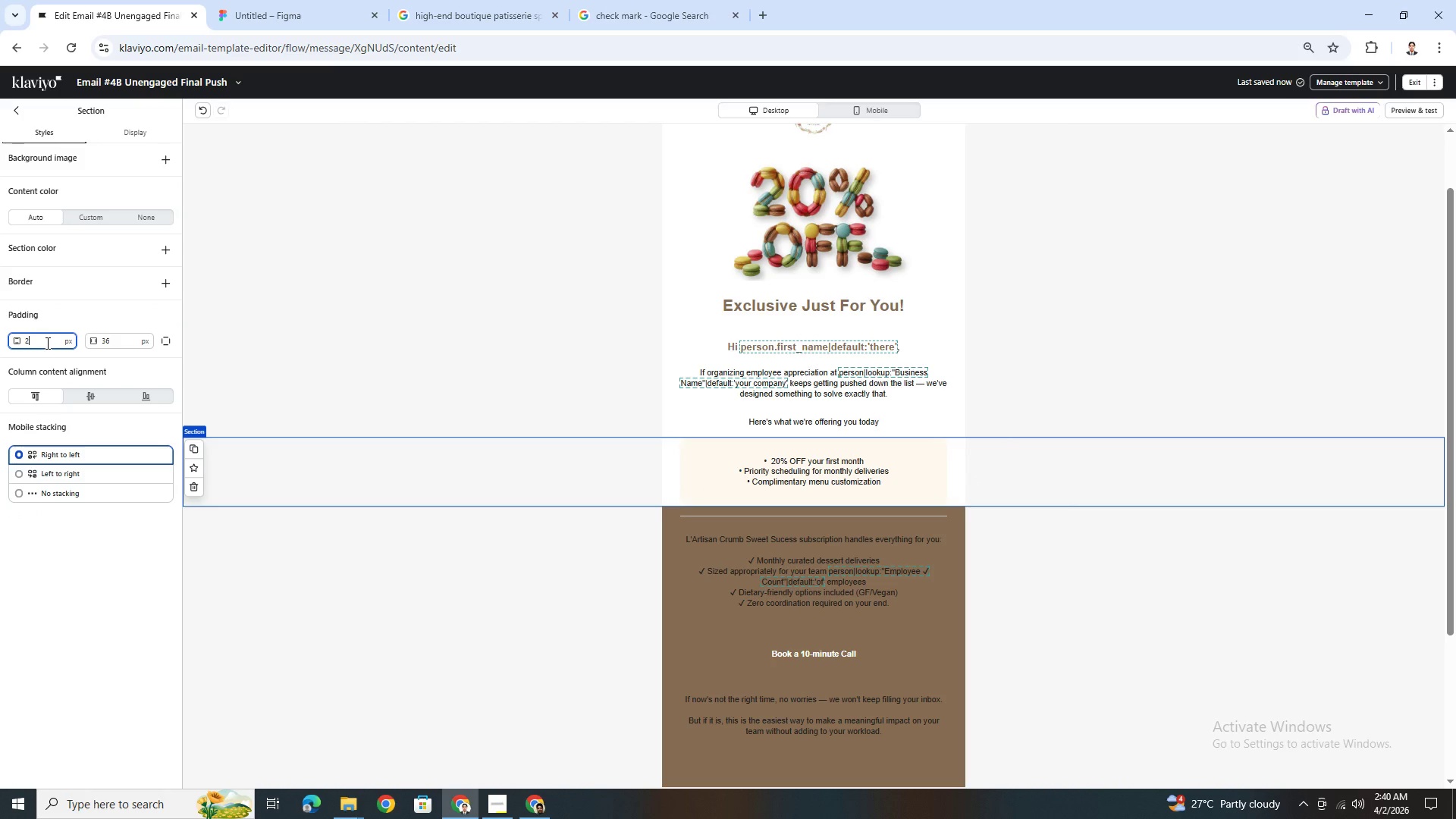 
key(Numpad4)
 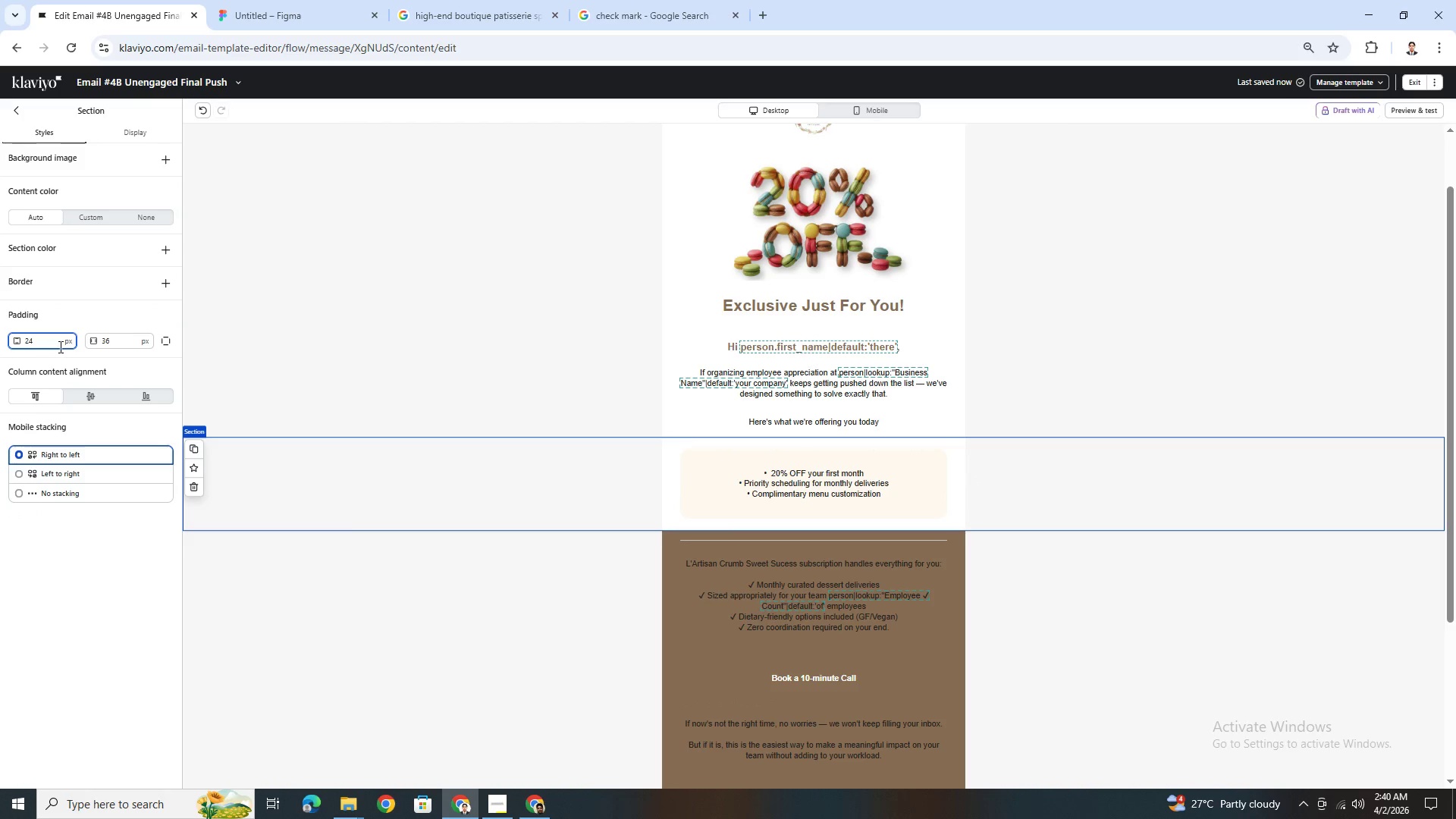 
key(Backspace)
 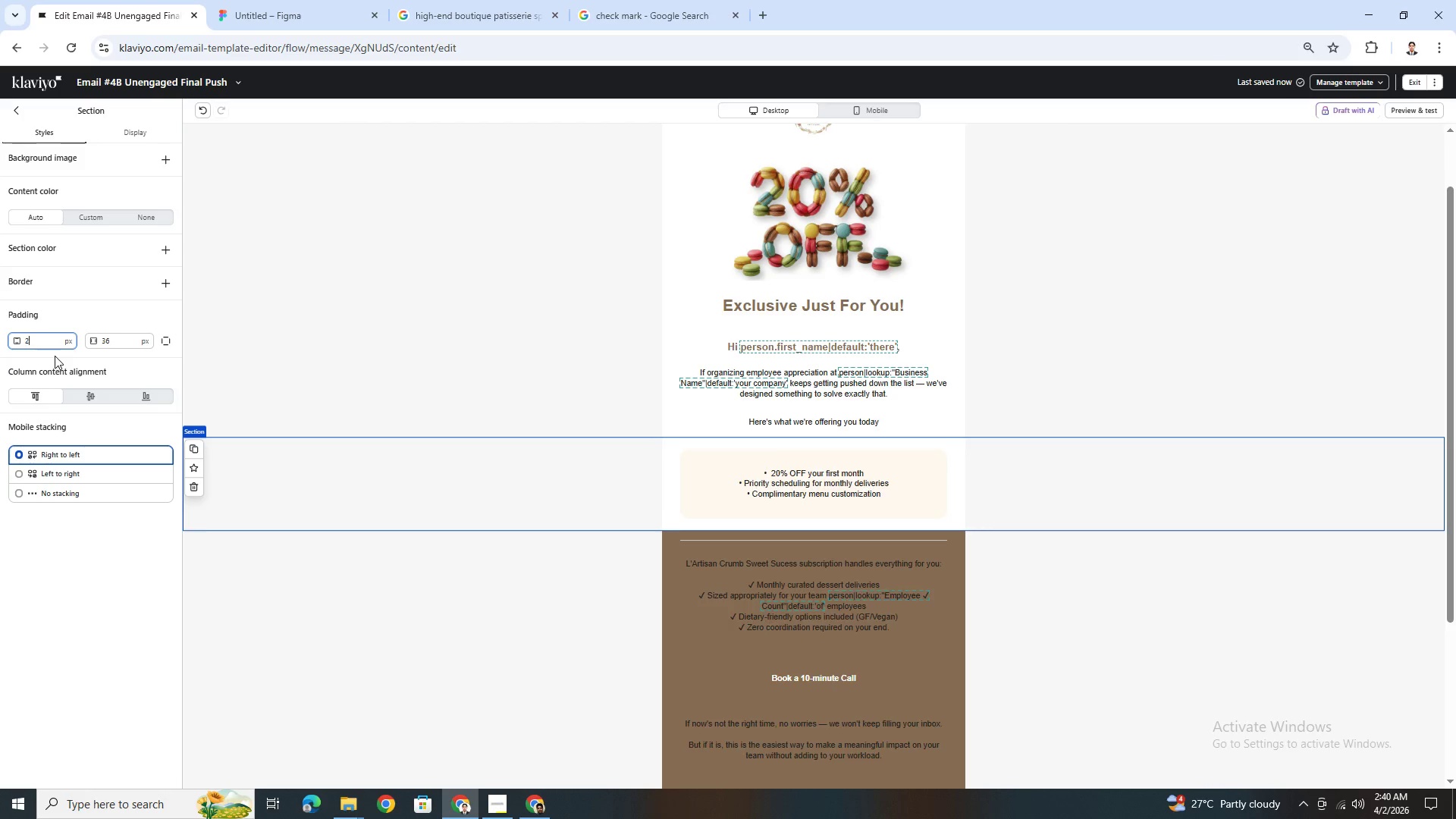 
key(Backspace)
 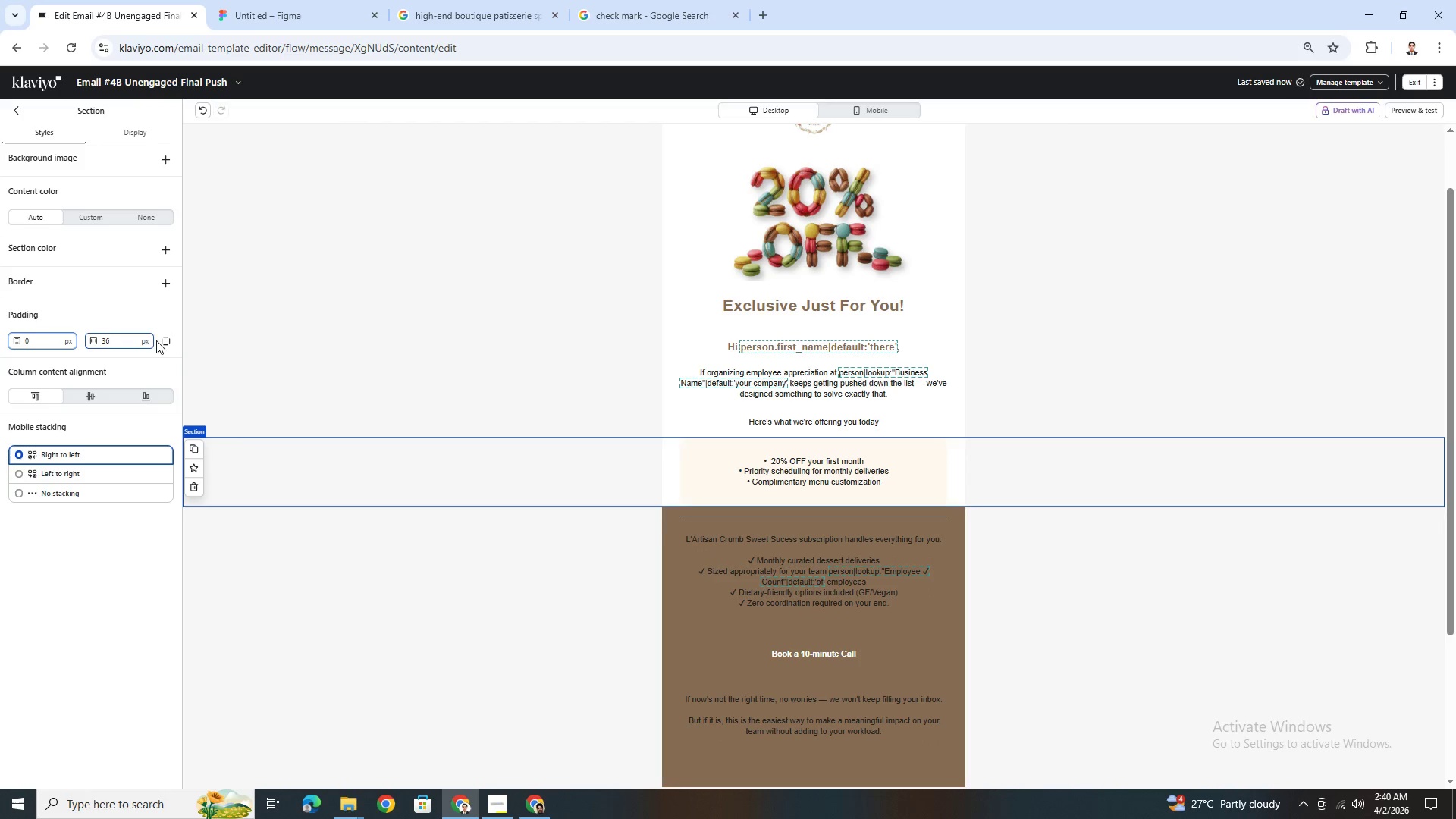 
left_click([162, 340])
 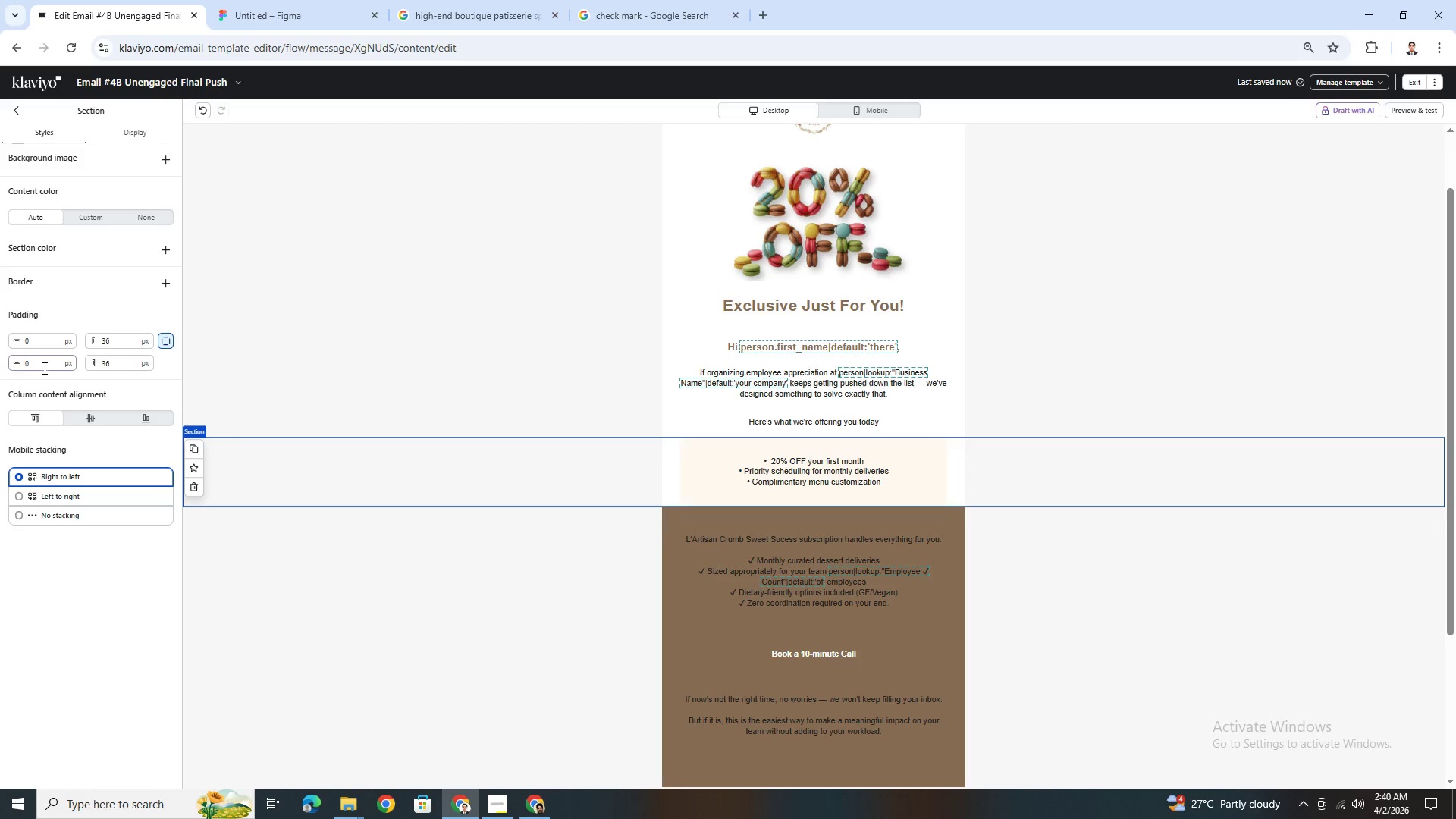 
double_click([42, 366])
 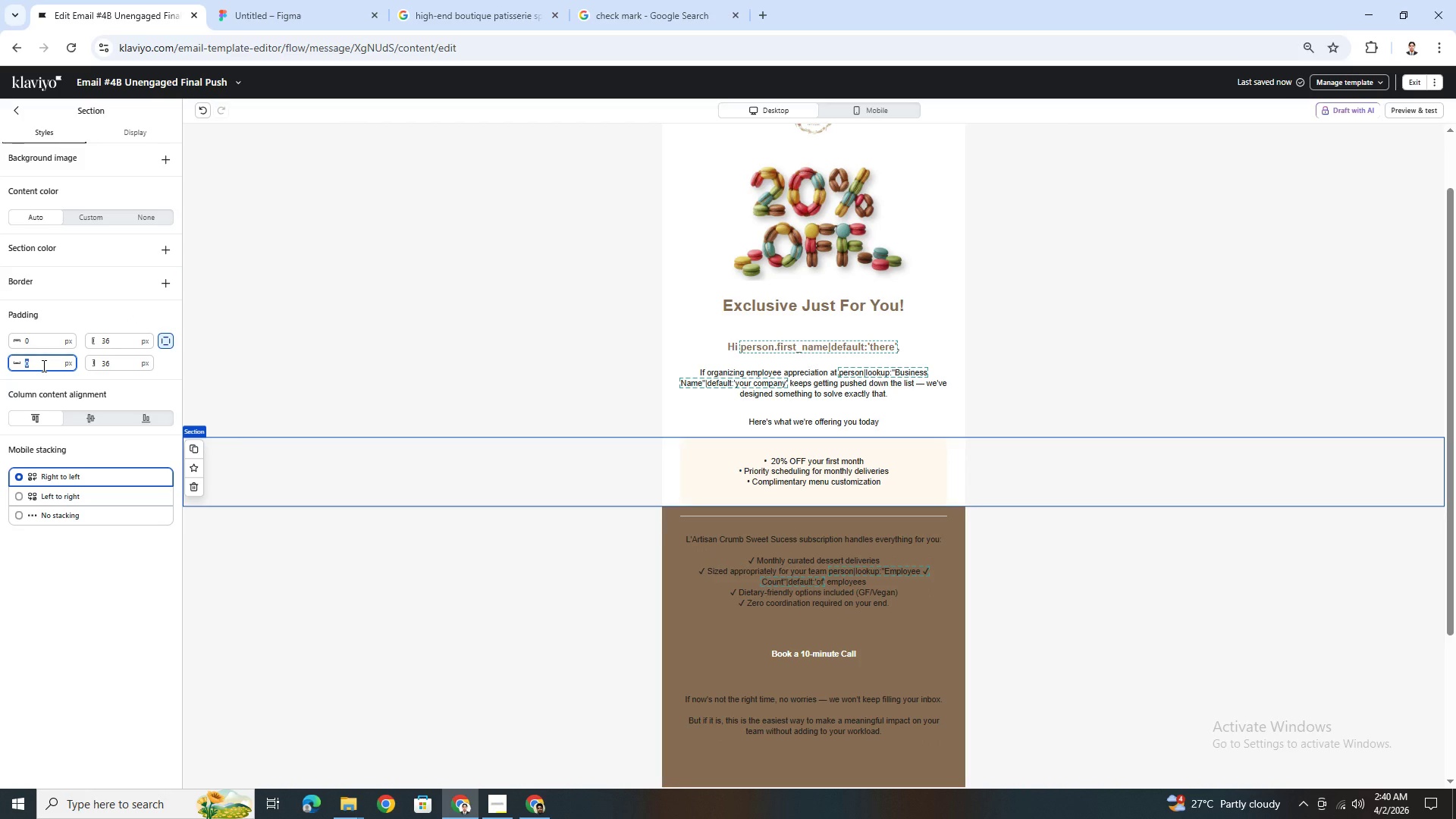 
hold_key(key=Numpad2, duration=0.31)
 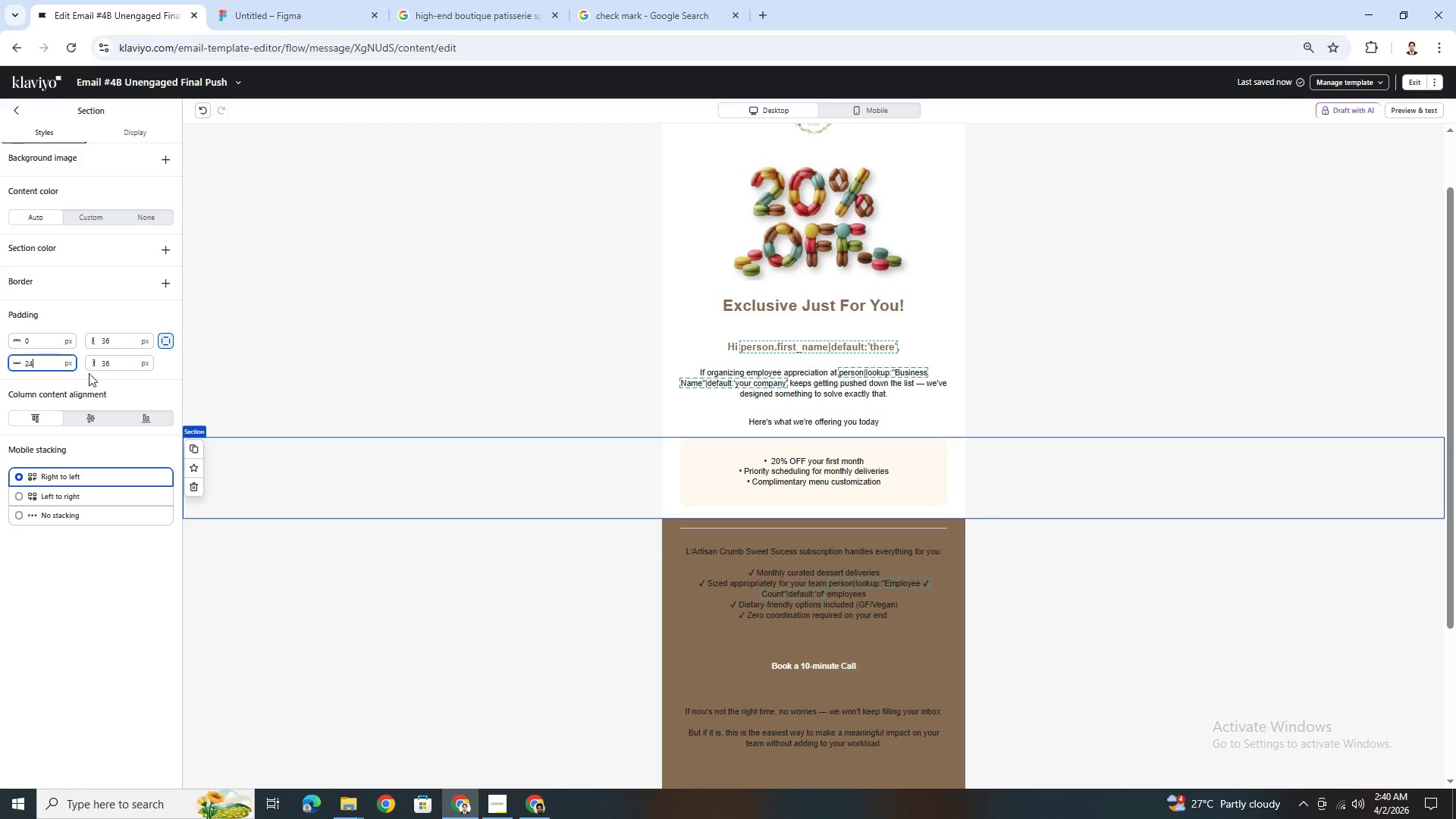 
key(Numpad4)
 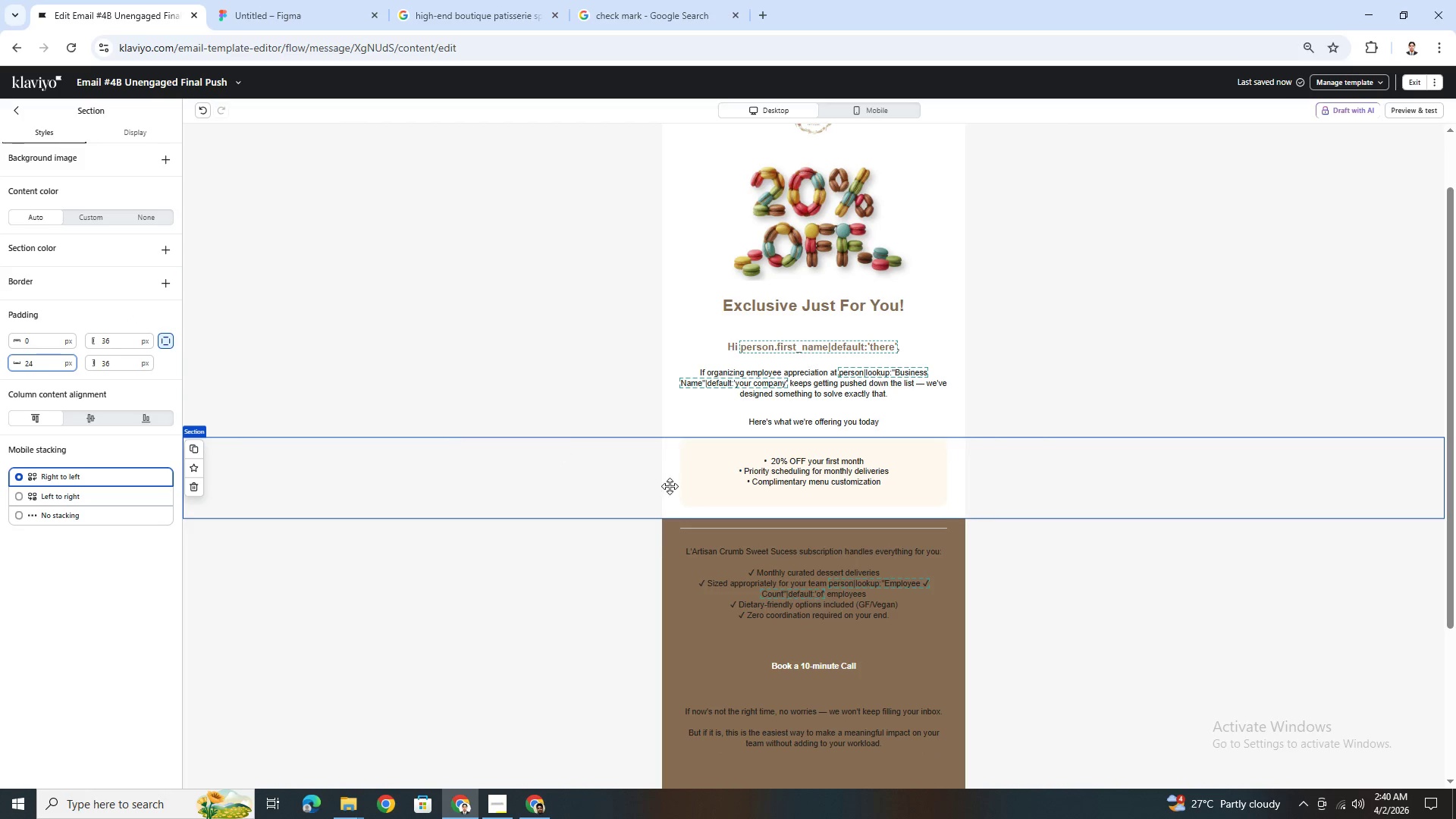 
left_click([1097, 692])
 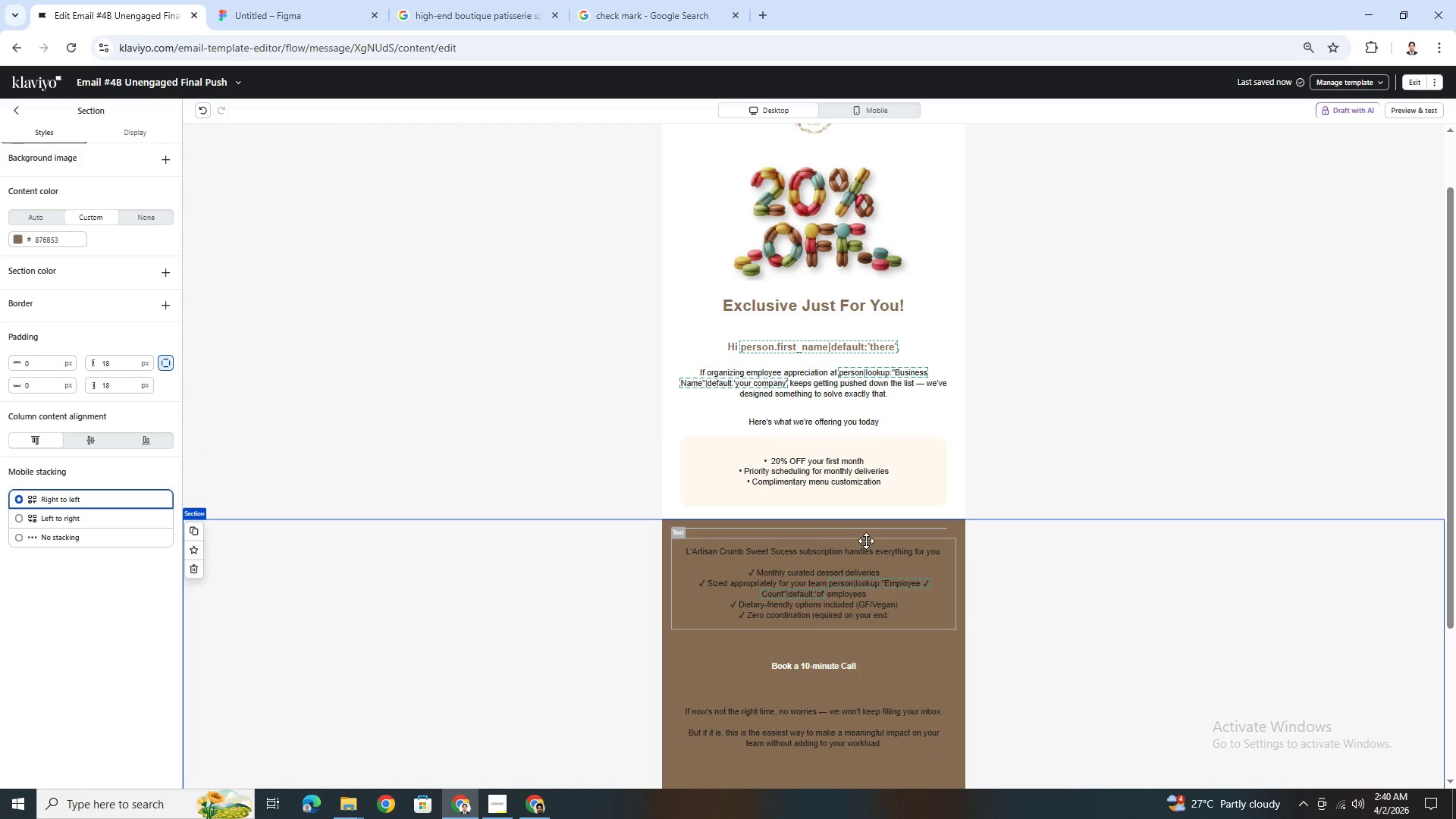 
left_click([865, 532])
 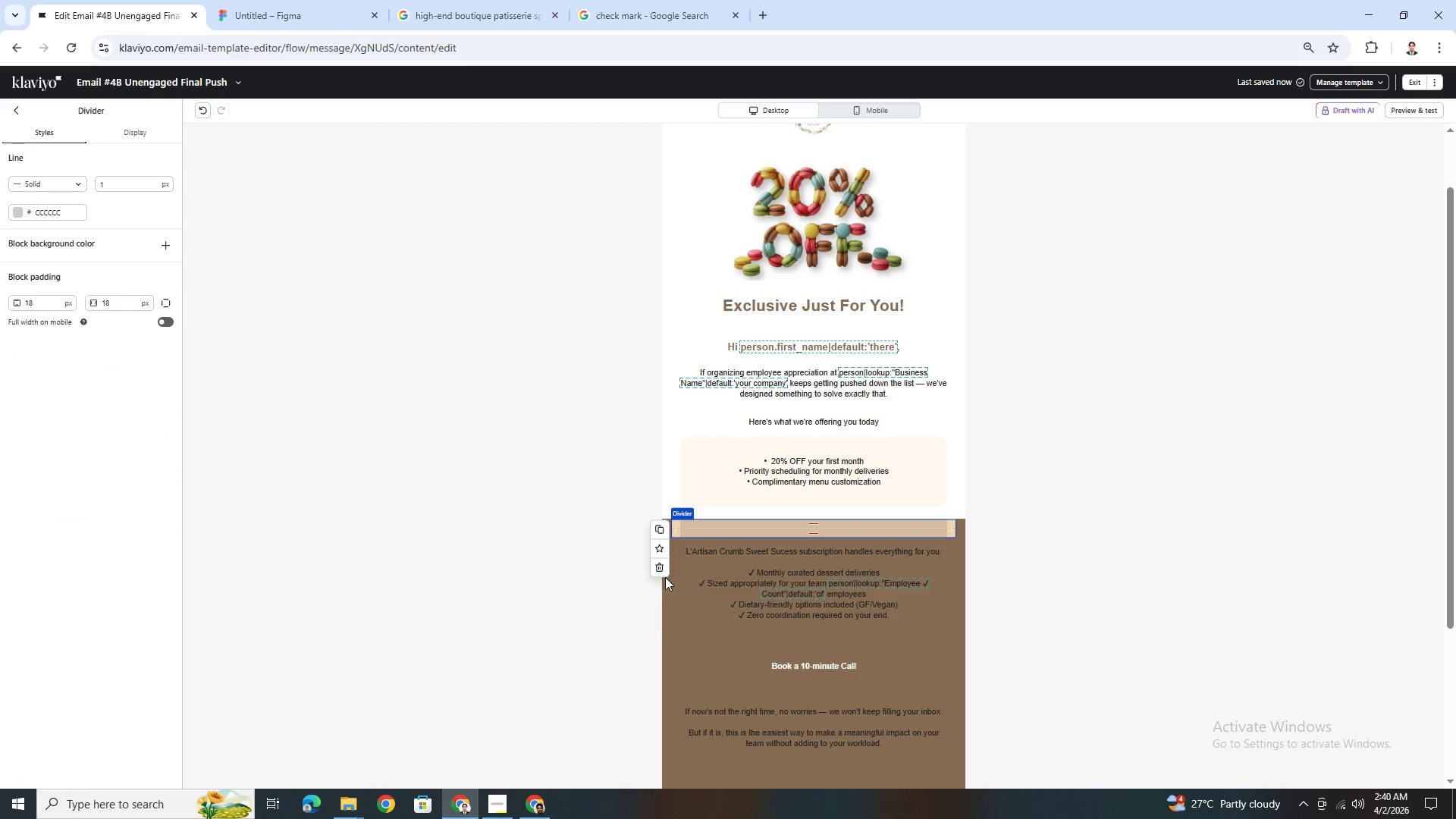 
left_click([657, 568])
 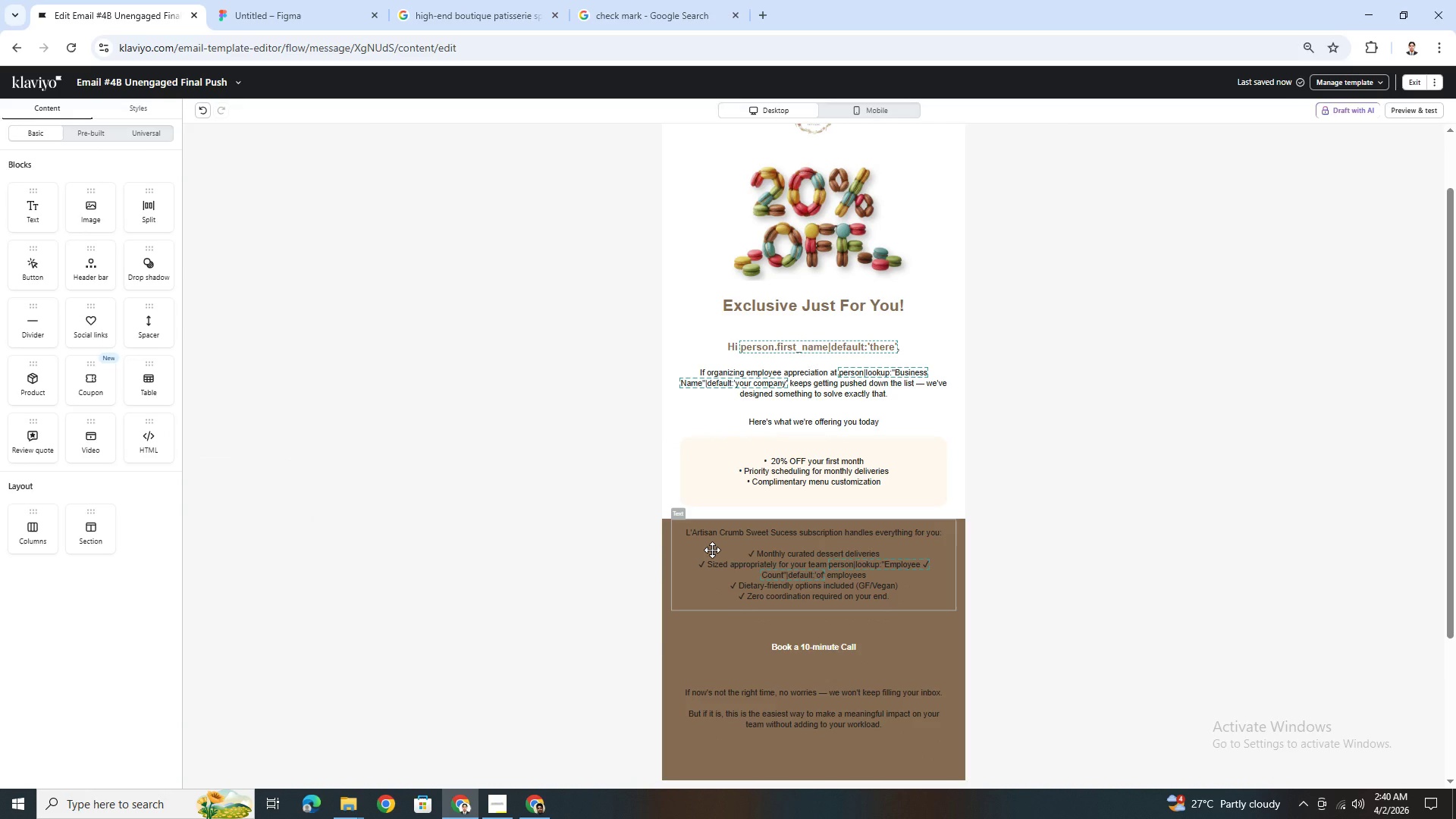 
left_click([712, 550])
 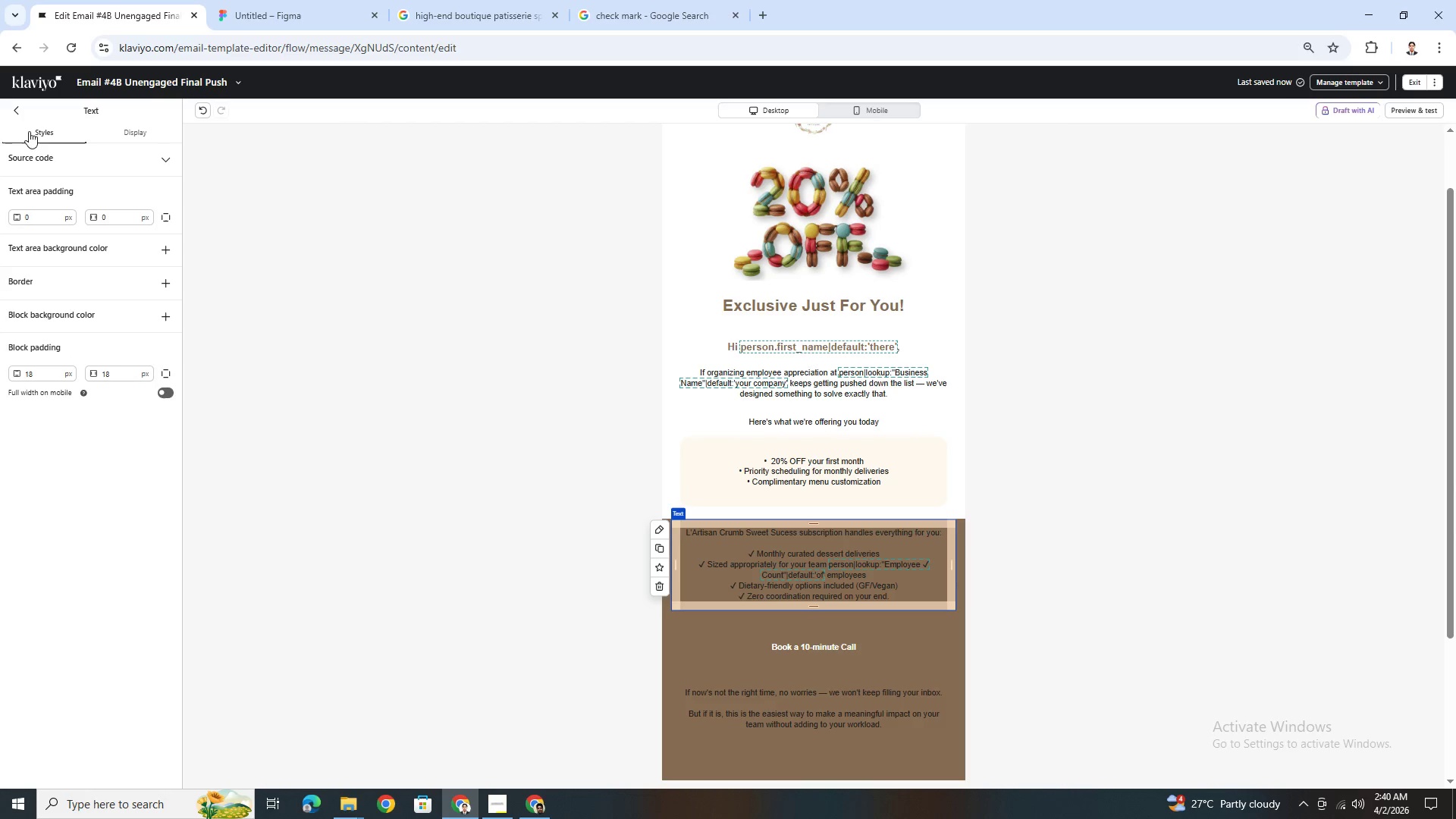 
left_click([20, 113])
 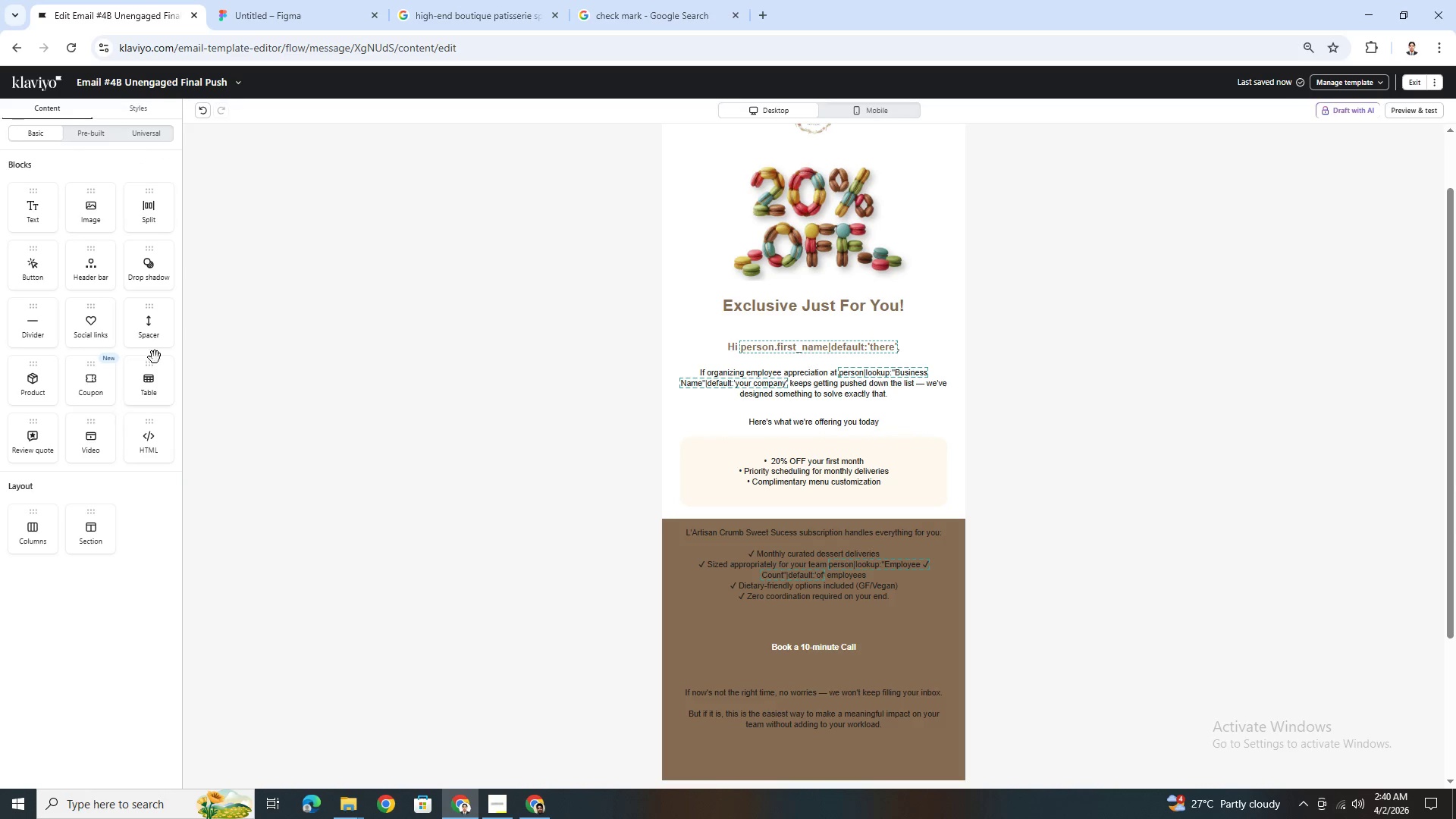 
left_click_drag(start_coordinate=[154, 329], to_coordinate=[822, 546])
 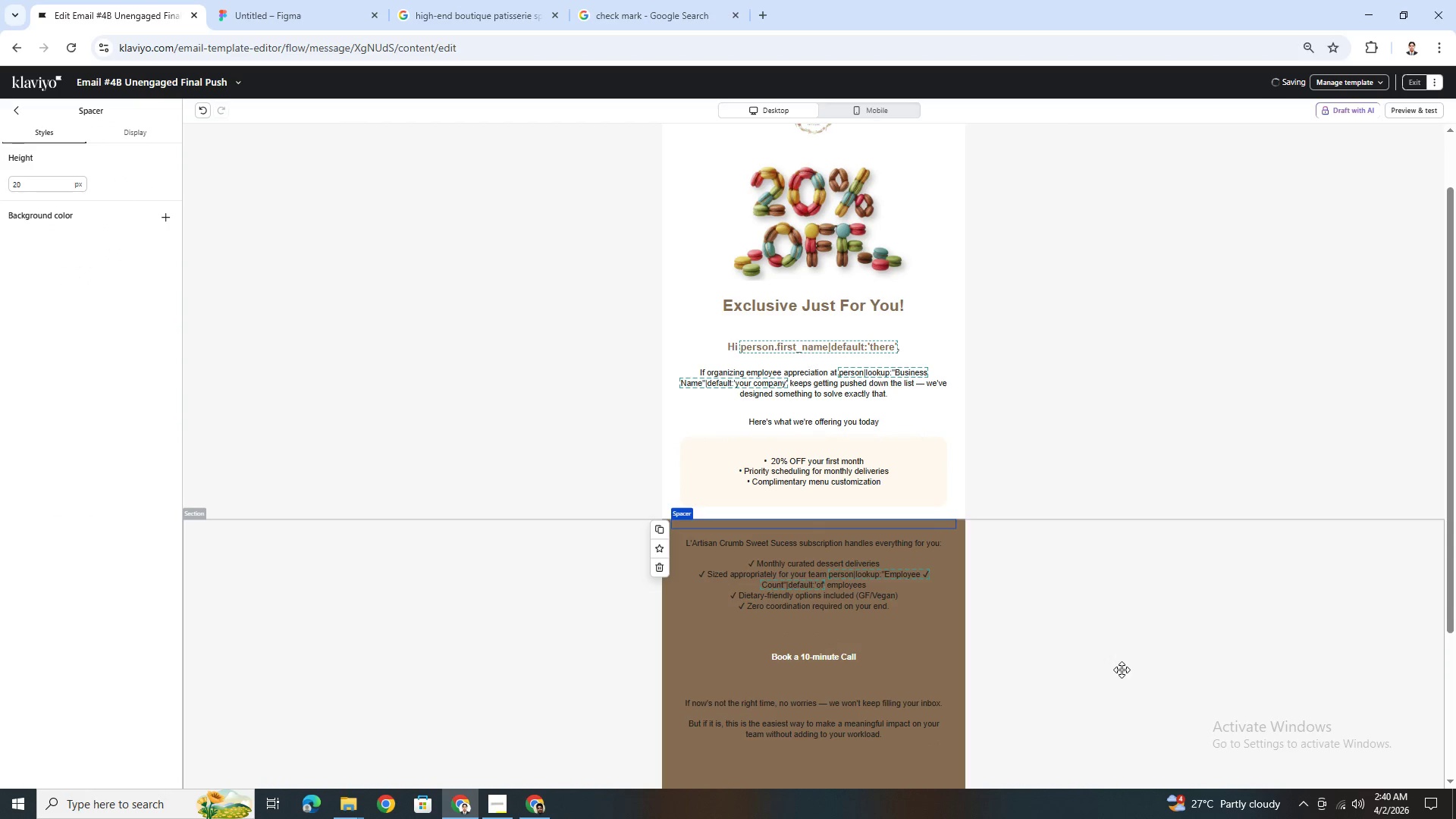 
left_click([1125, 674])
 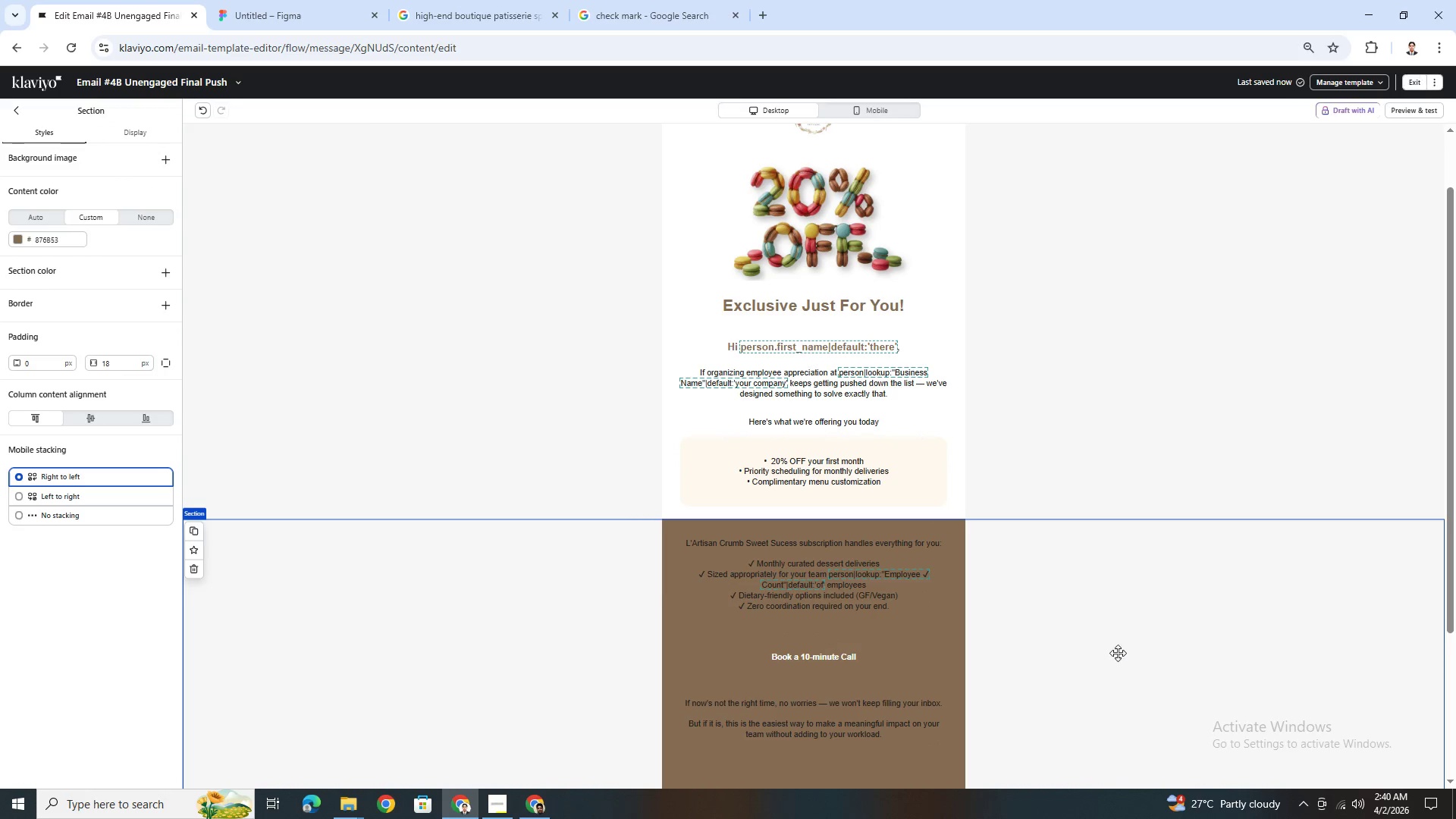 
scroll: coordinate [1114, 648], scroll_direction: down, amount: 1.0
 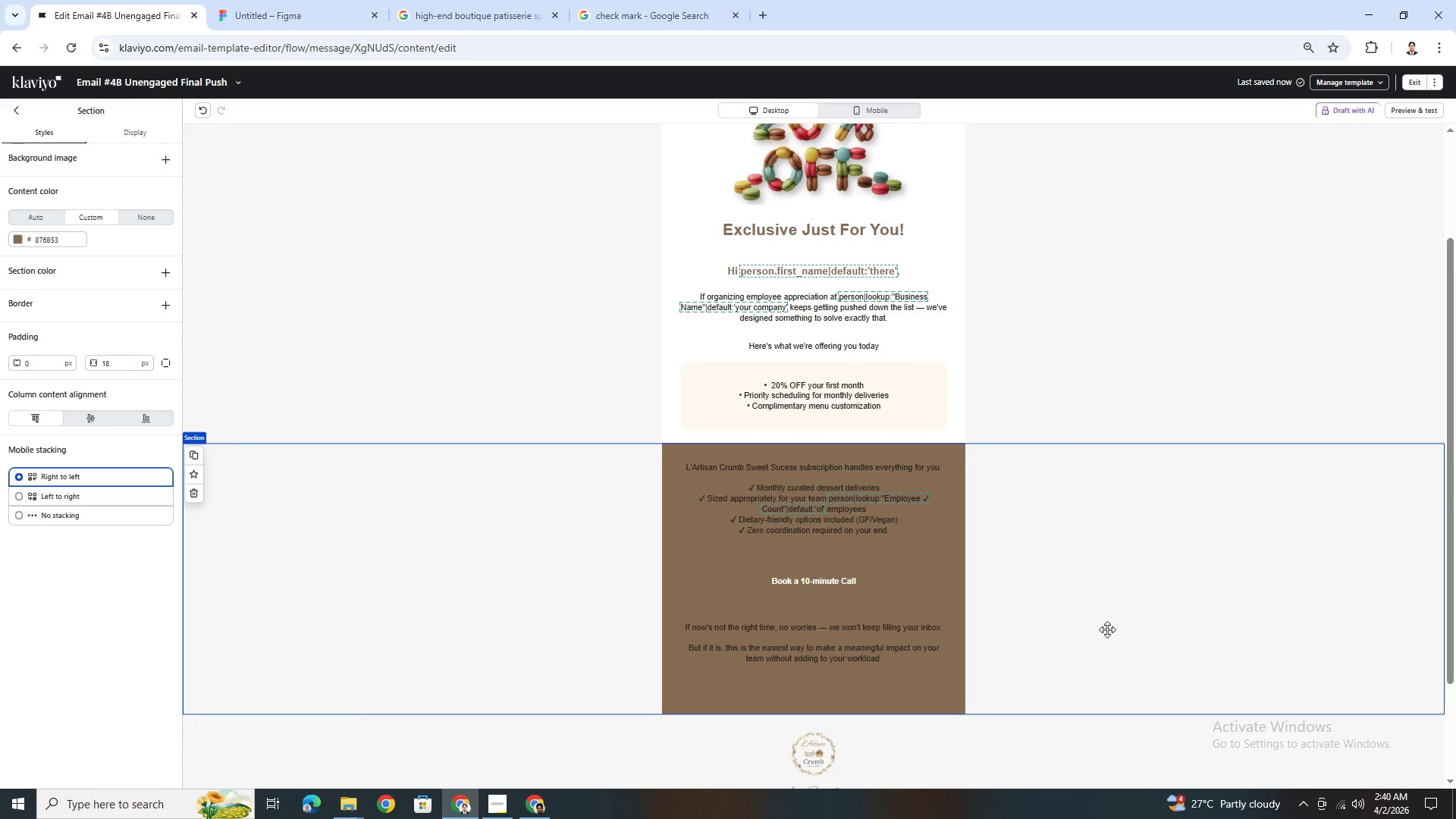 
scroll: coordinate [1106, 624], scroll_direction: up, amount: 2.0
 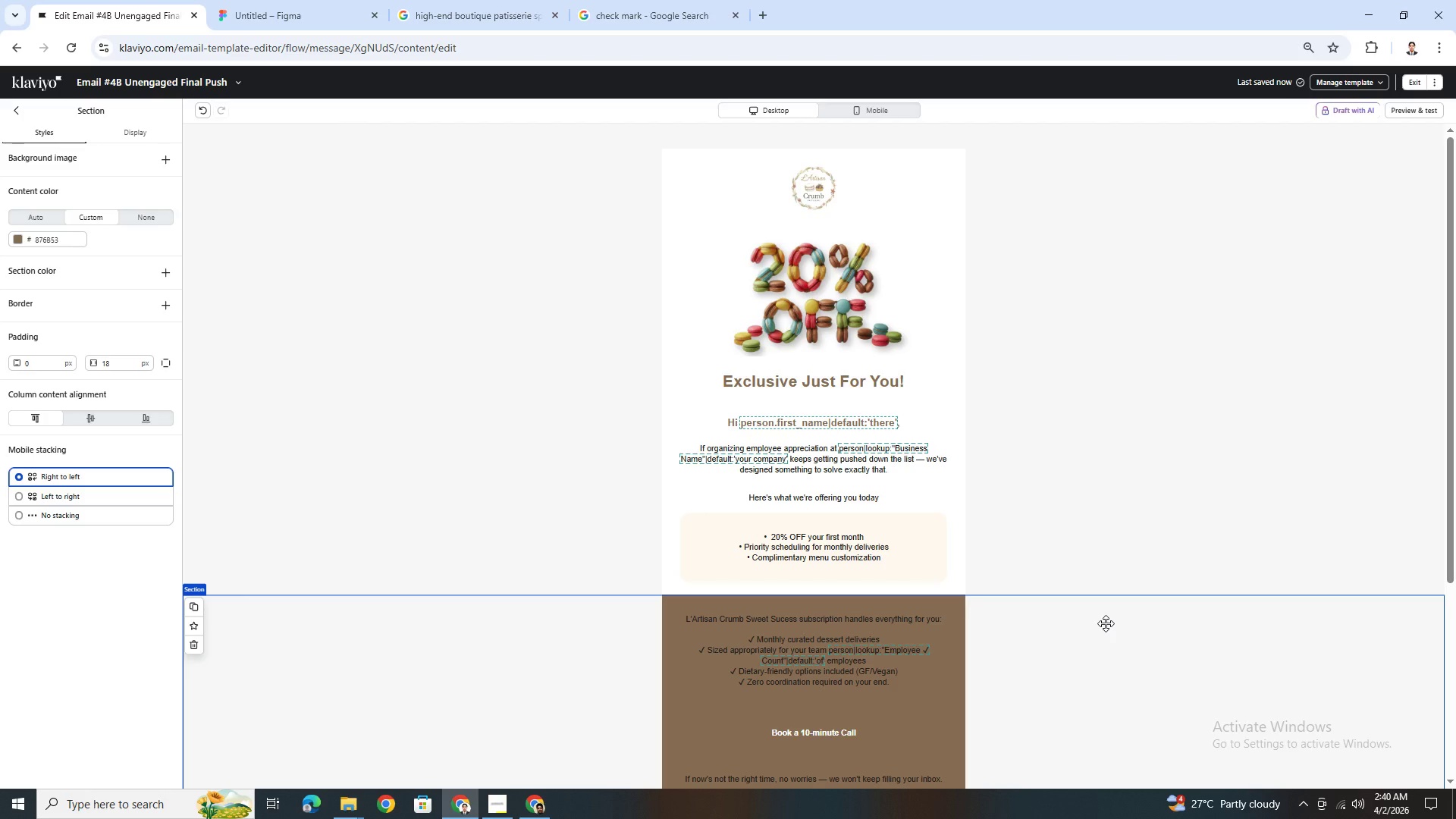 
scroll: coordinate [1106, 623], scroll_direction: down, amount: 2.0
 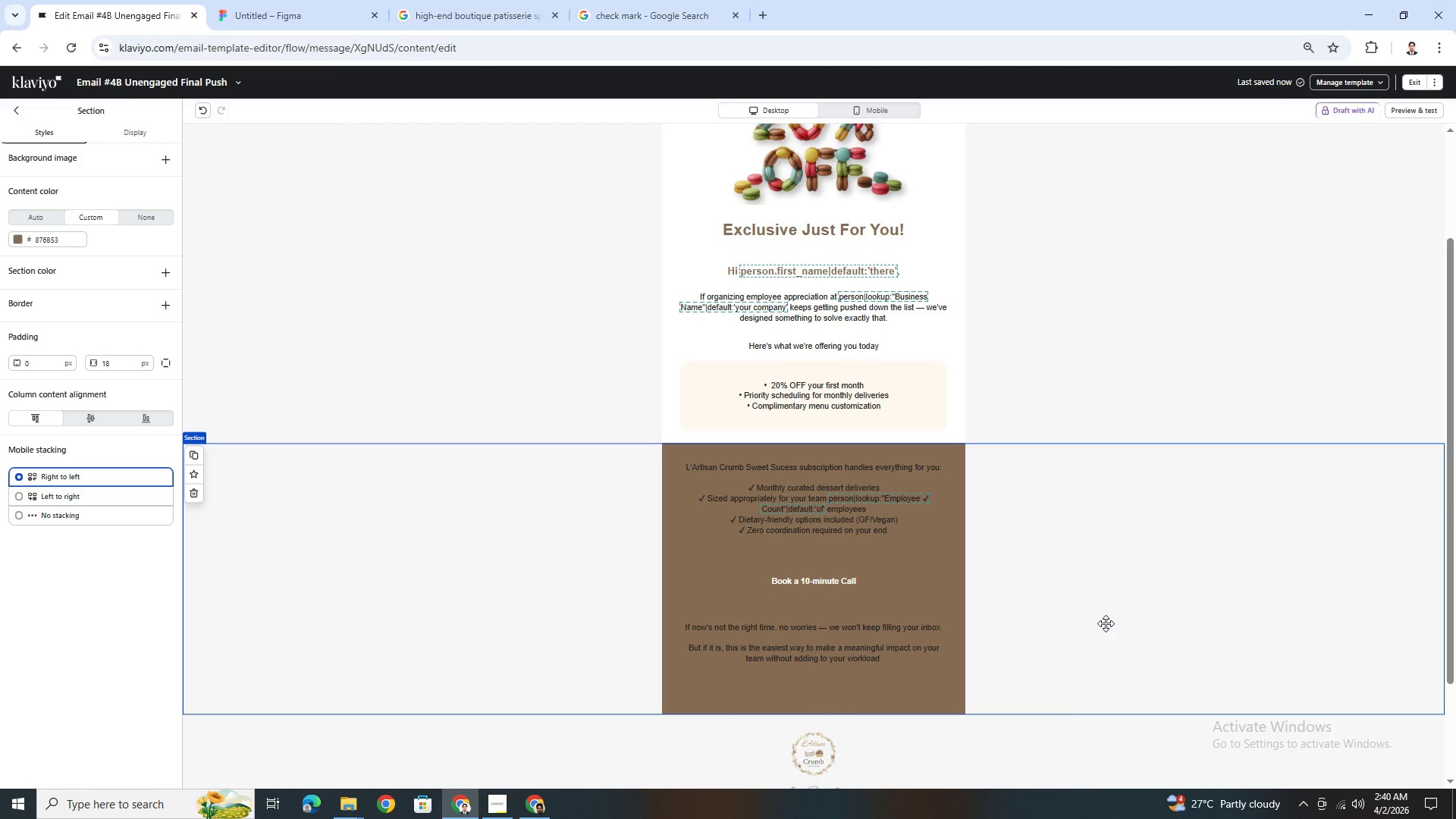 
left_click([853, 588])
 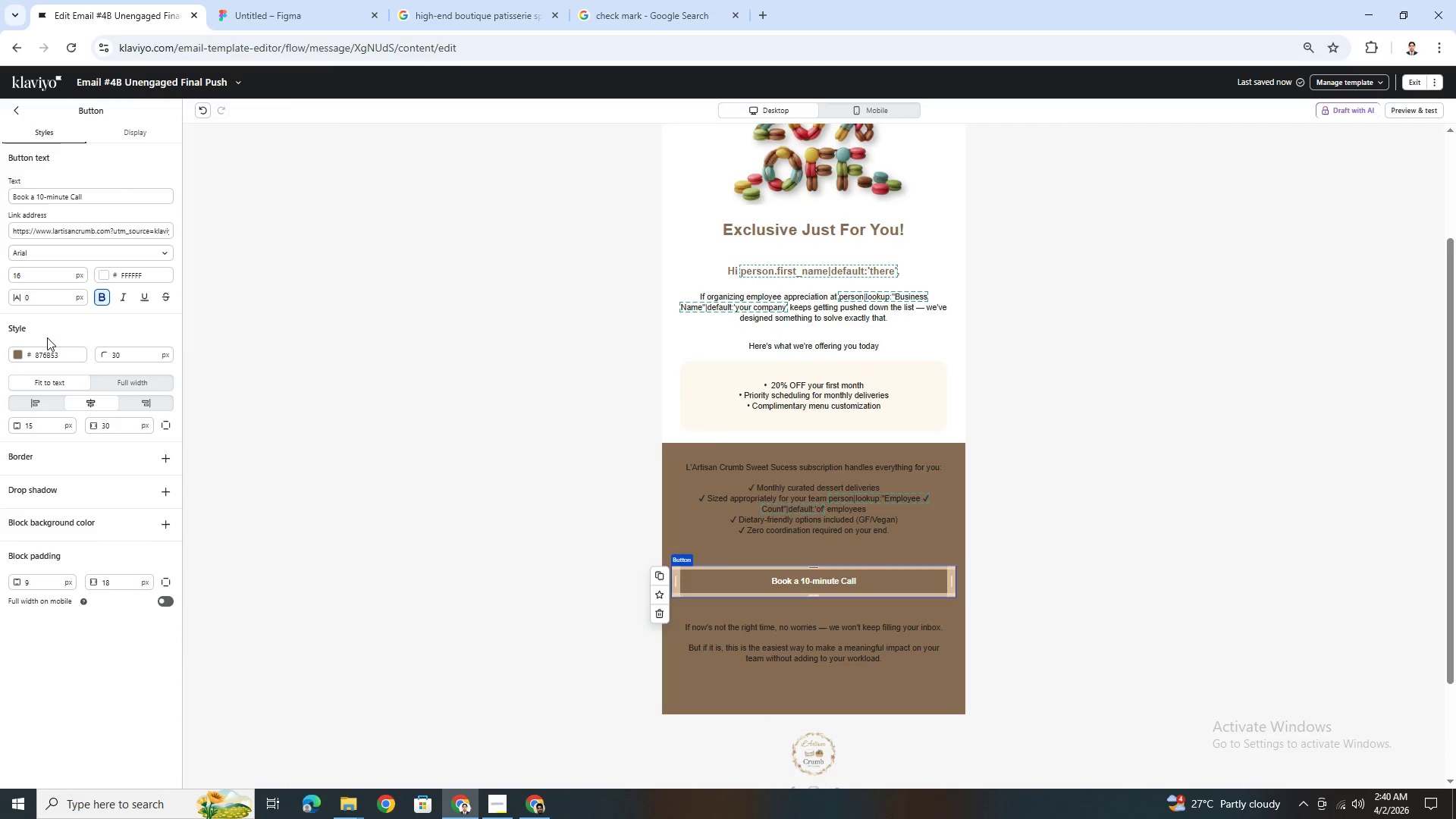 
left_click([19, 353])
 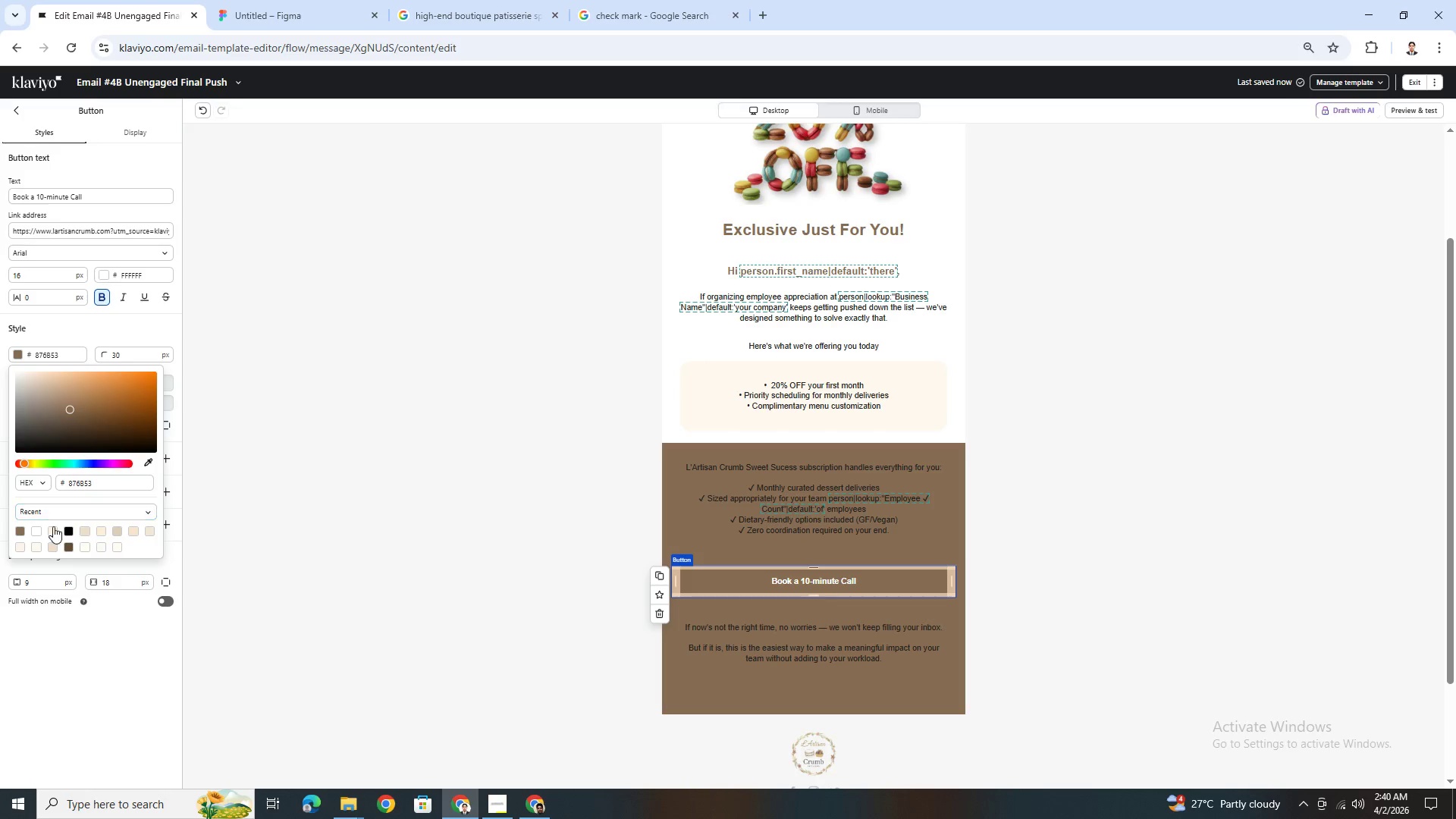 
left_click([52, 530])
 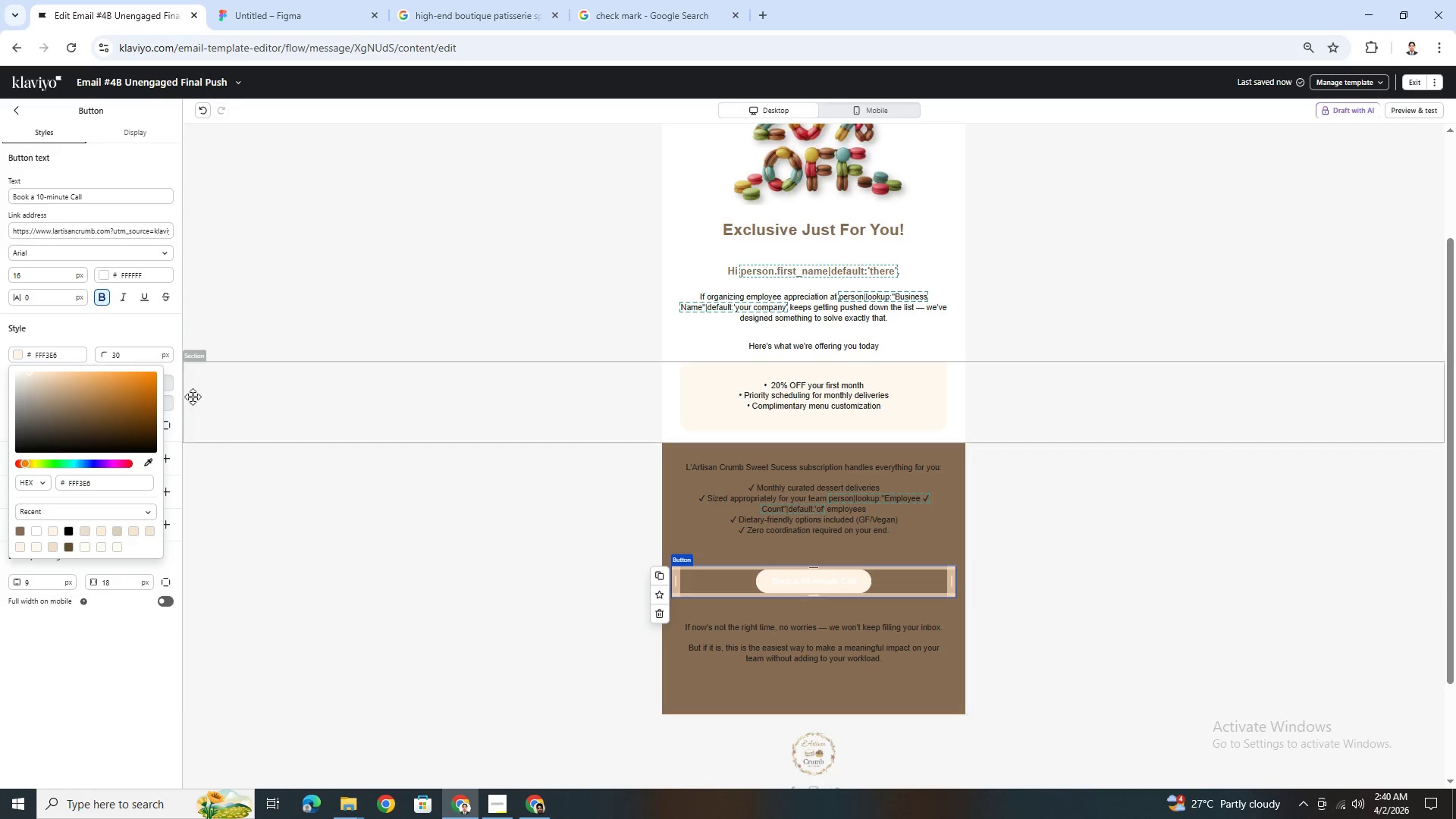 
wait(5.42)
 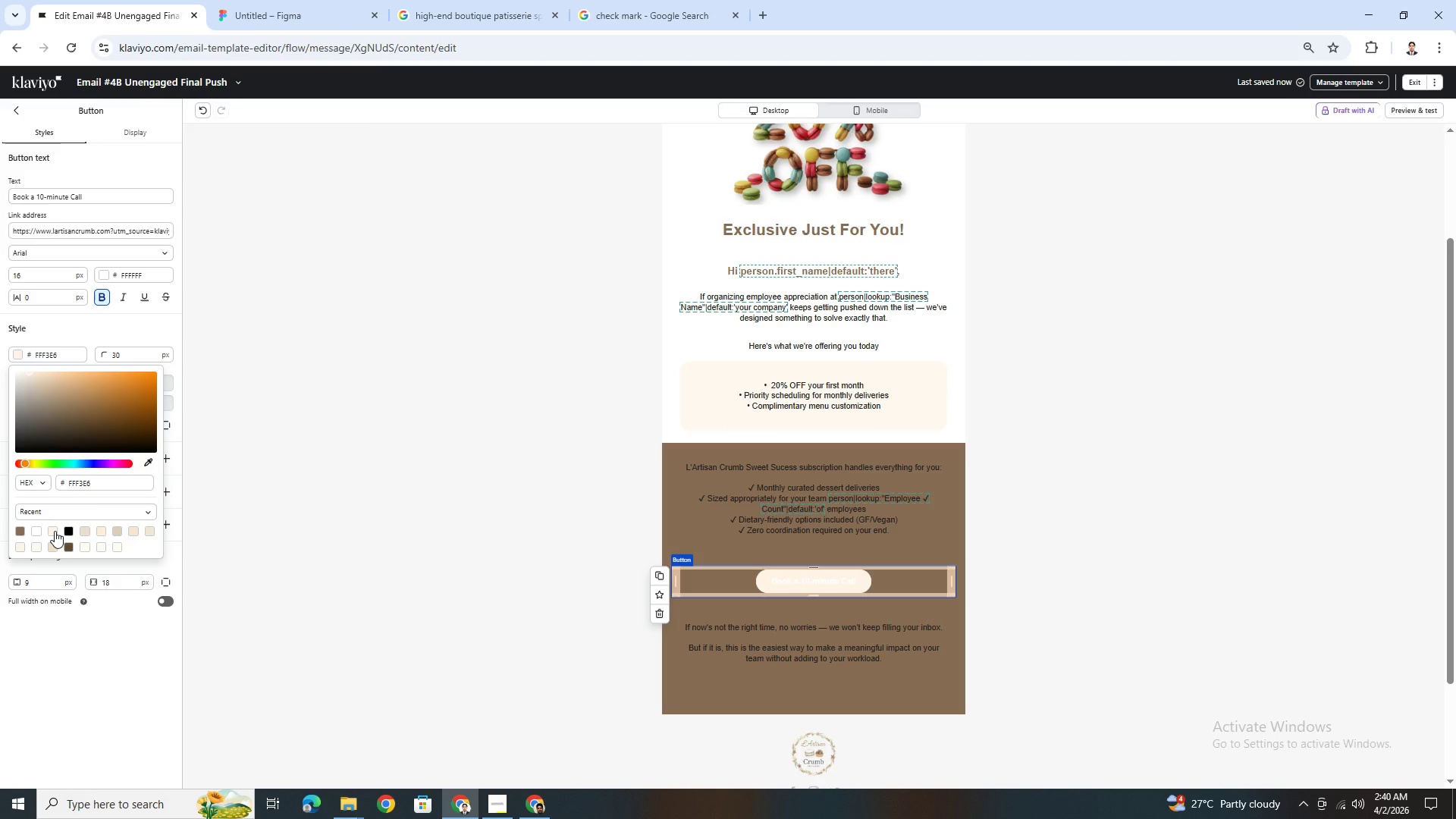 
left_click([104, 274])
 